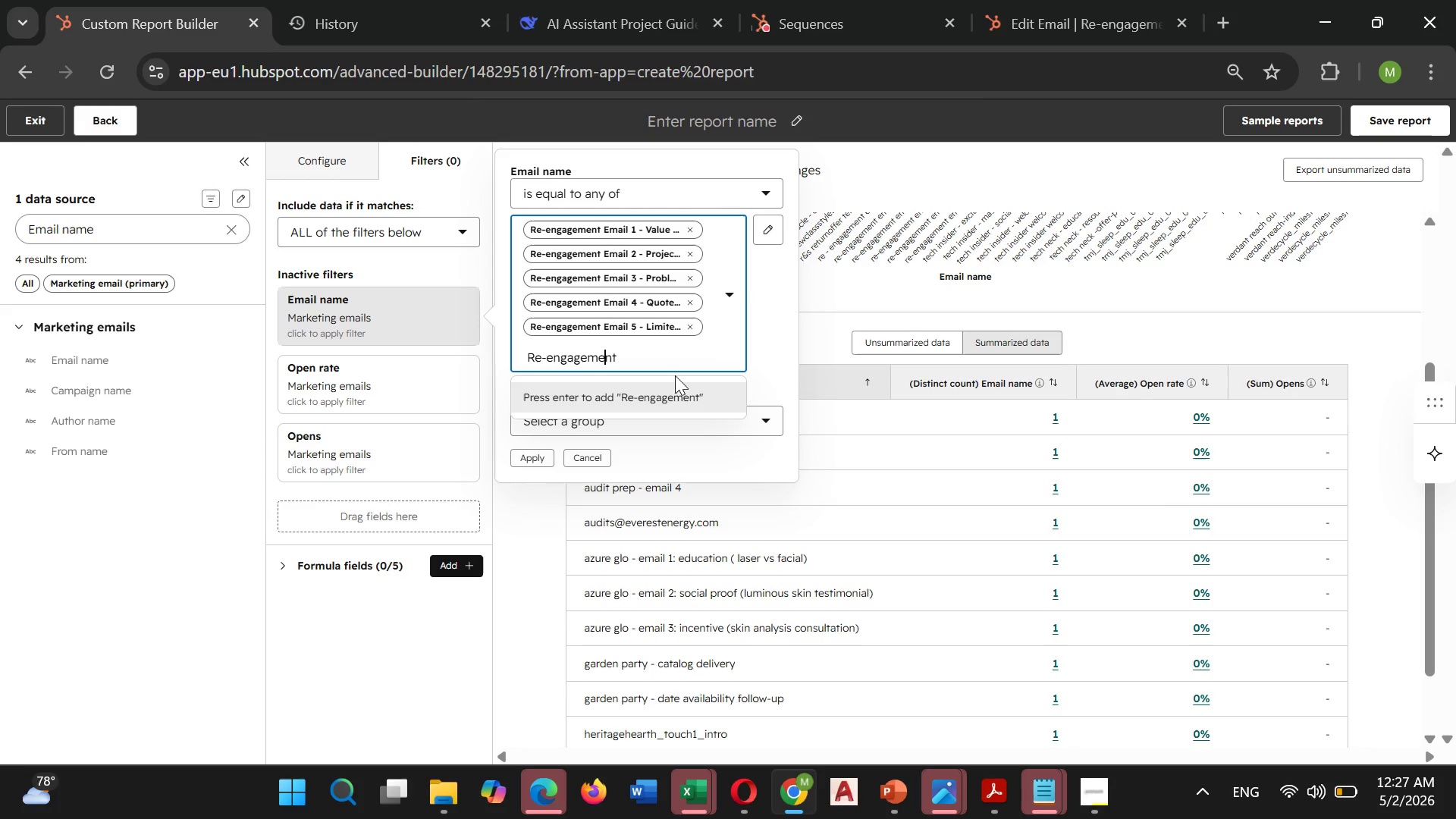 
key(ArrowRight)
 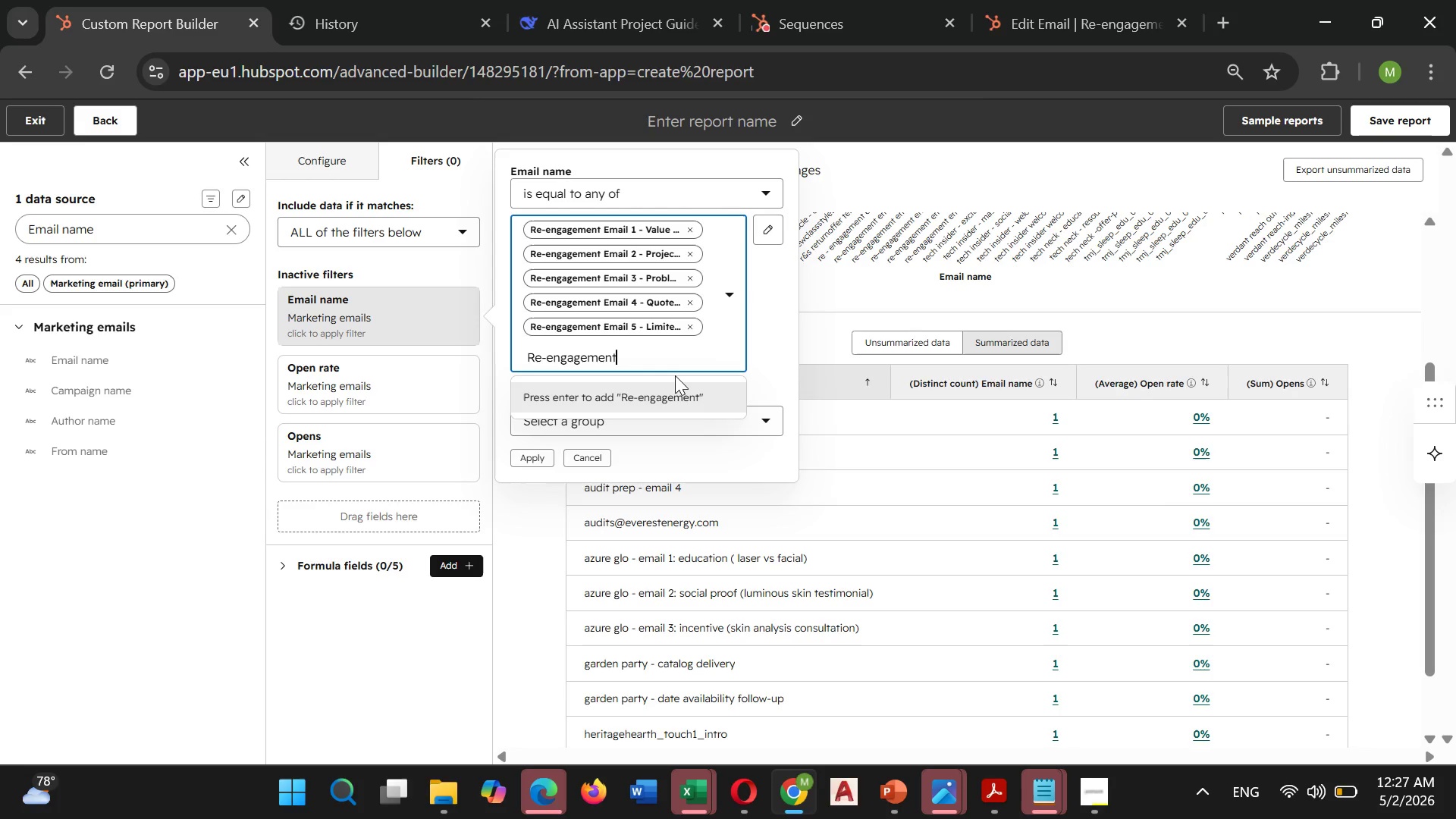 
key(ArrowRight)
 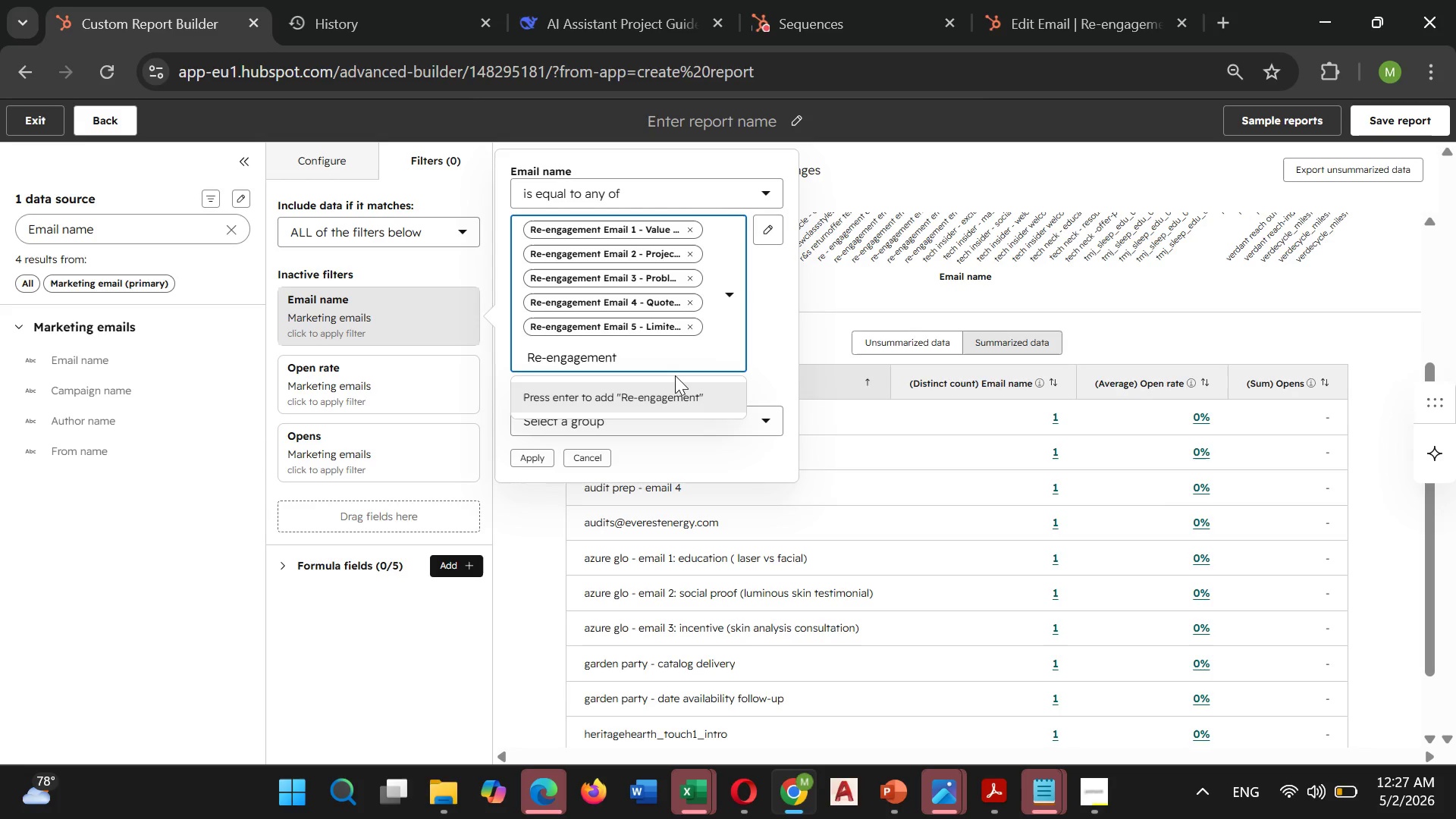 
type( Email 6 - Final Urgency)
 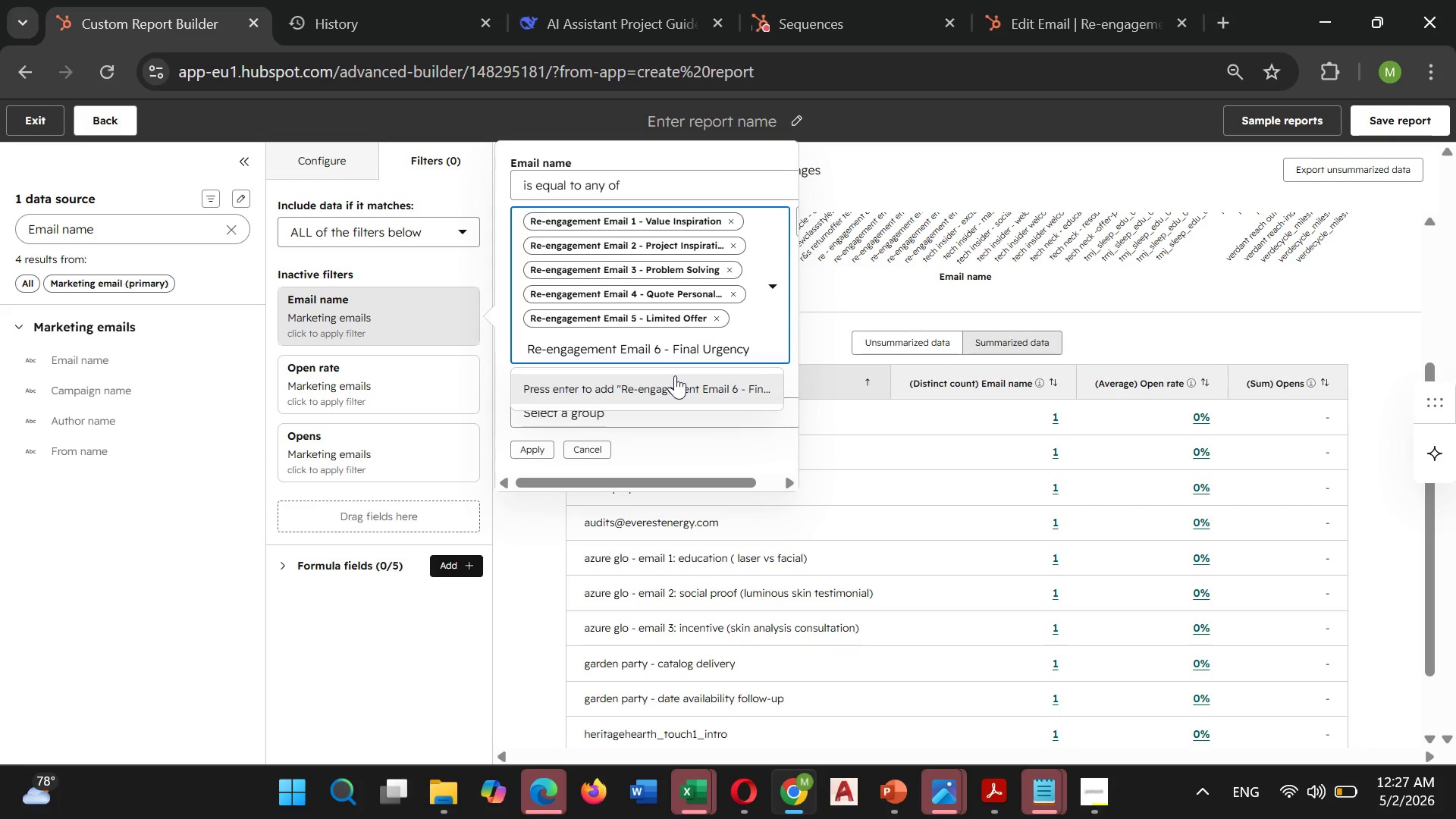 
wait(6.59)
 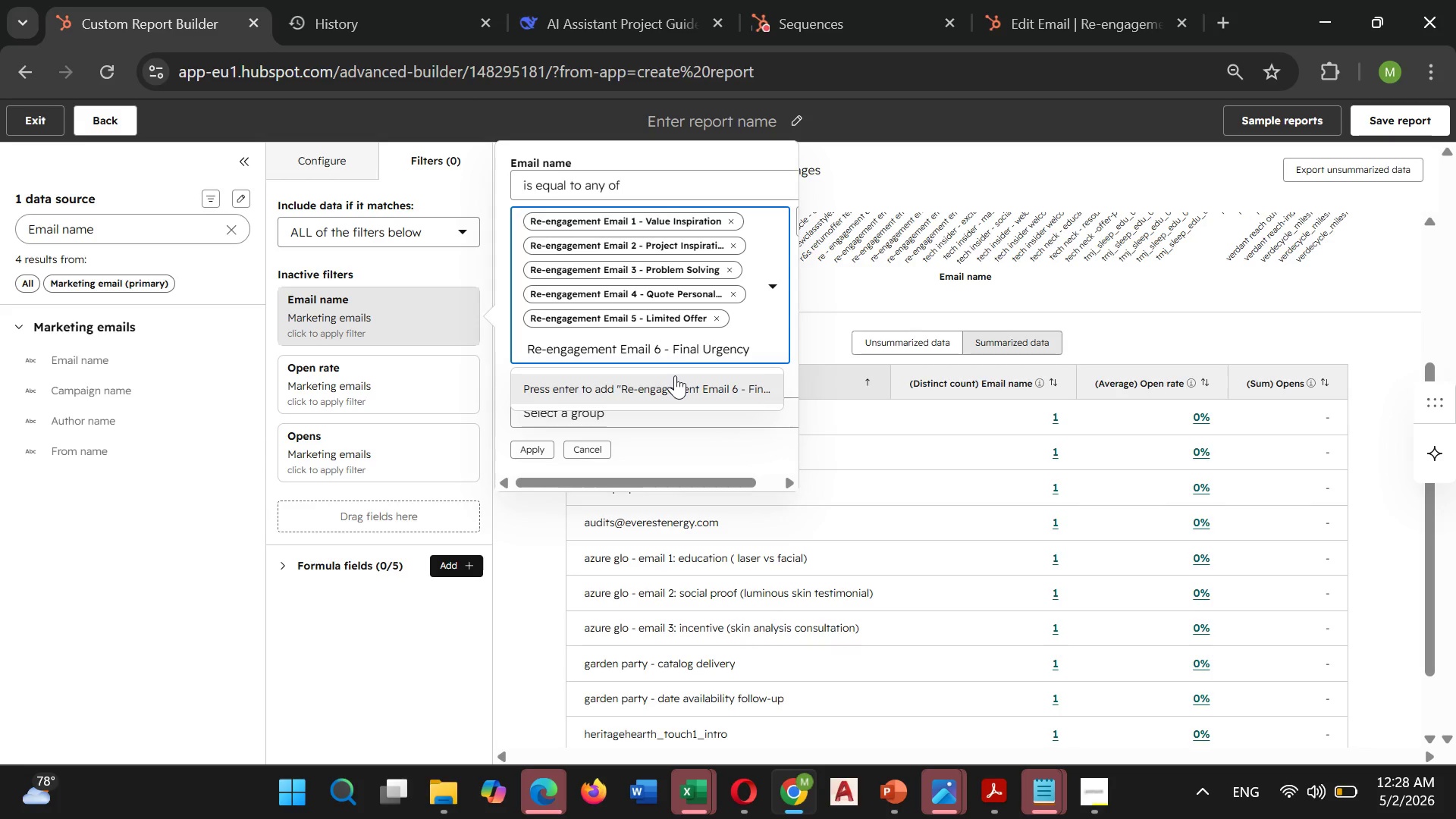 
left_click([588, 388])
 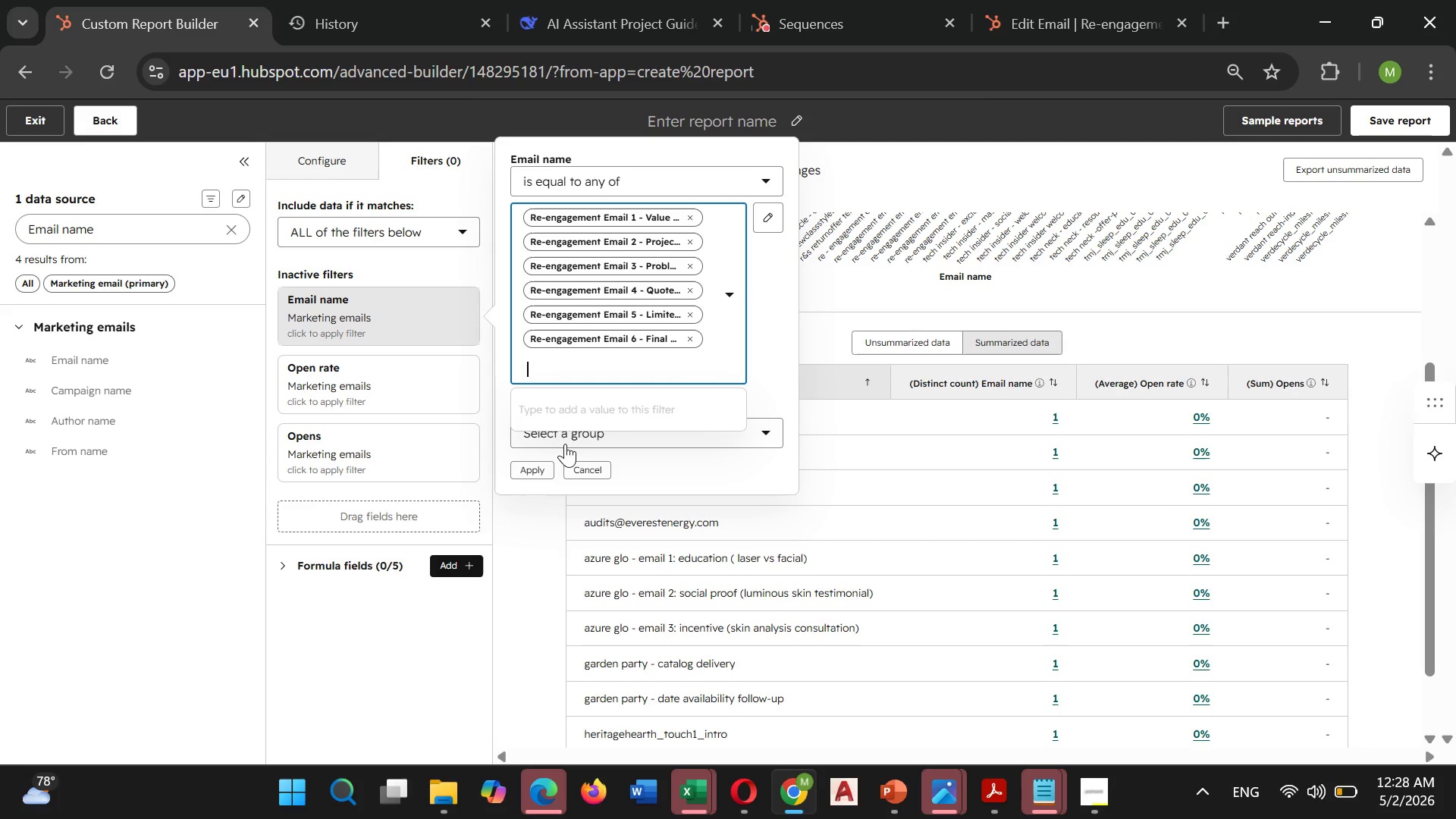 
left_click([758, 356])
 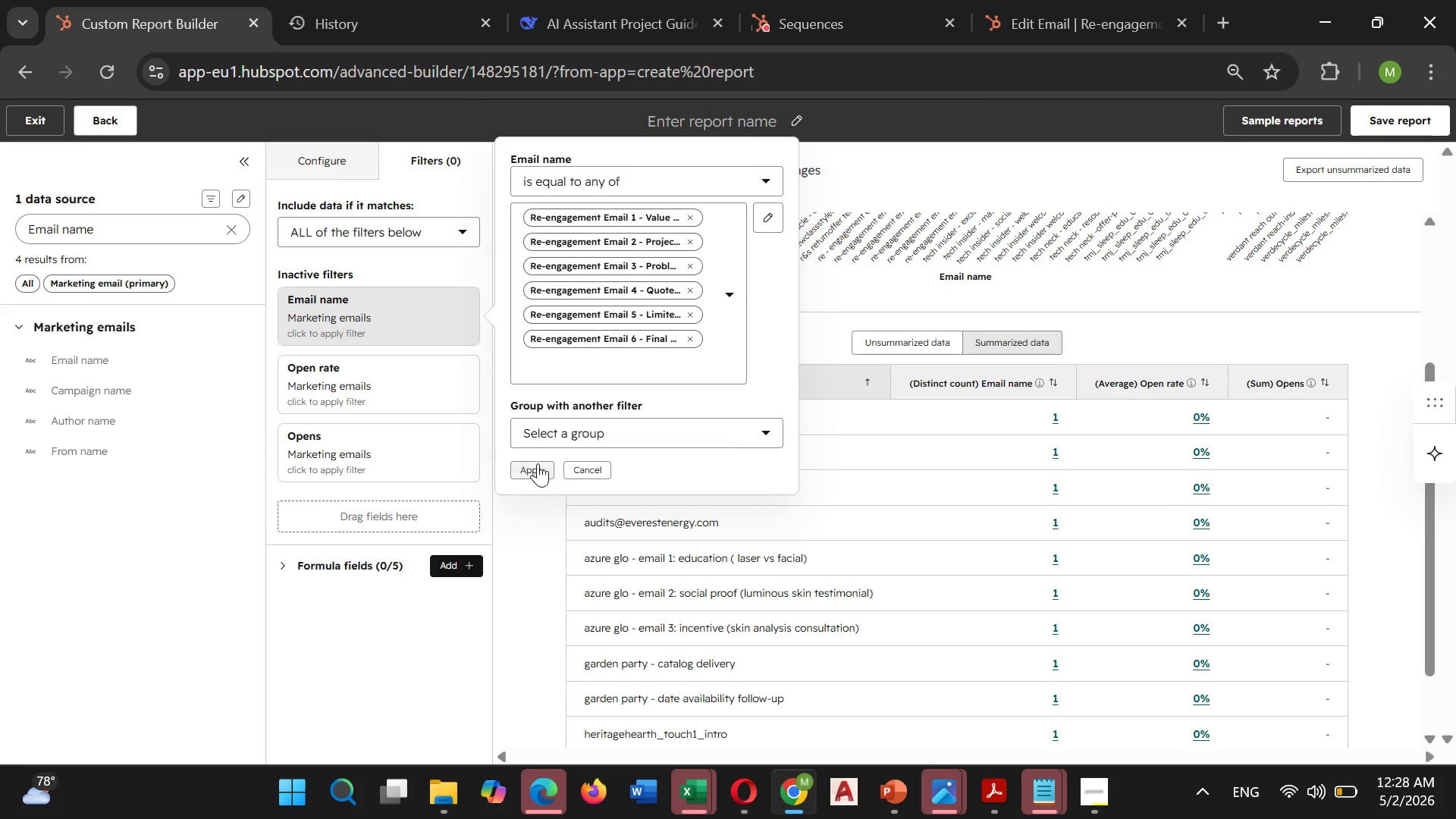 
left_click([538, 469])
 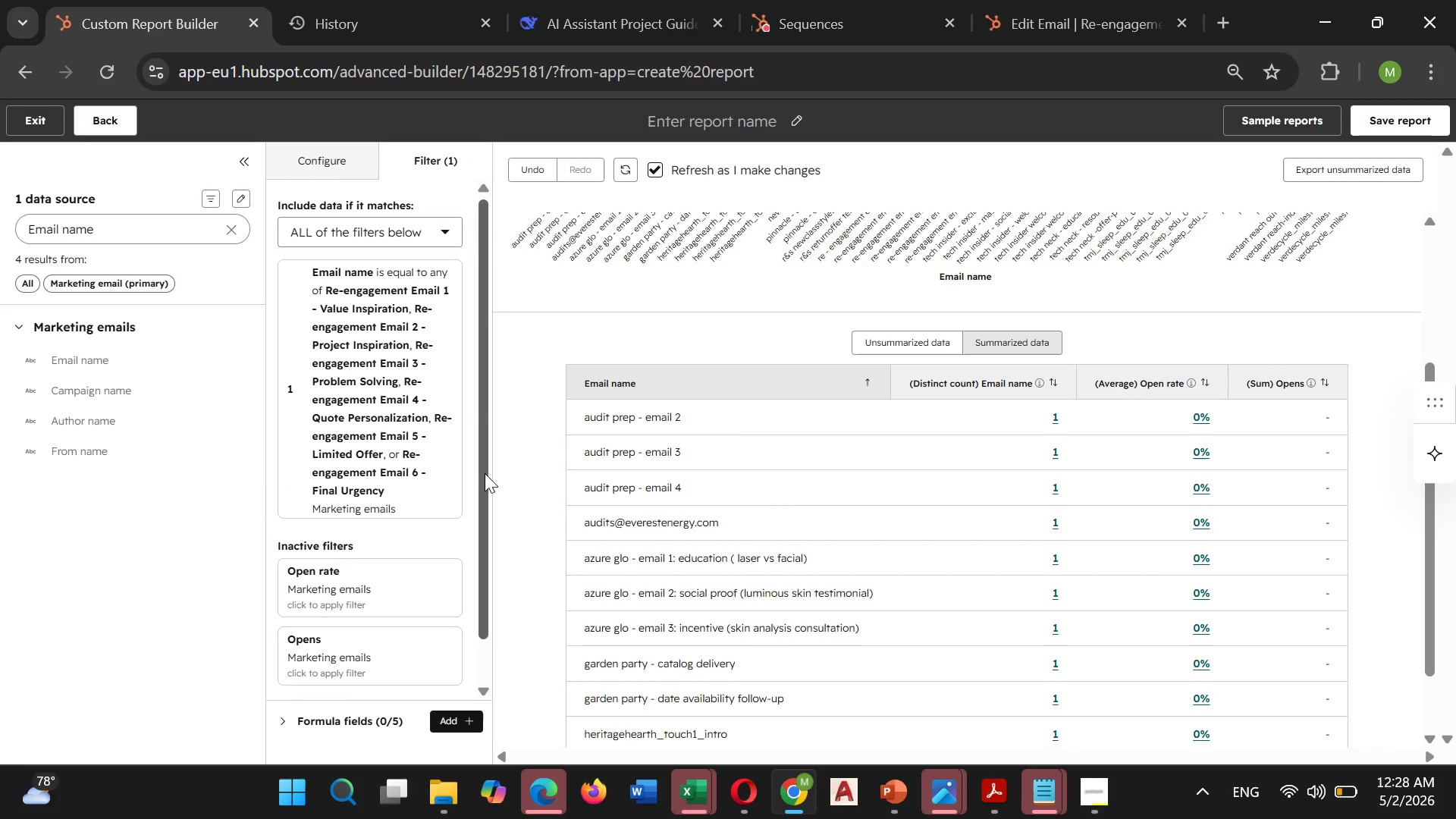 
scroll: coordinate [397, 473], scroll_direction: down, amount: 3.0
 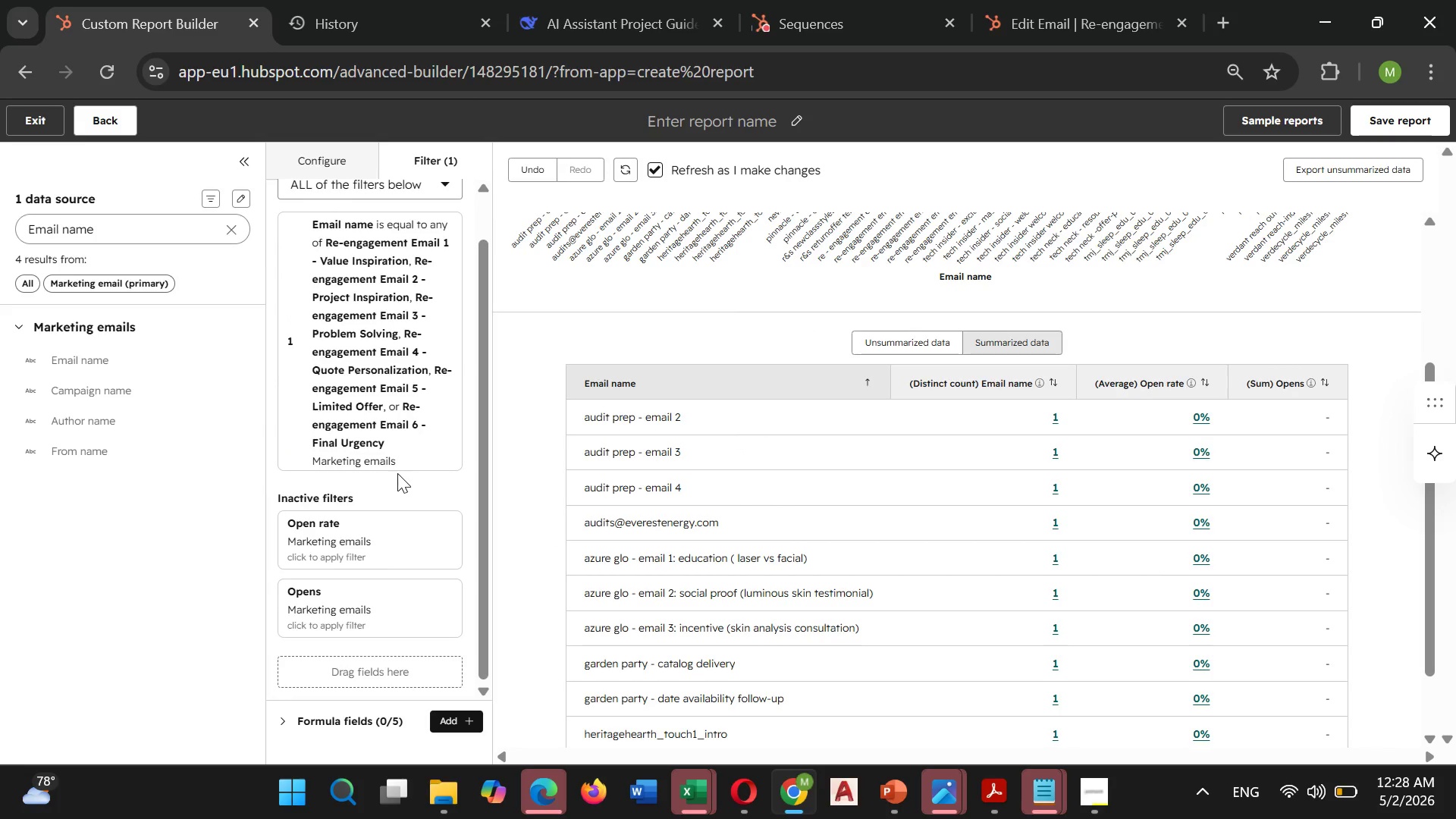 
scroll: coordinate [617, 534], scroll_direction: up, amount: 12.0
 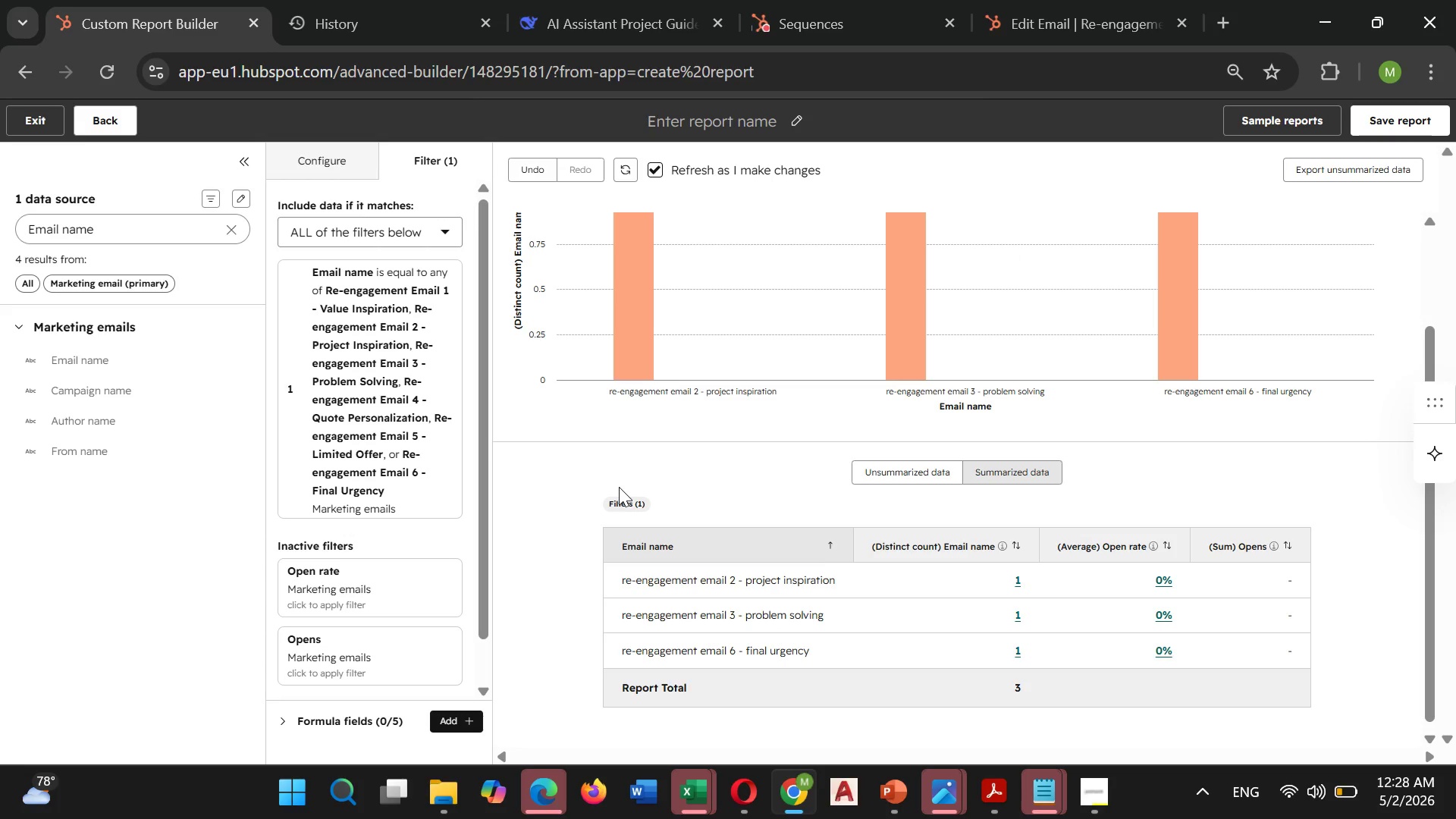 
wait(34.69)
 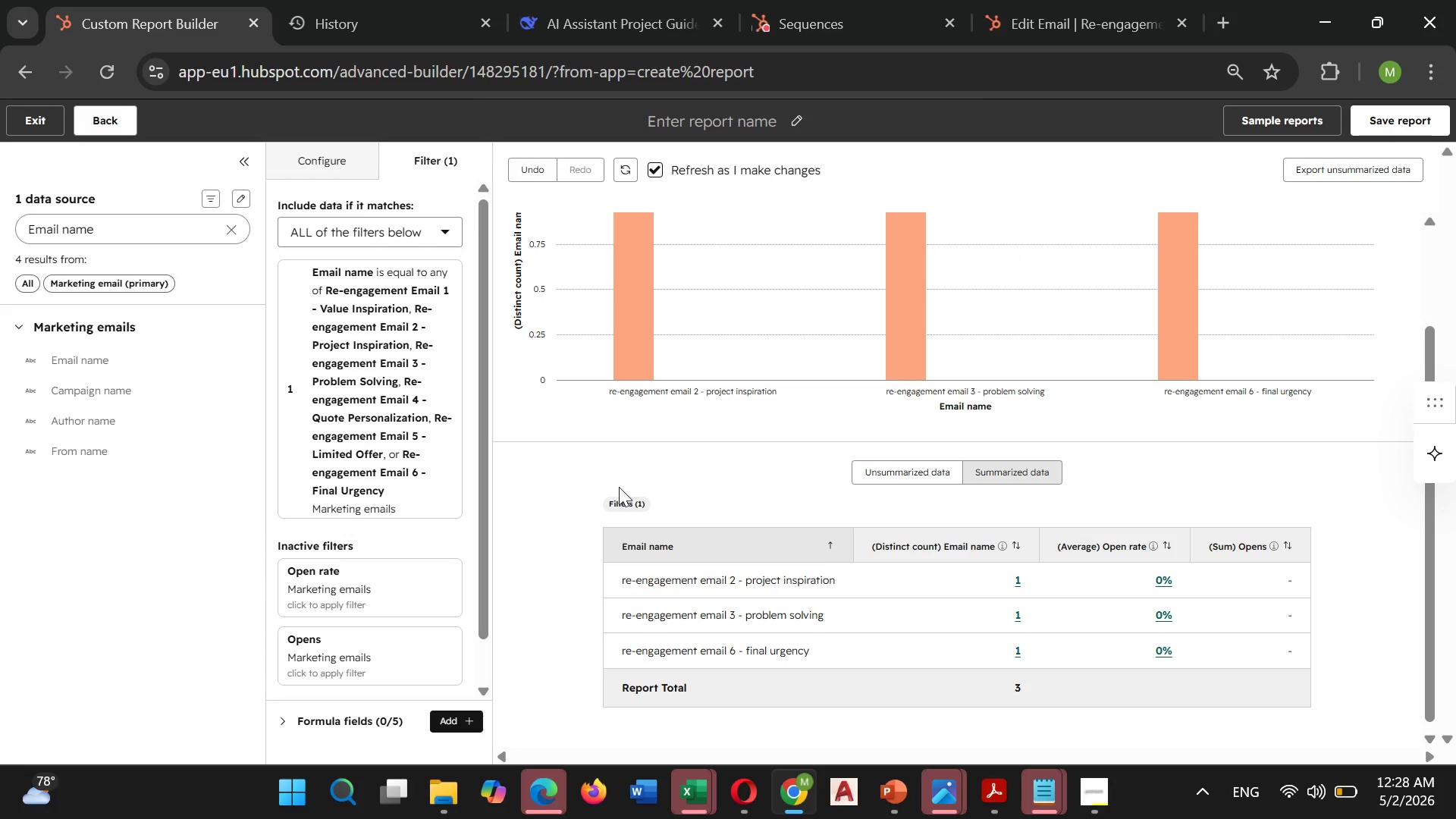 
left_click([243, 164])
 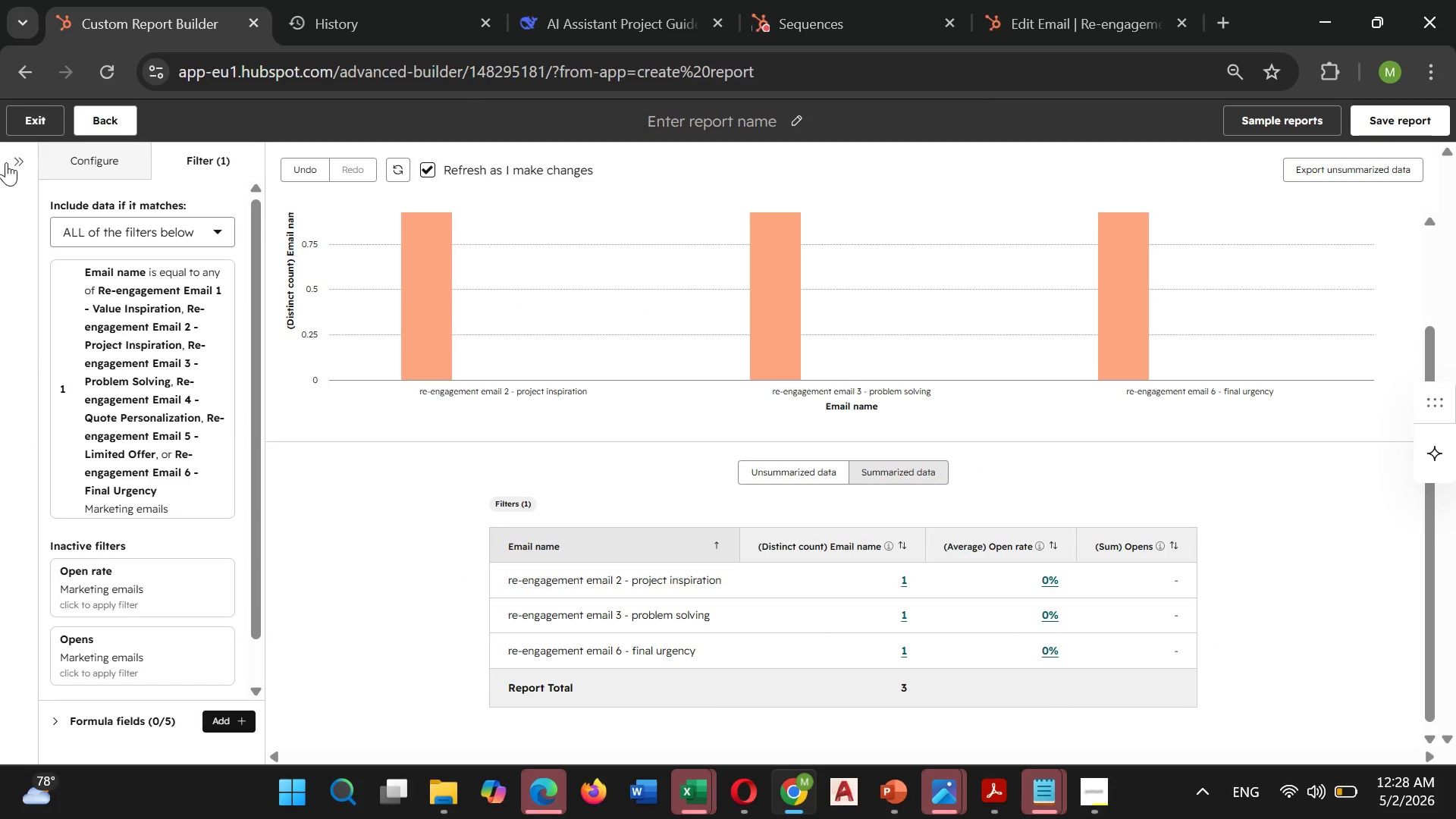 
left_click([16, 162])
 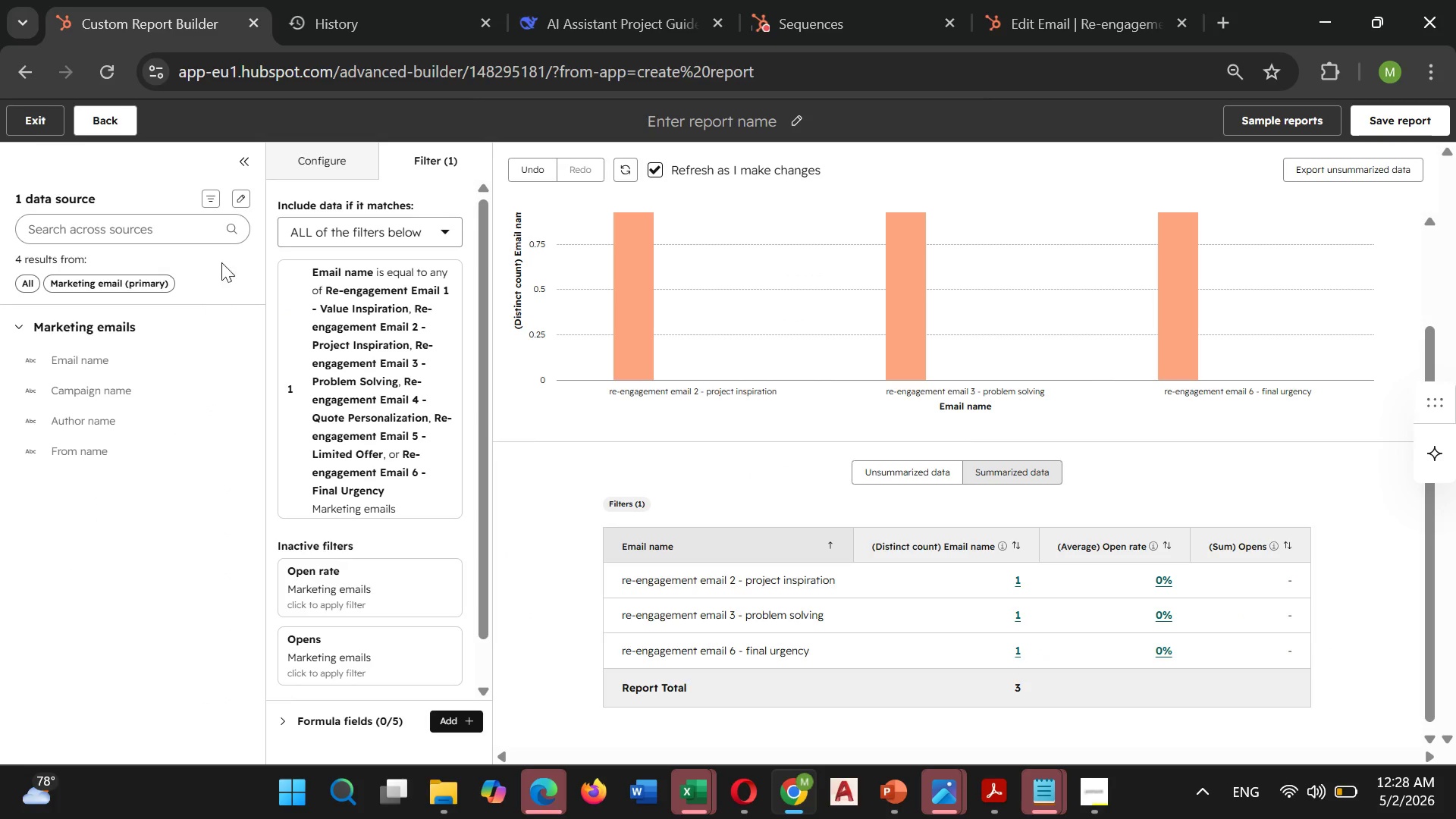 
mouse_move([218, 203])
 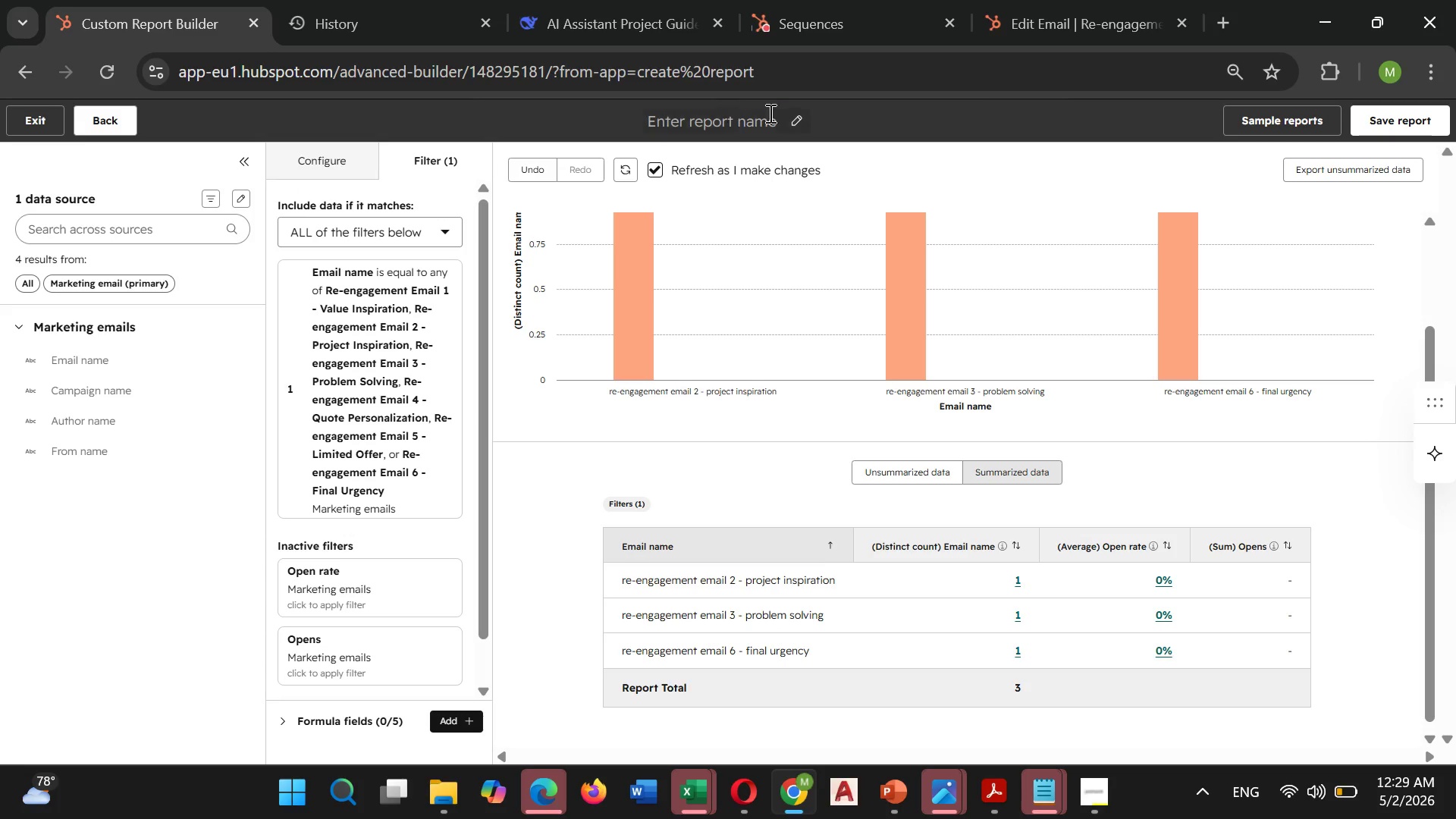 
left_click([792, 121])
 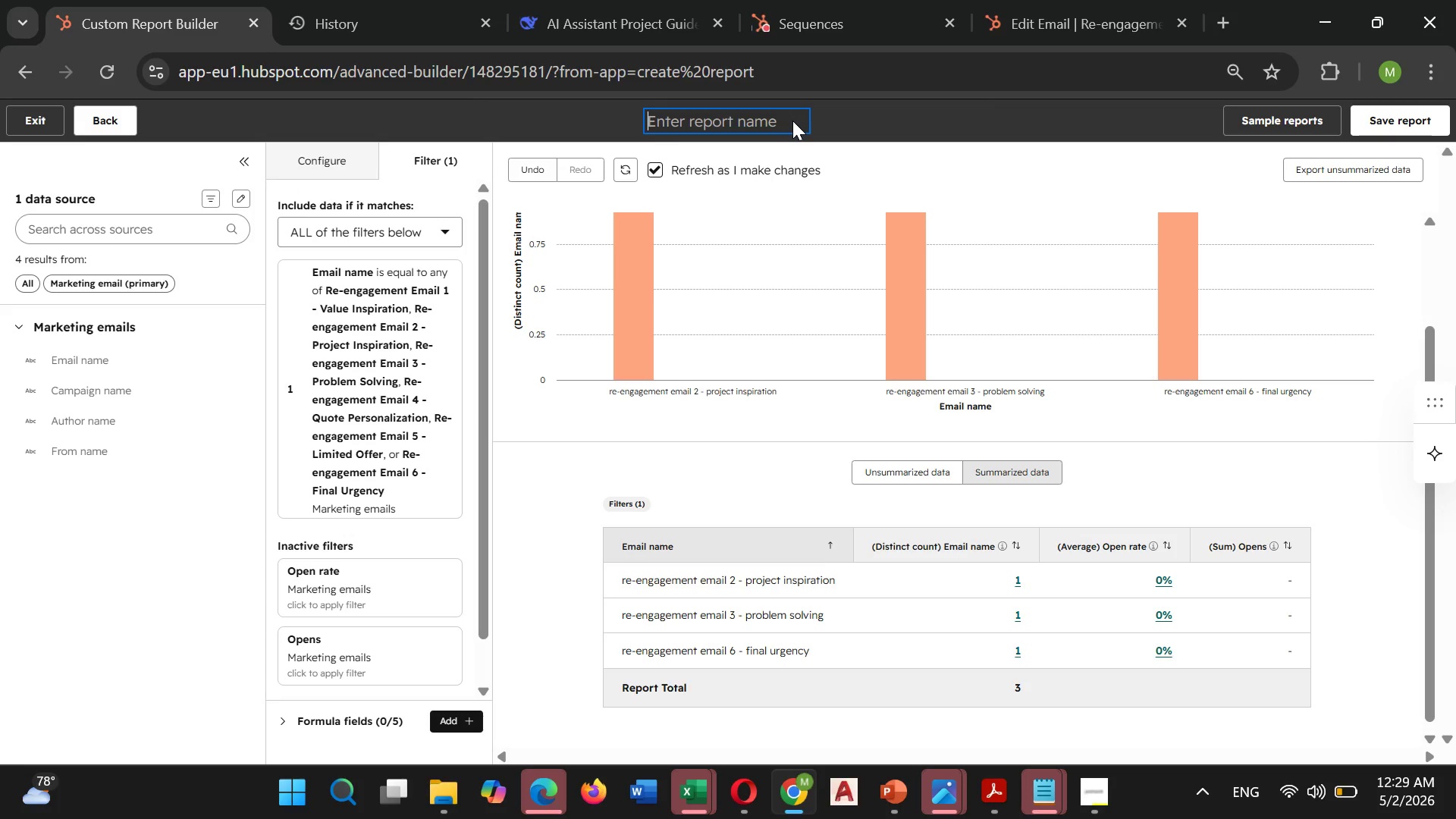 
type(Open Rates by Email)
 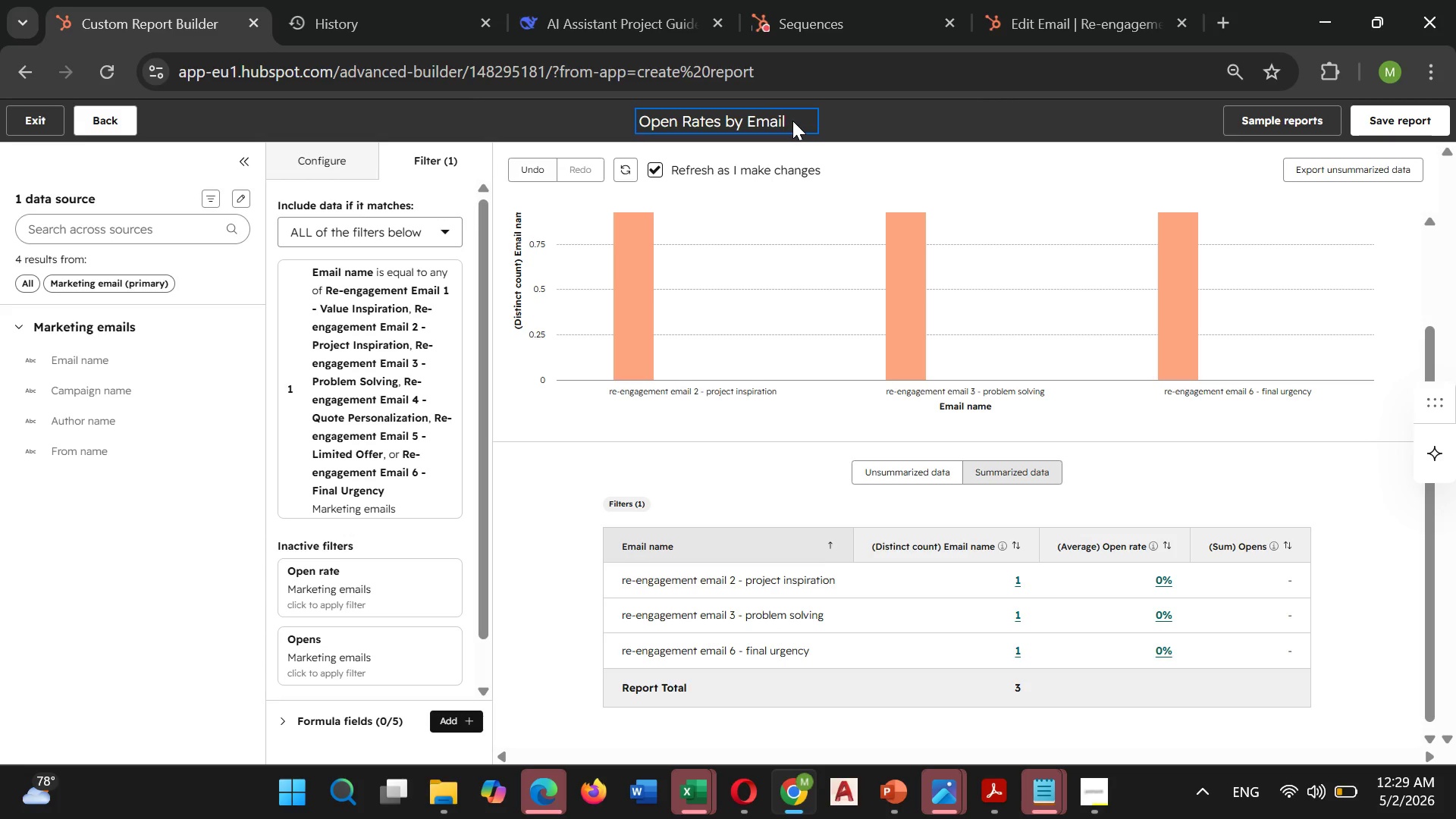 
left_click([860, 107])
 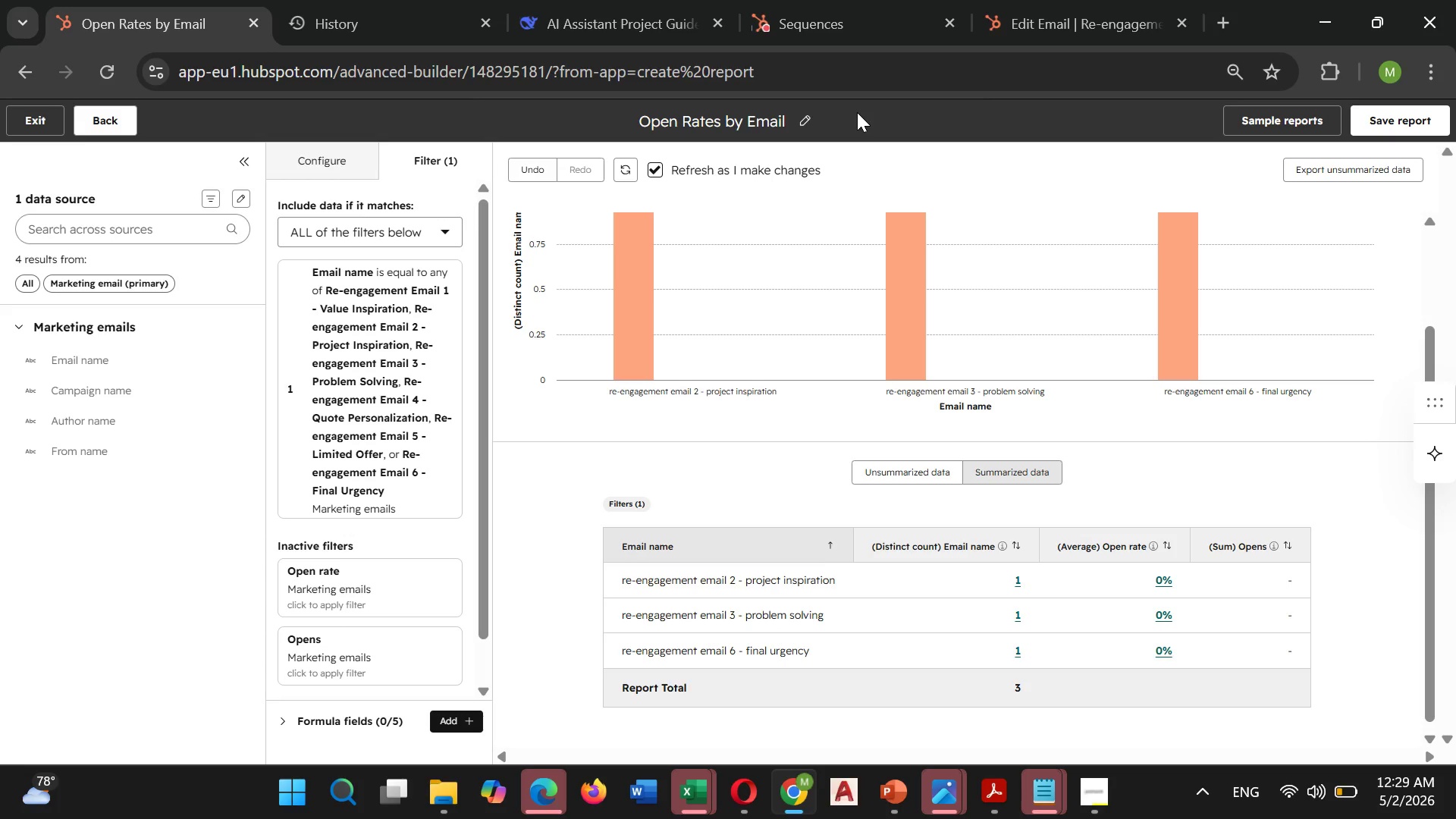 
wait(10.98)
 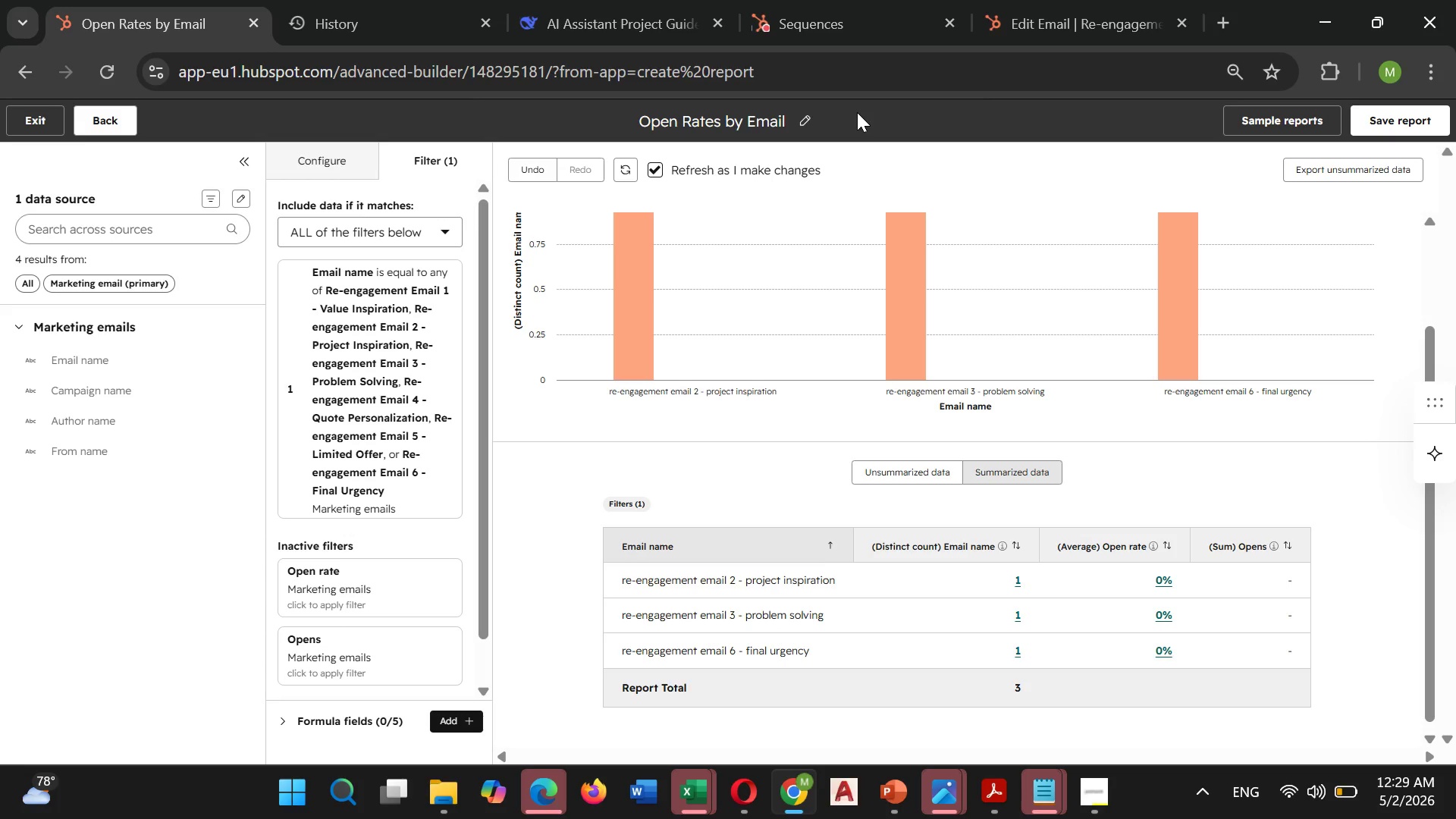 
left_click([1378, 123])
 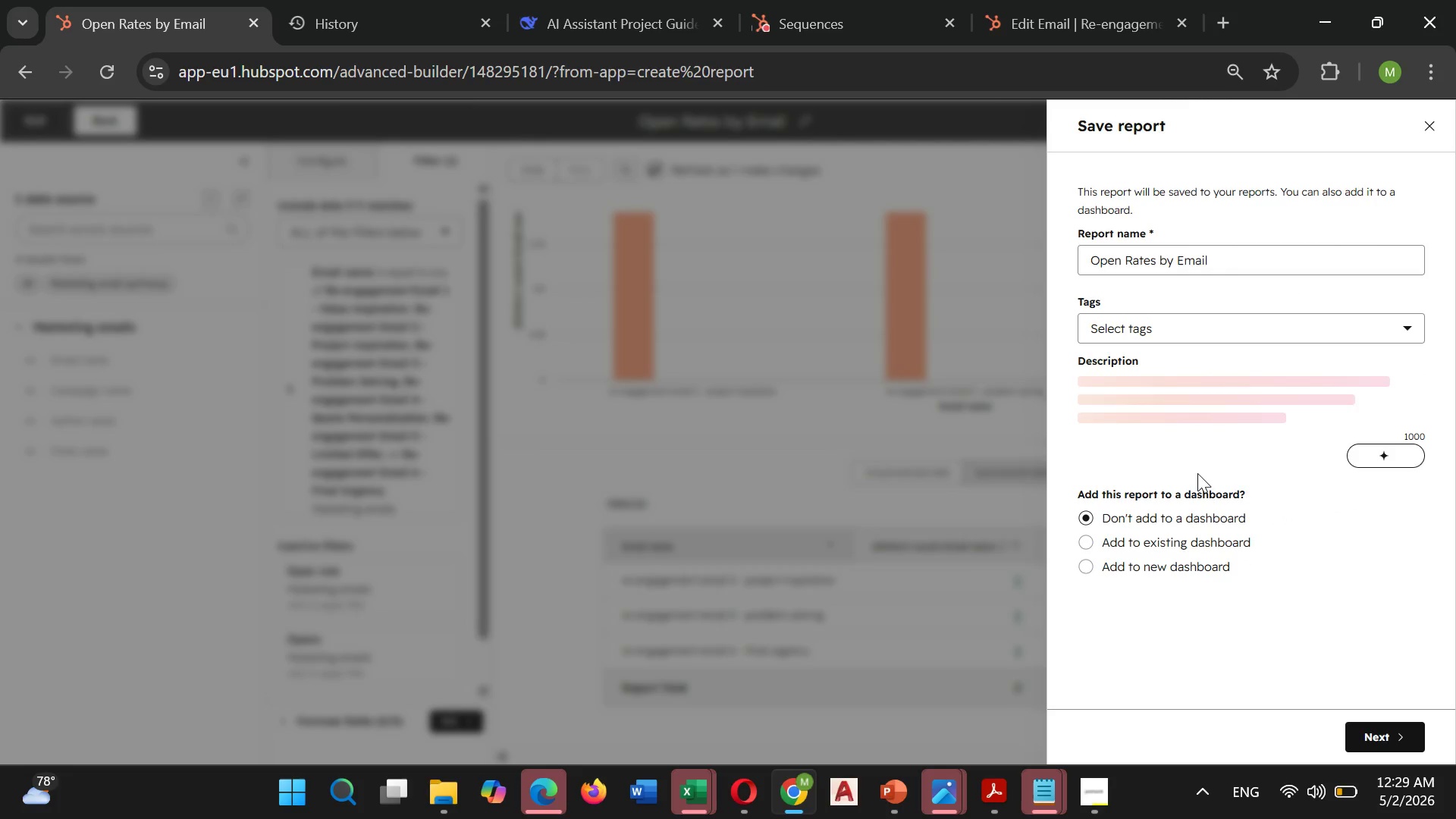 
left_click([1089, 545])
 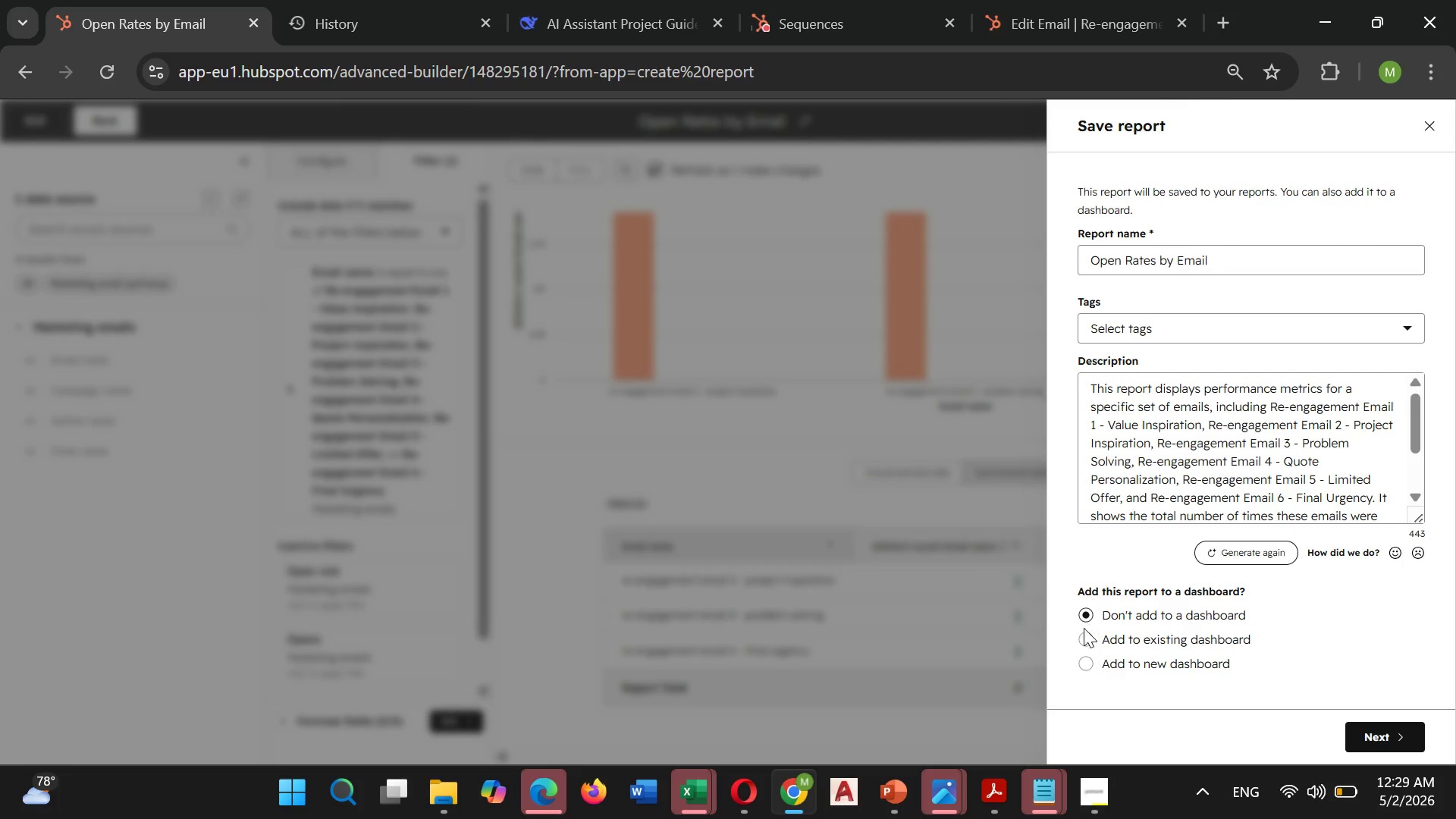 
left_click([1084, 629])
 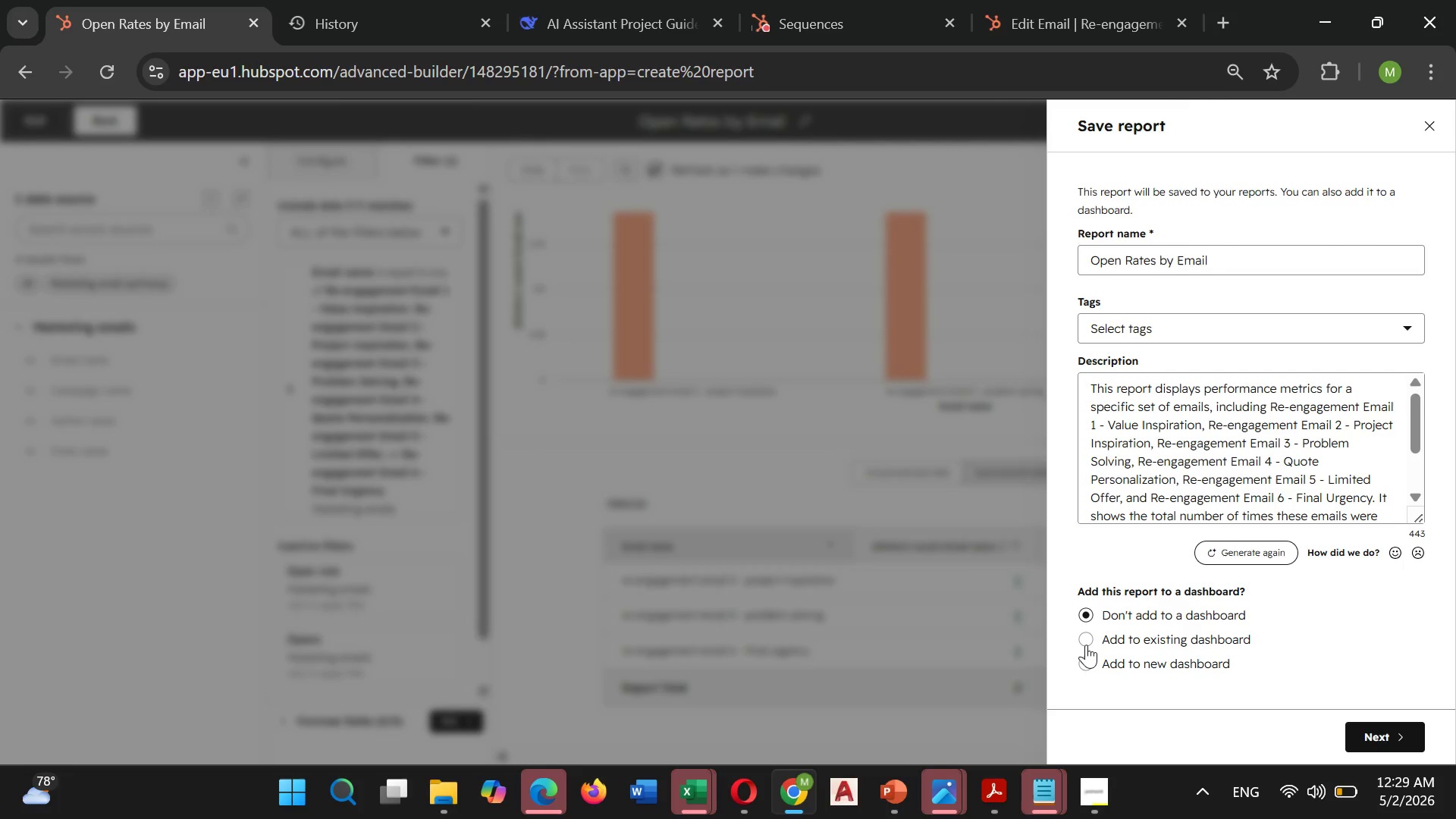 
left_click([1086, 645])
 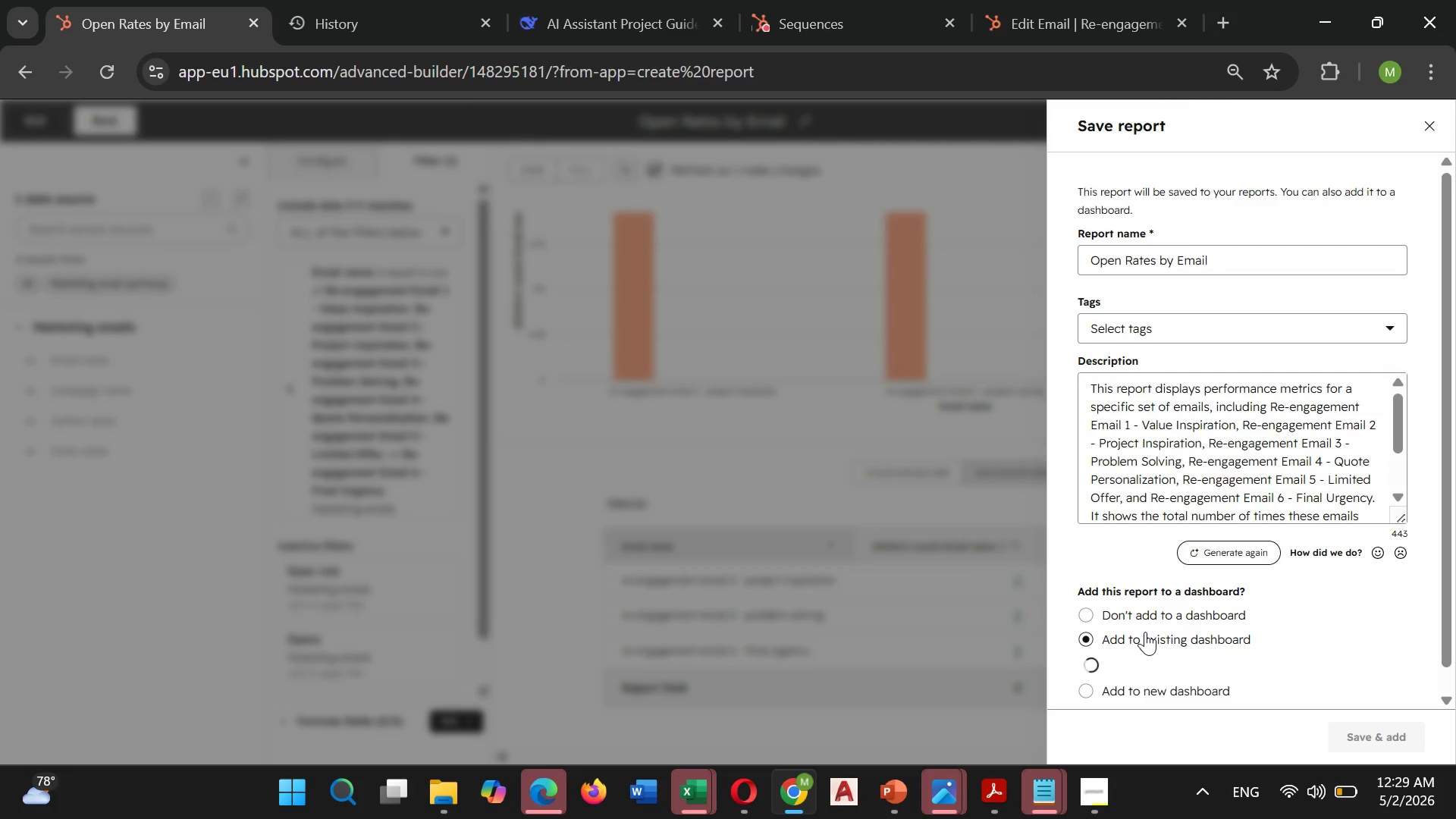 
scroll: coordinate [1145, 632], scroll_direction: down, amount: 1.0
 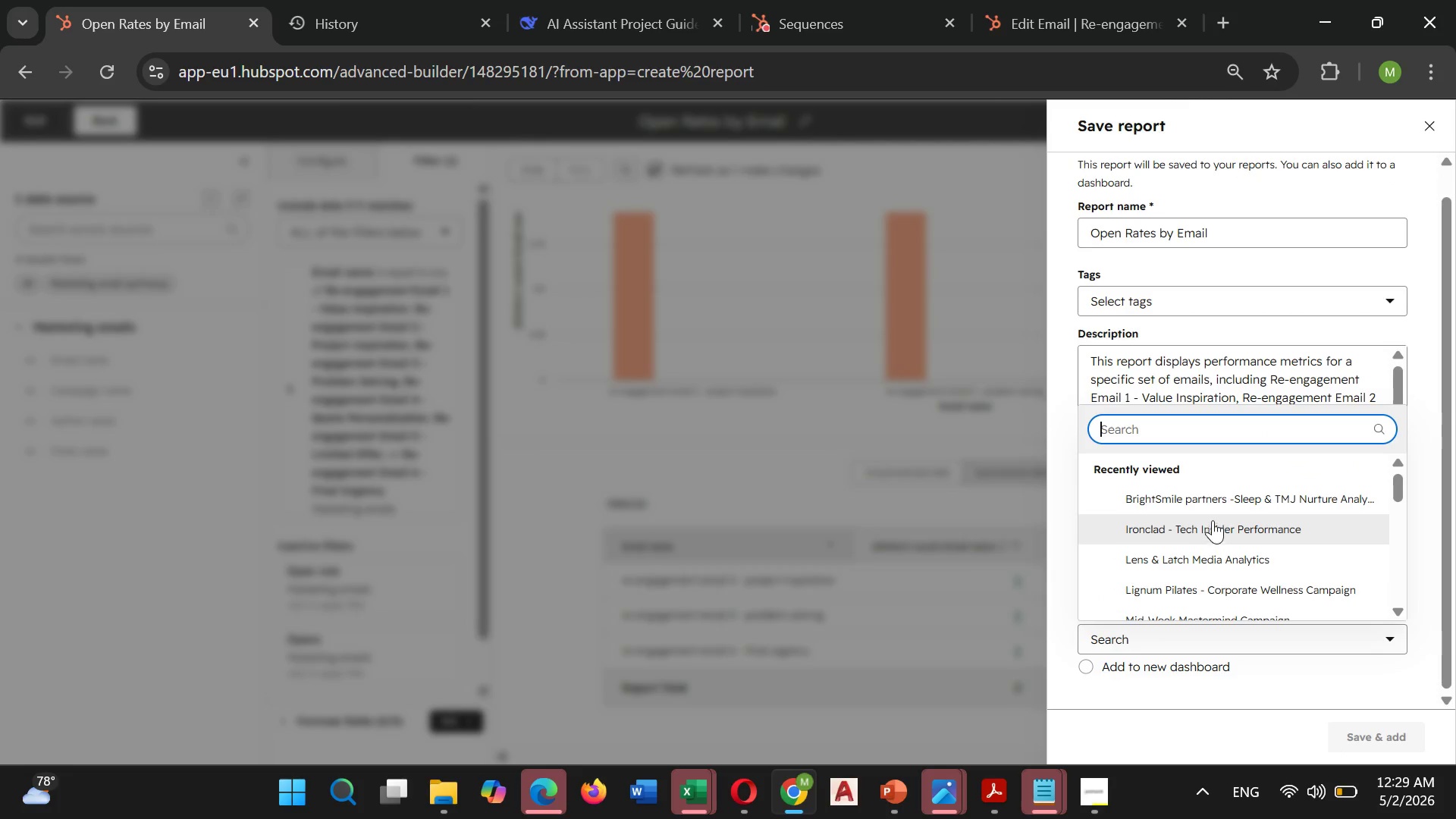 
mouse_move([1232, 566])
 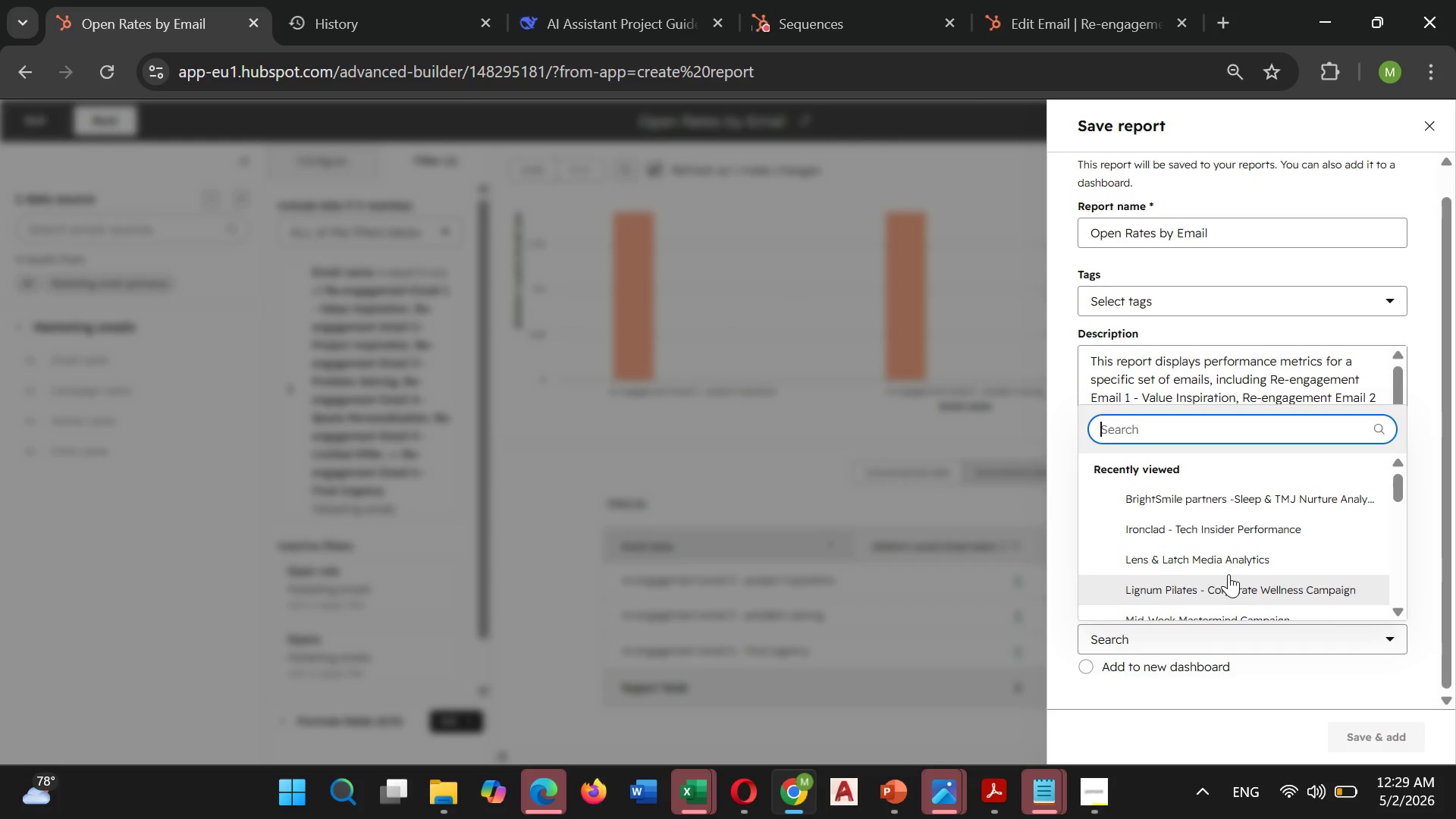 
scroll: coordinate [1228, 574], scroll_direction: down, amount: 3.0
 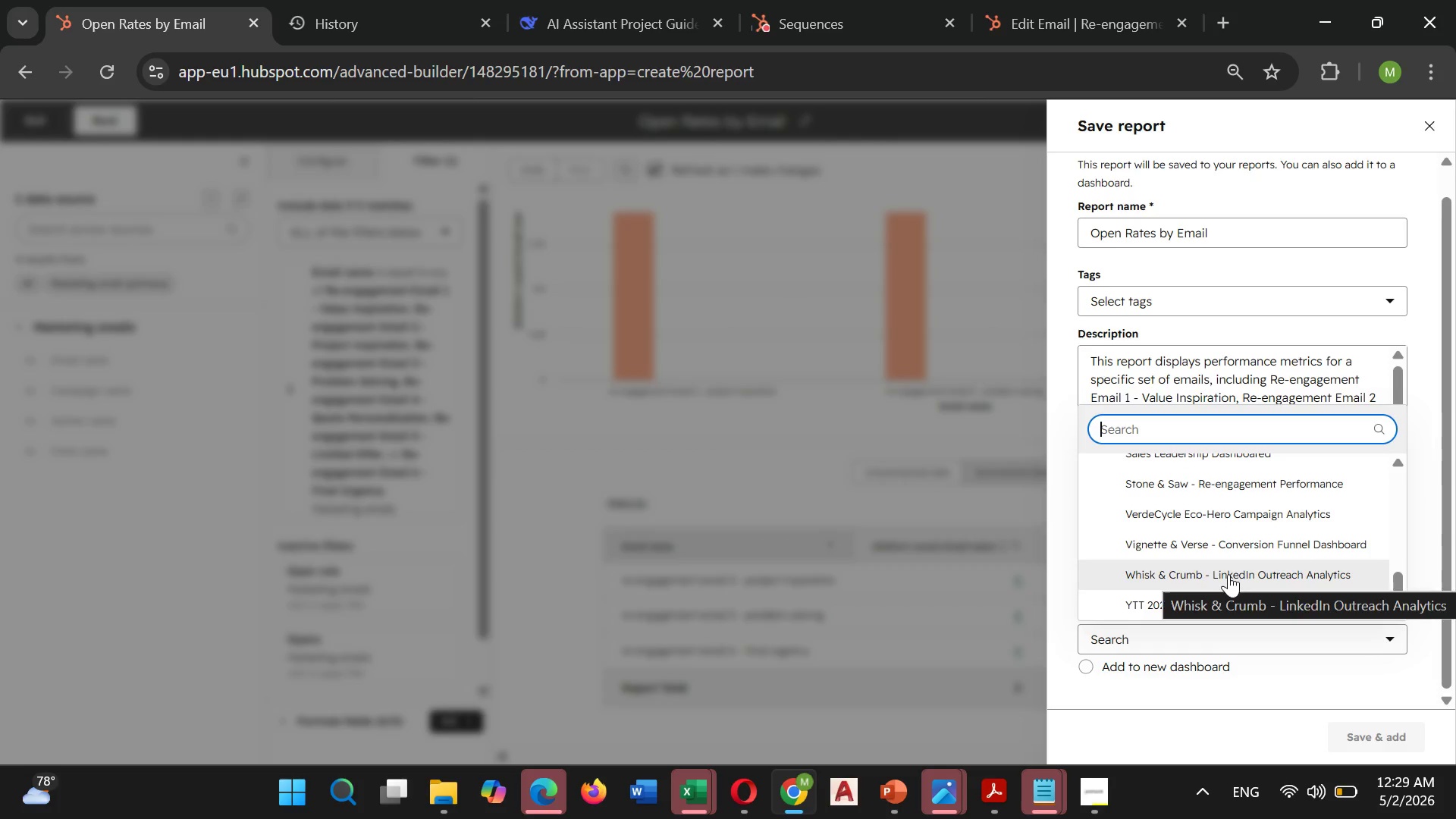 
scroll: coordinate [1228, 574], scroll_direction: up, amount: 4.0
 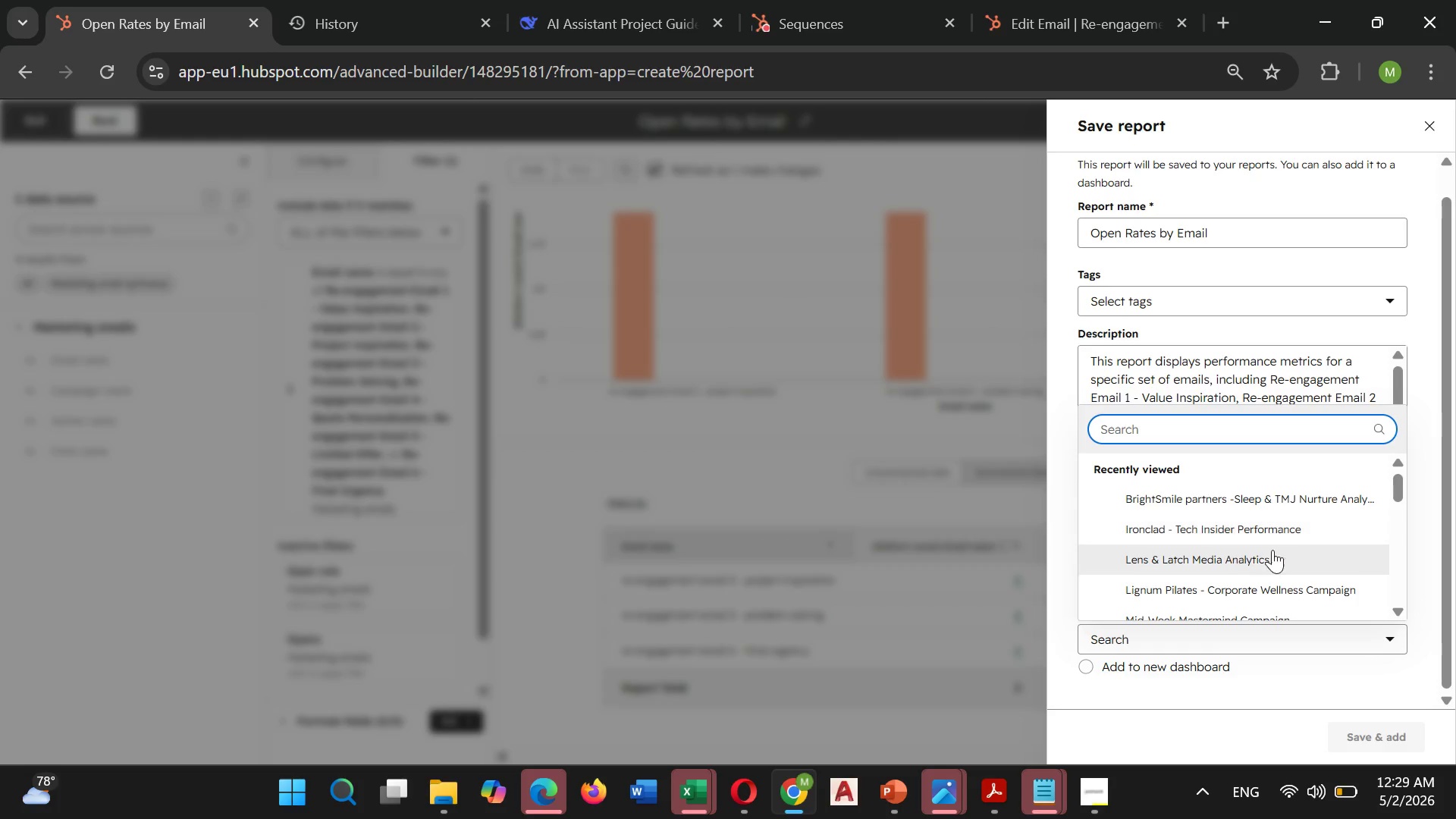 
wait(5.22)
 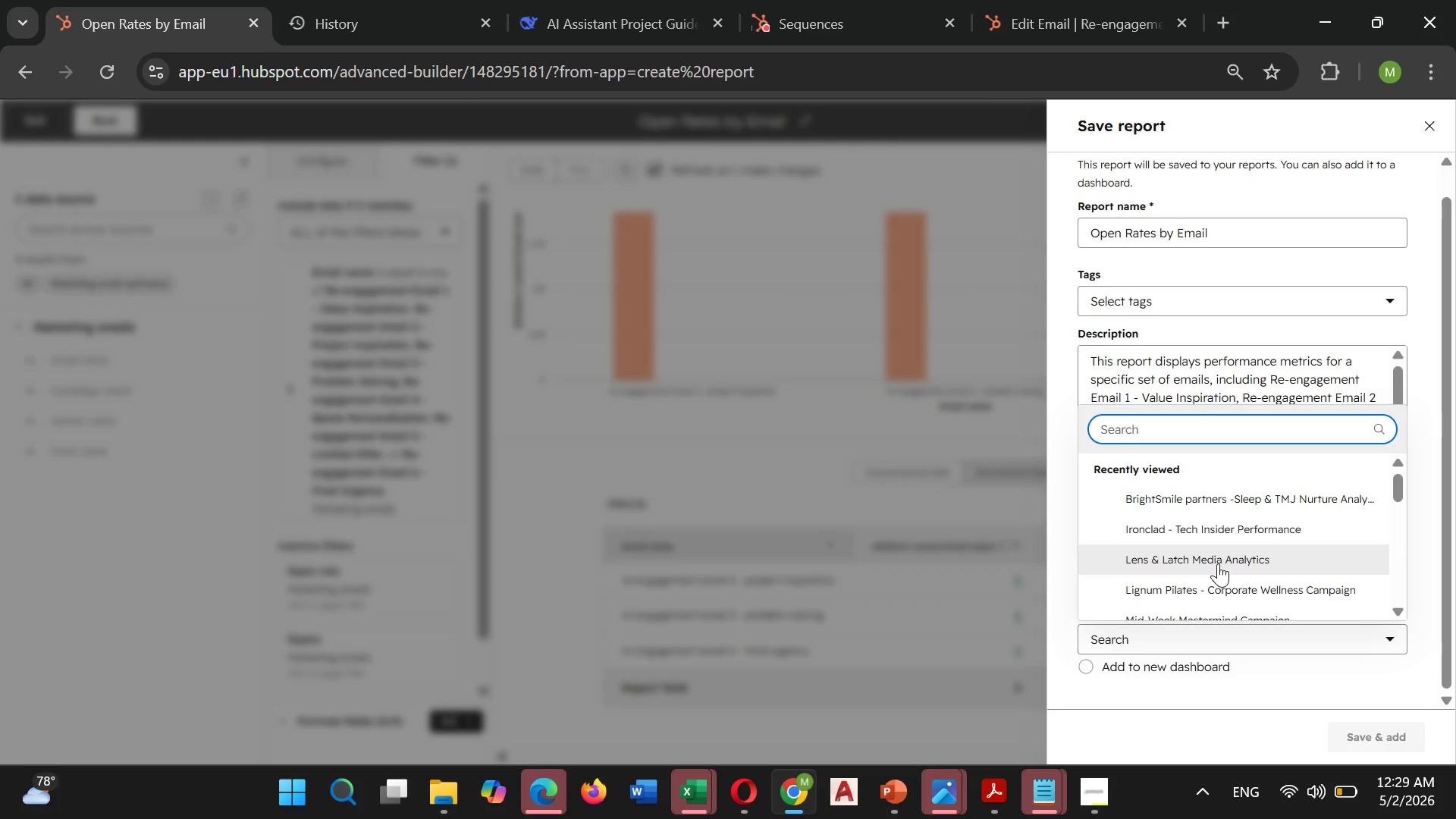 
scroll: coordinate [1197, 545], scroll_direction: down, amount: 1.0
 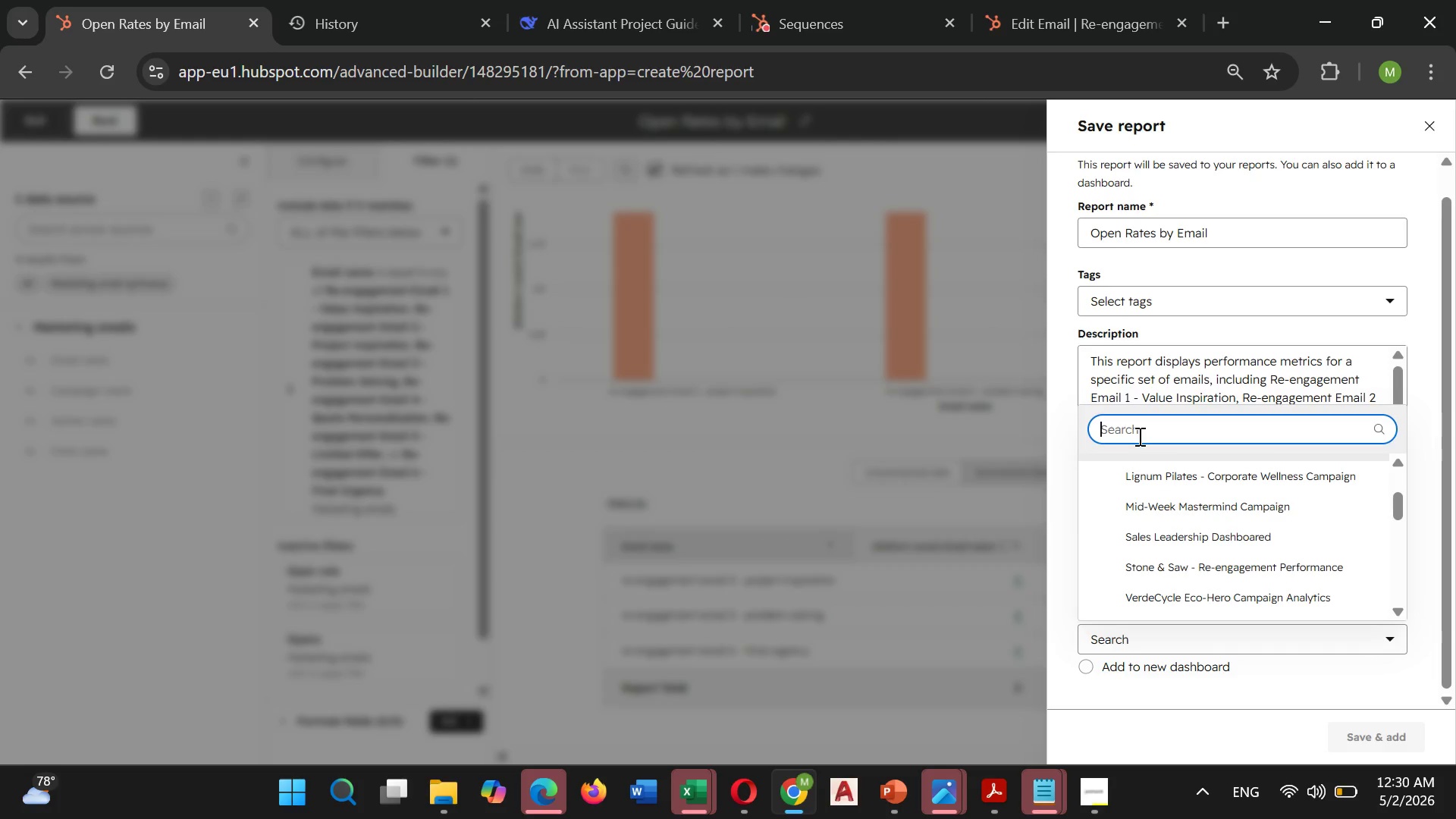 
left_click([1171, 563])
 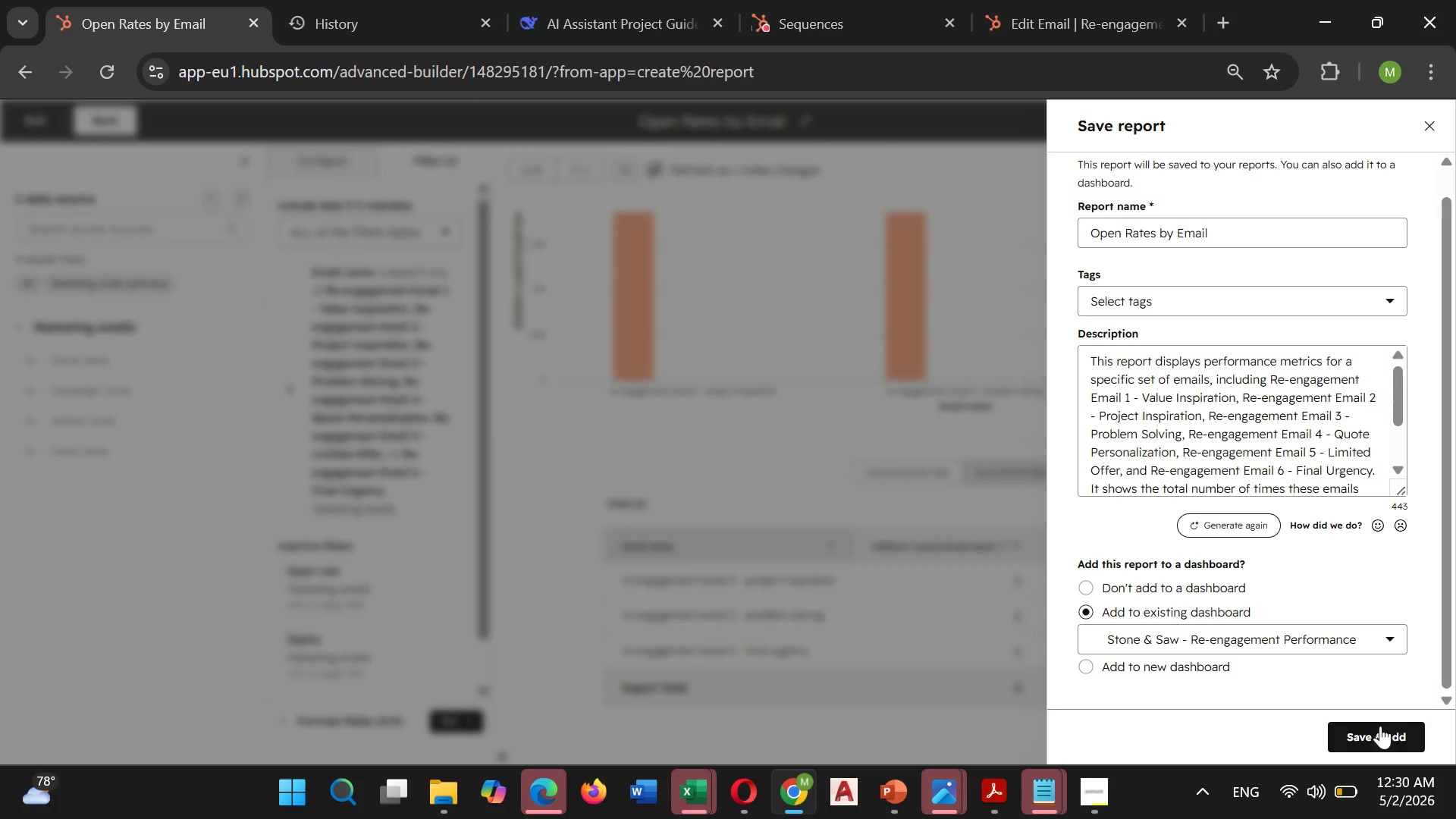 
left_click([1379, 729])
 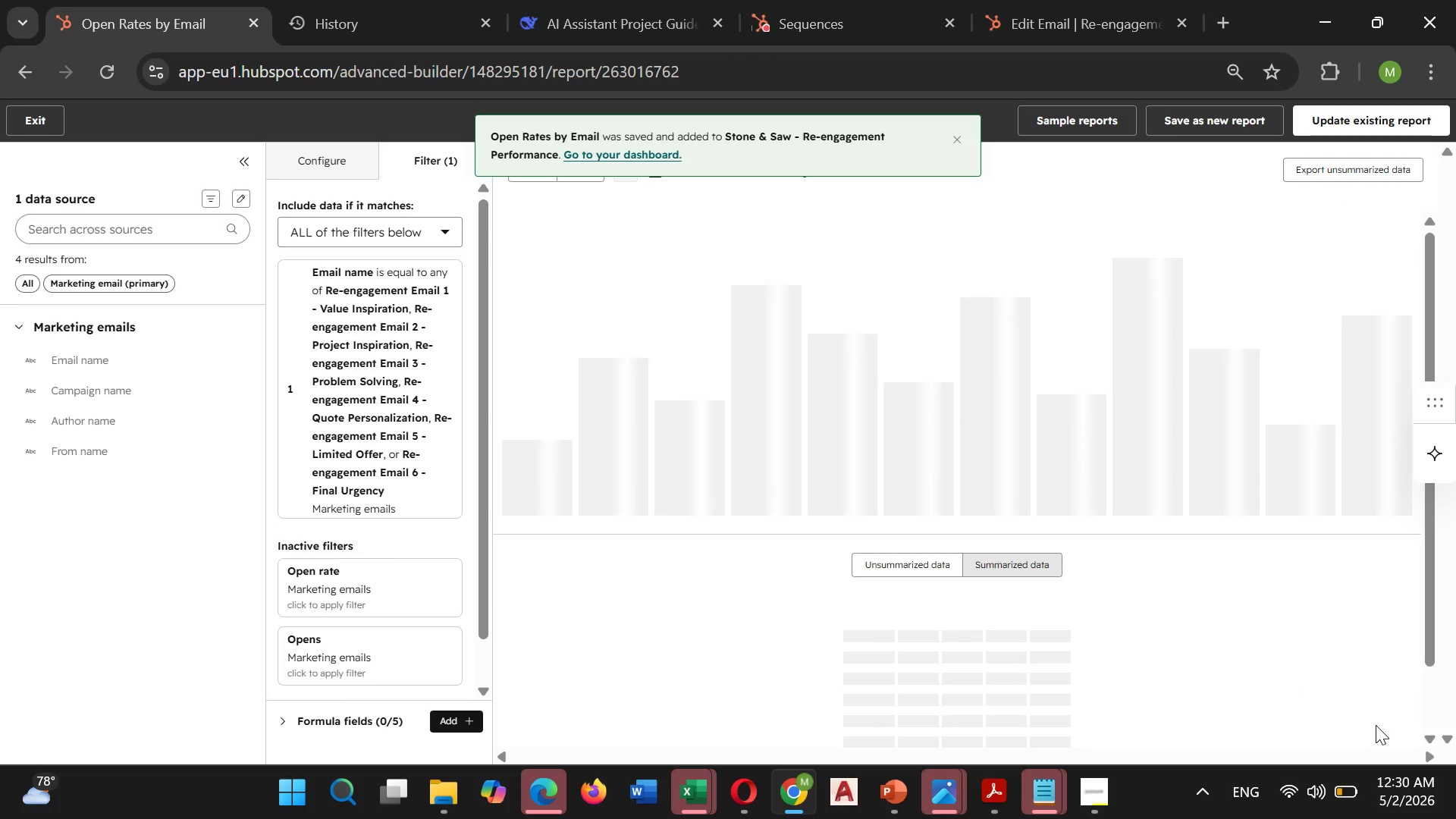 
wait(7.56)
 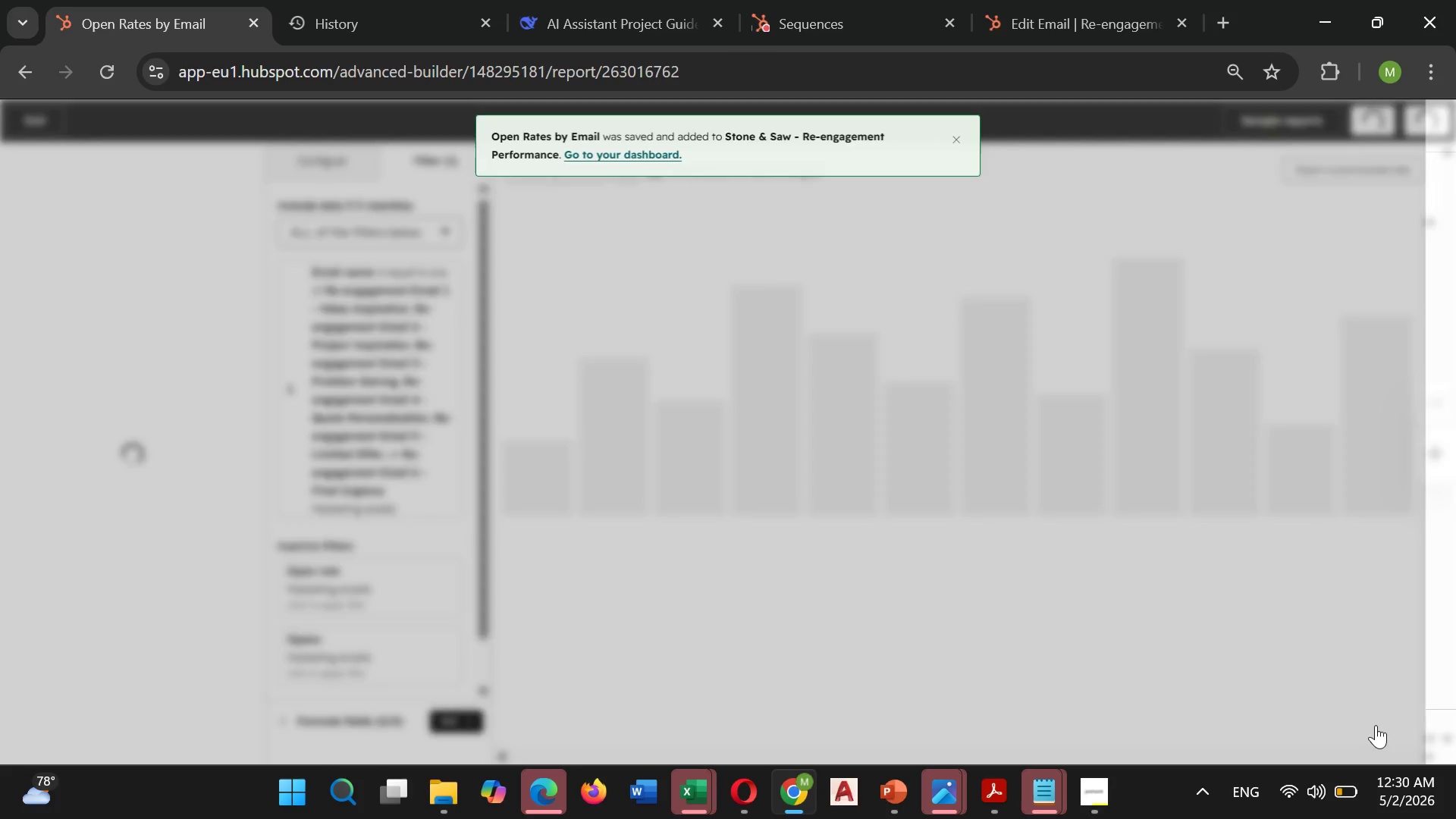 
left_click([604, 154])
 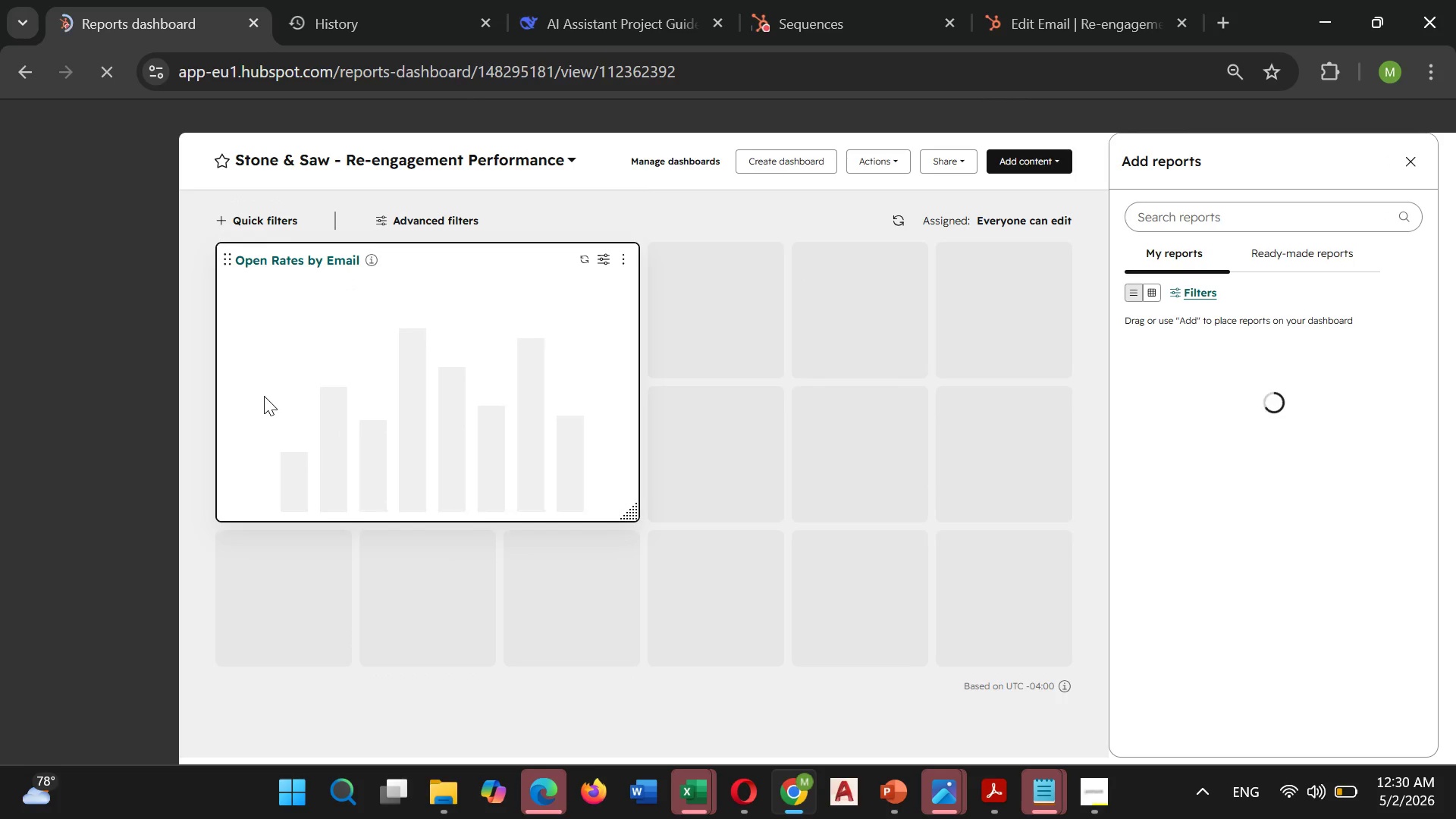 
wait(29.44)
 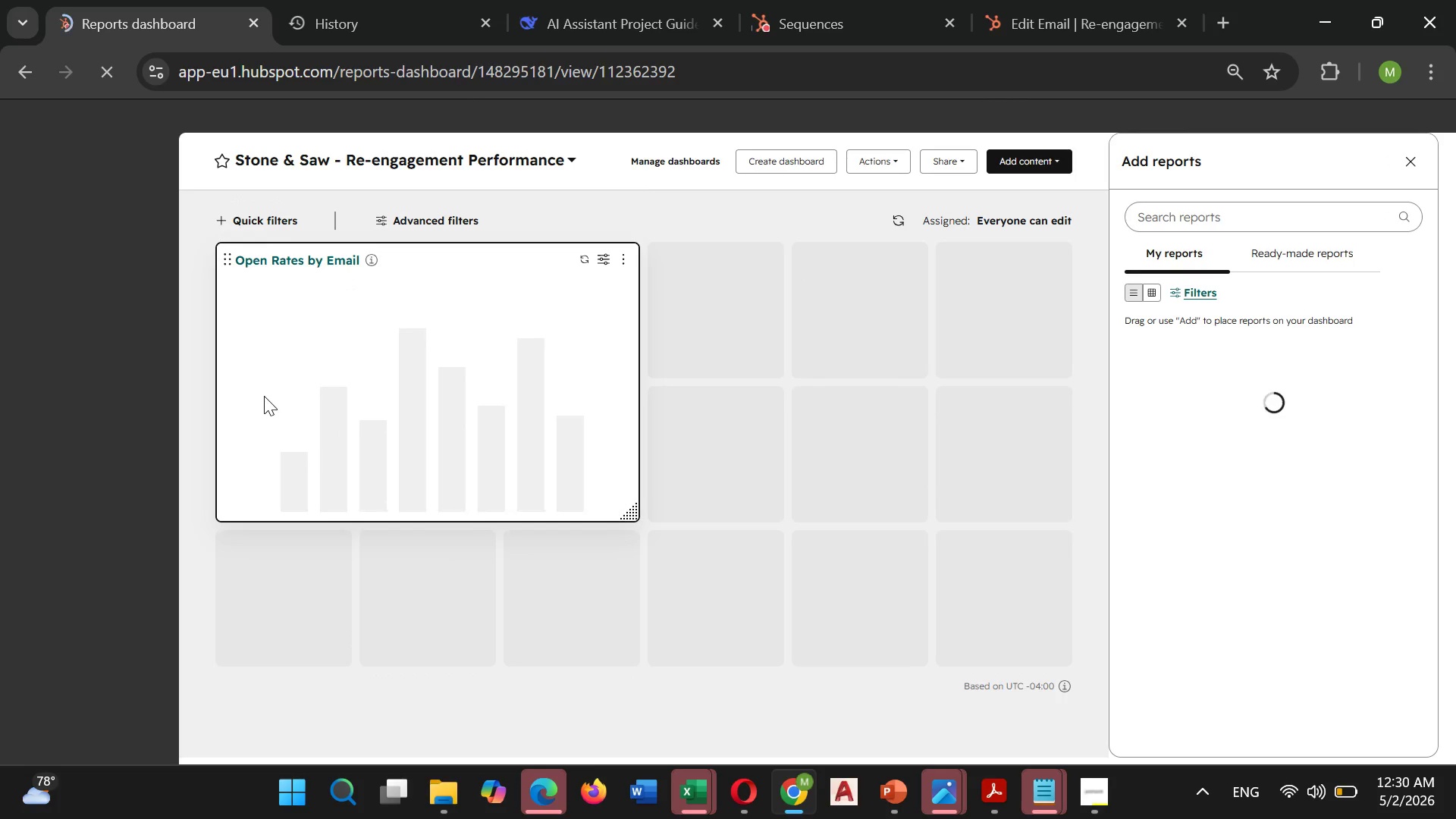 
scroll: coordinate [773, 369], scroll_direction: down, amount: 3.0
 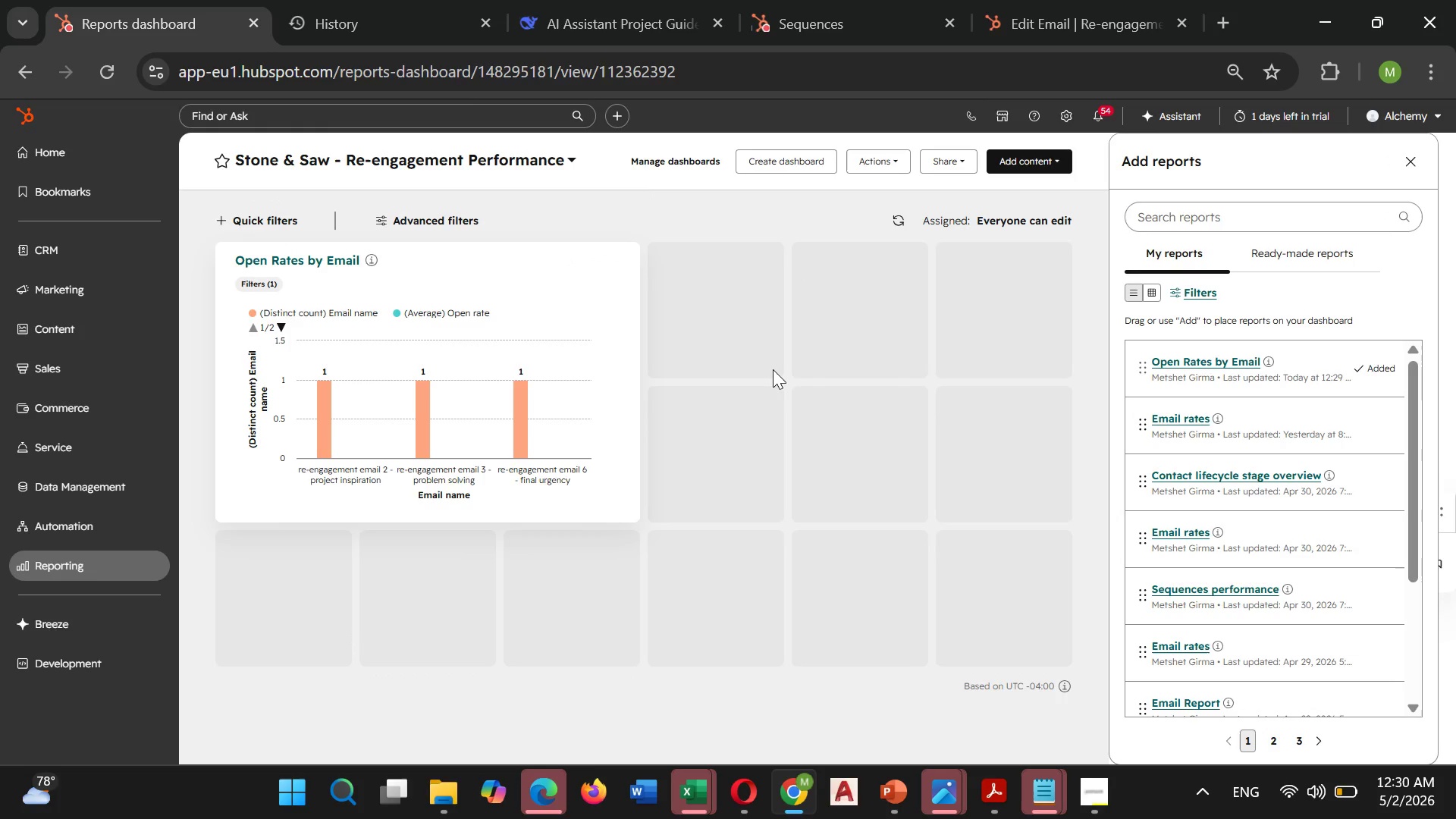 
wait(5.15)
 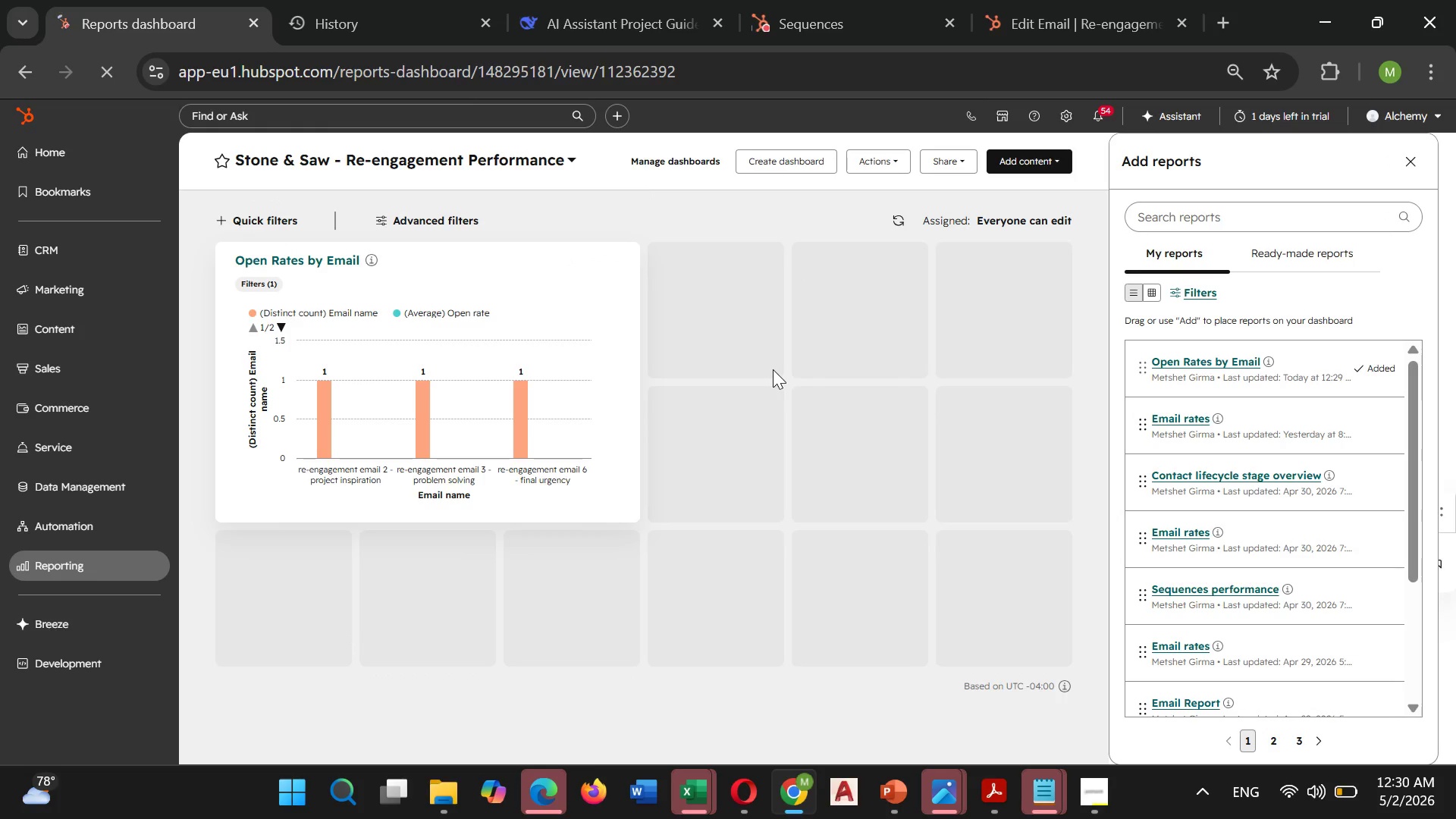 
scroll: coordinate [646, 305], scroll_direction: down, amount: 2.0
 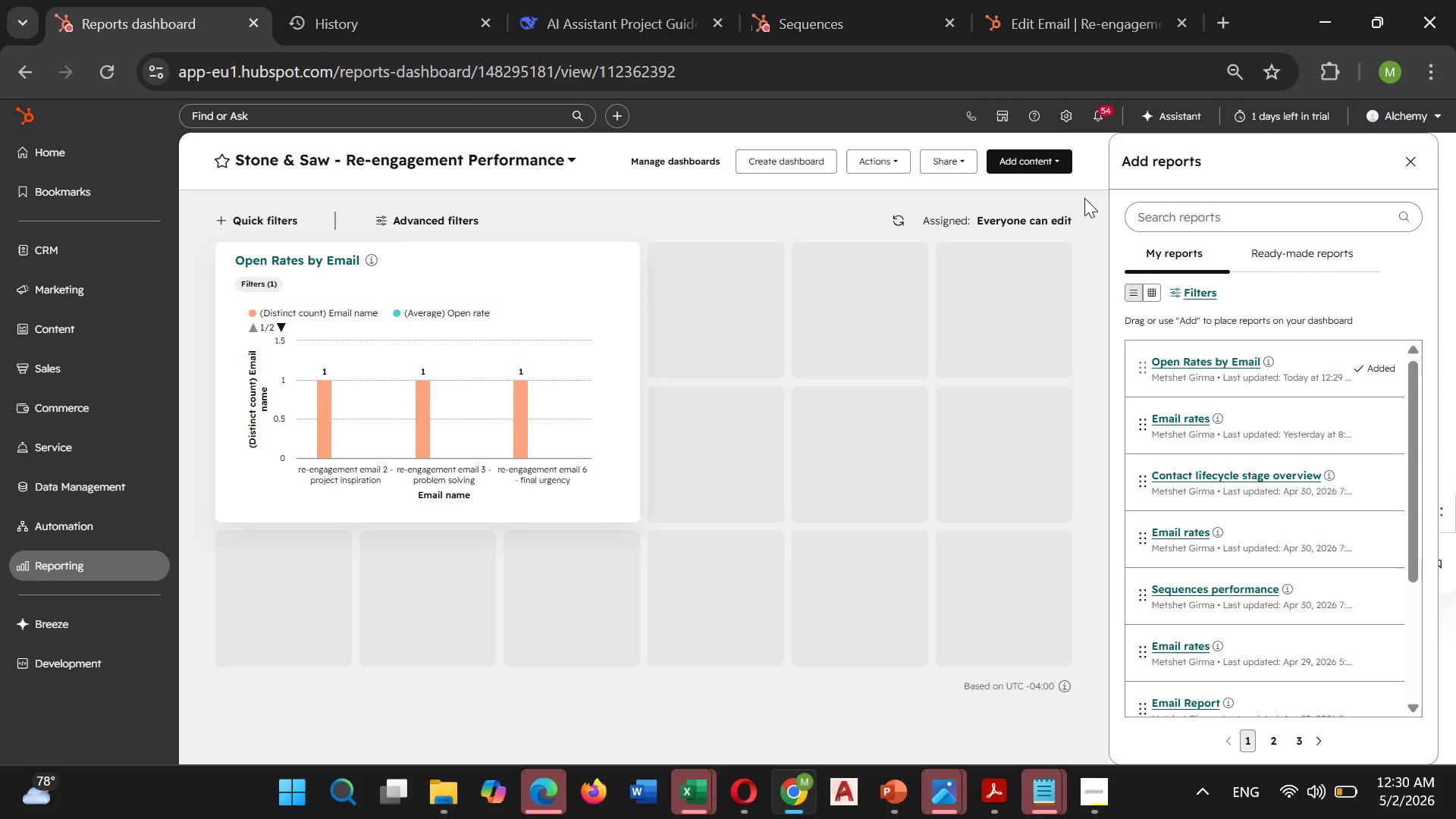 
left_click([1035, 165])
 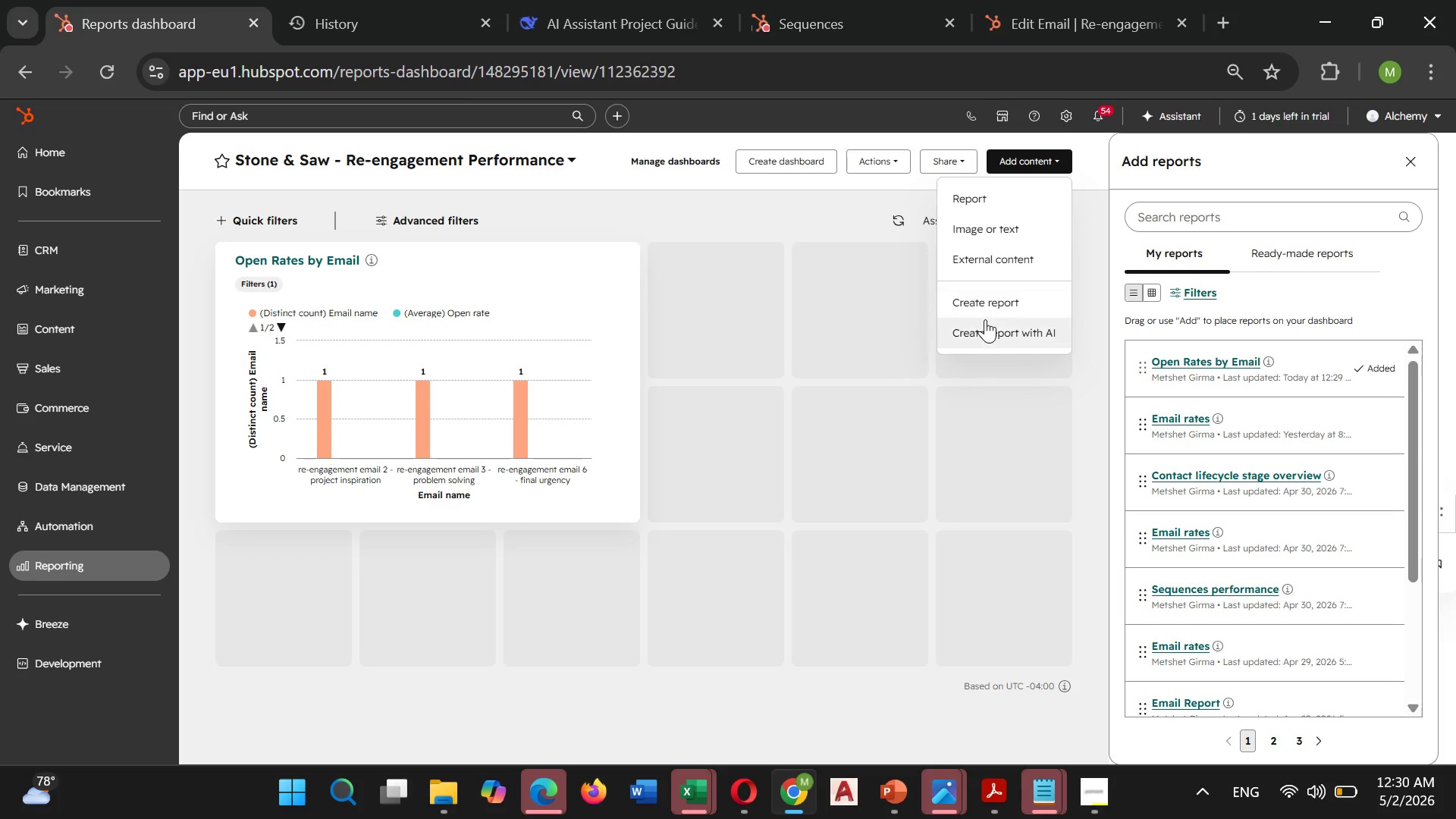 
left_click([988, 303])
 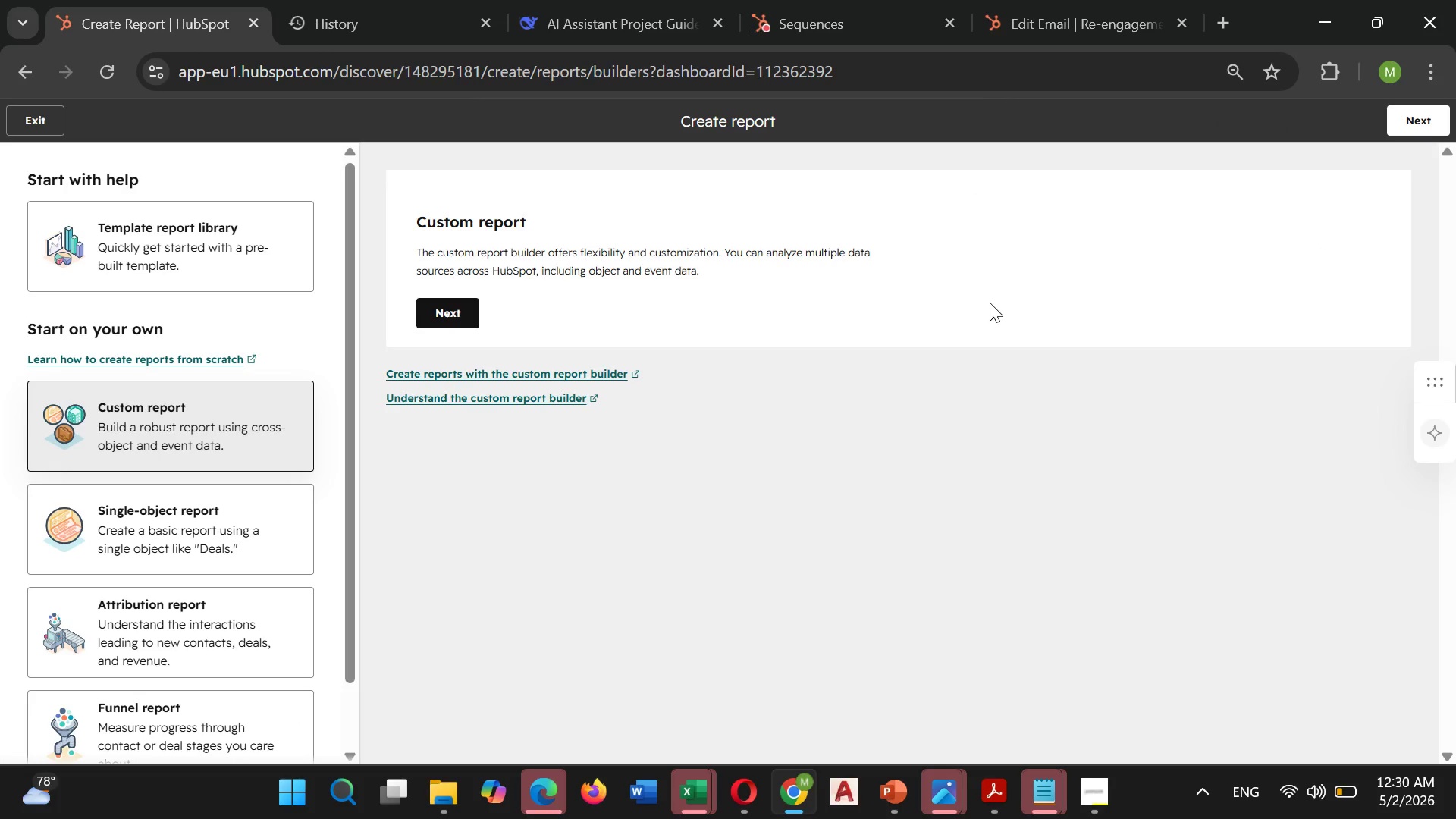 
scroll: coordinate [990, 303], scroll_direction: down, amount: 5.0
 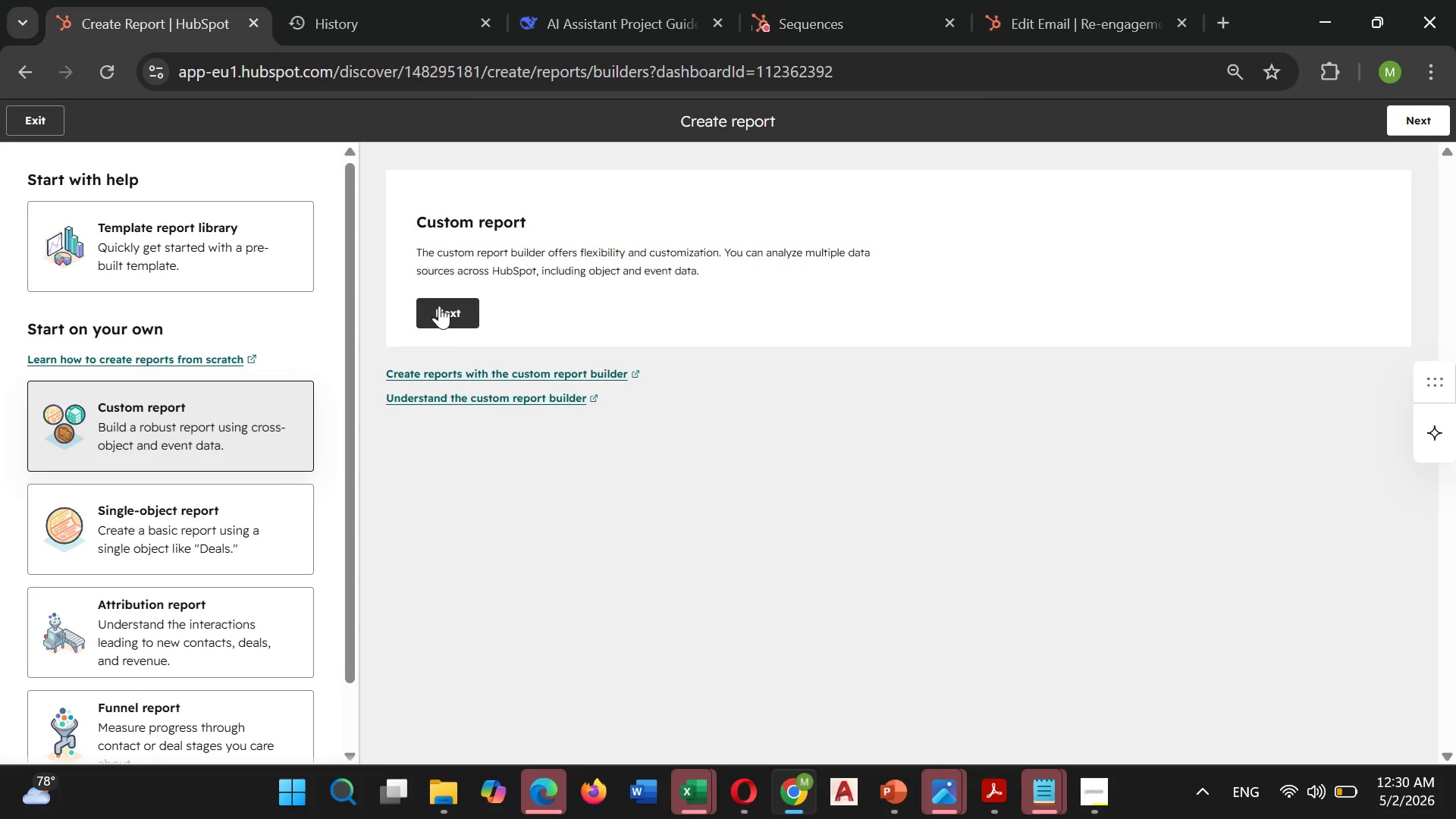 
left_click([463, 306])
 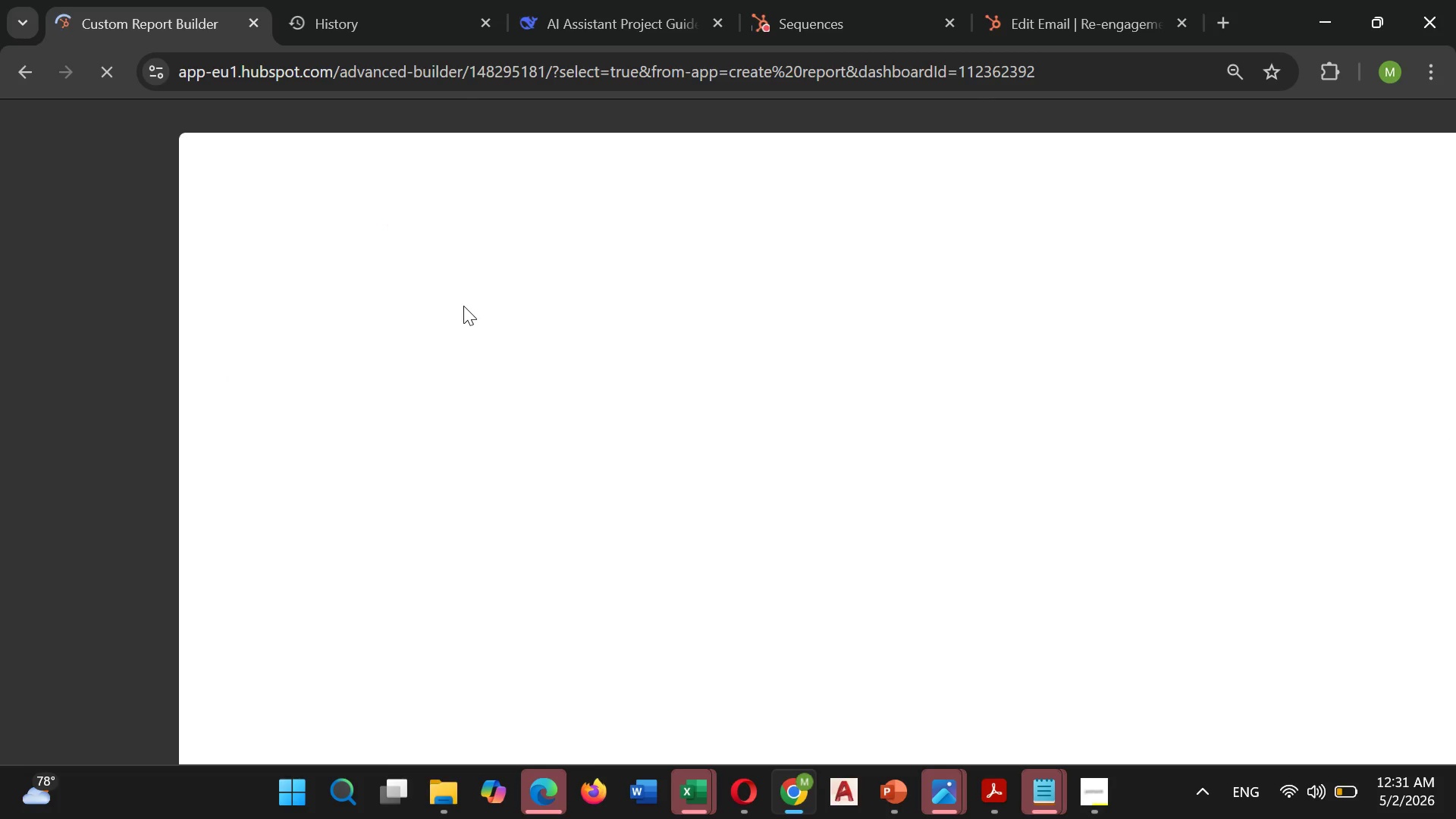 
wait(10.08)
 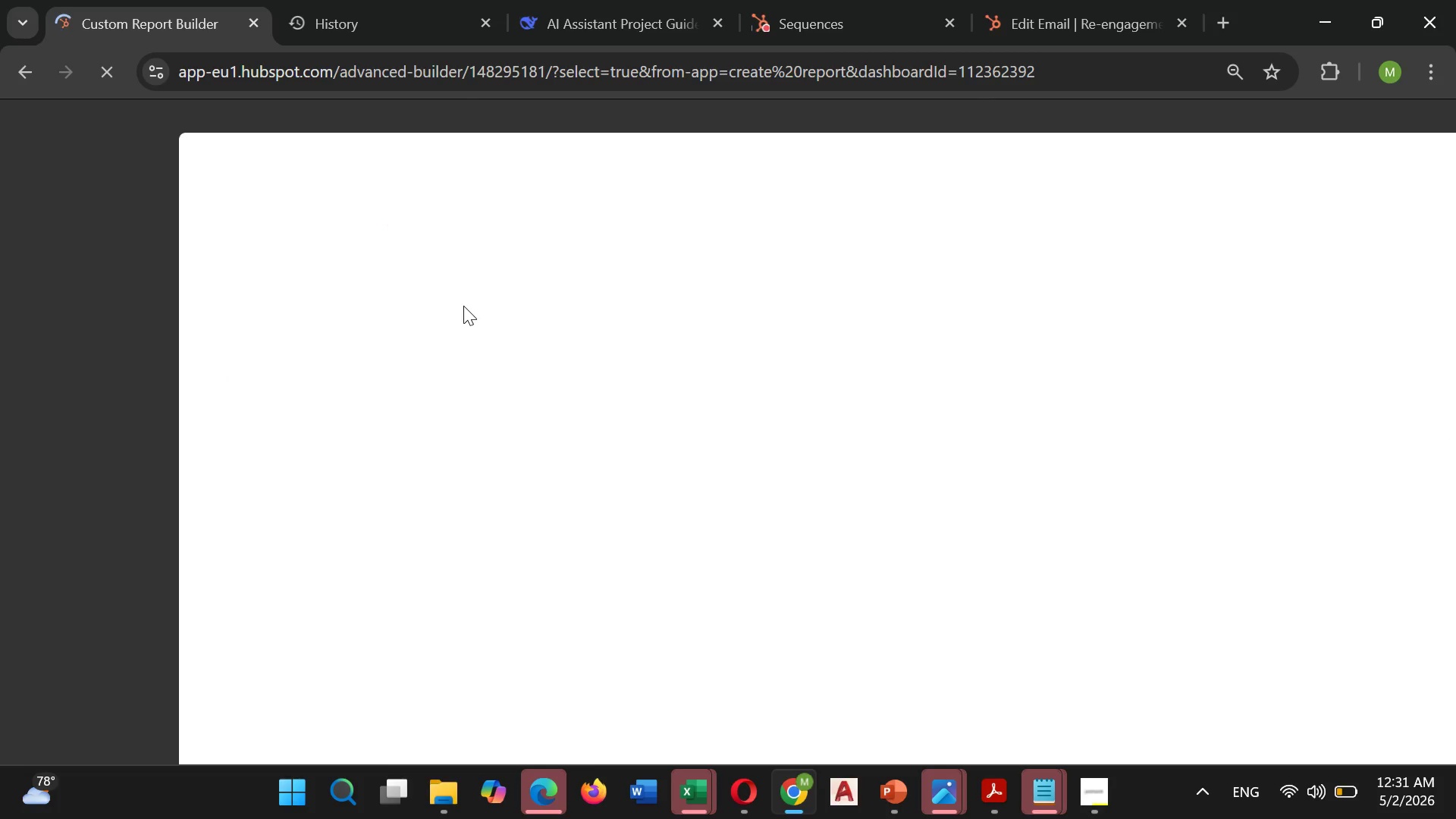 
left_click([468, 352])
 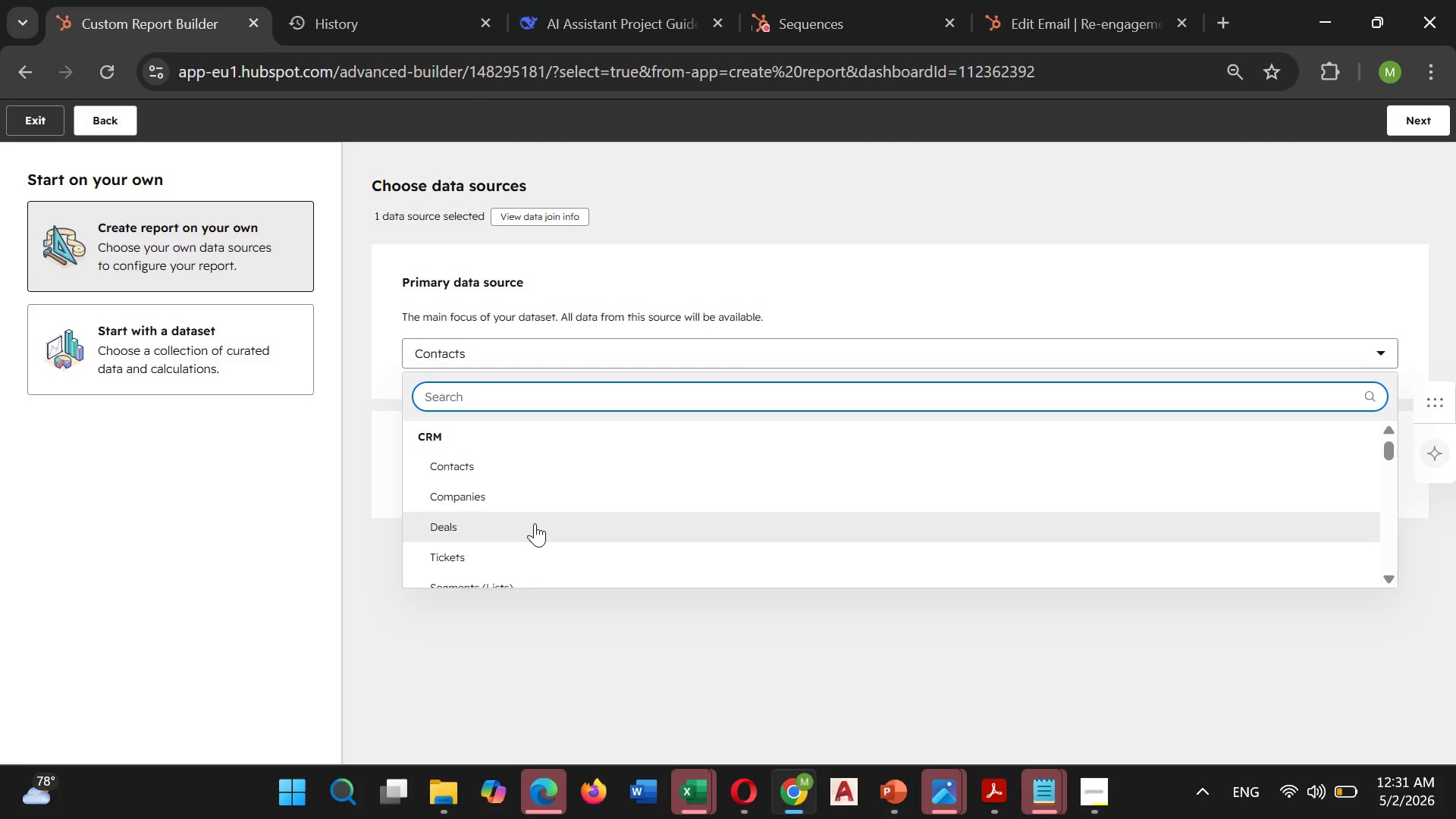 
scroll: coordinate [535, 523], scroll_direction: down, amount: 2.0
 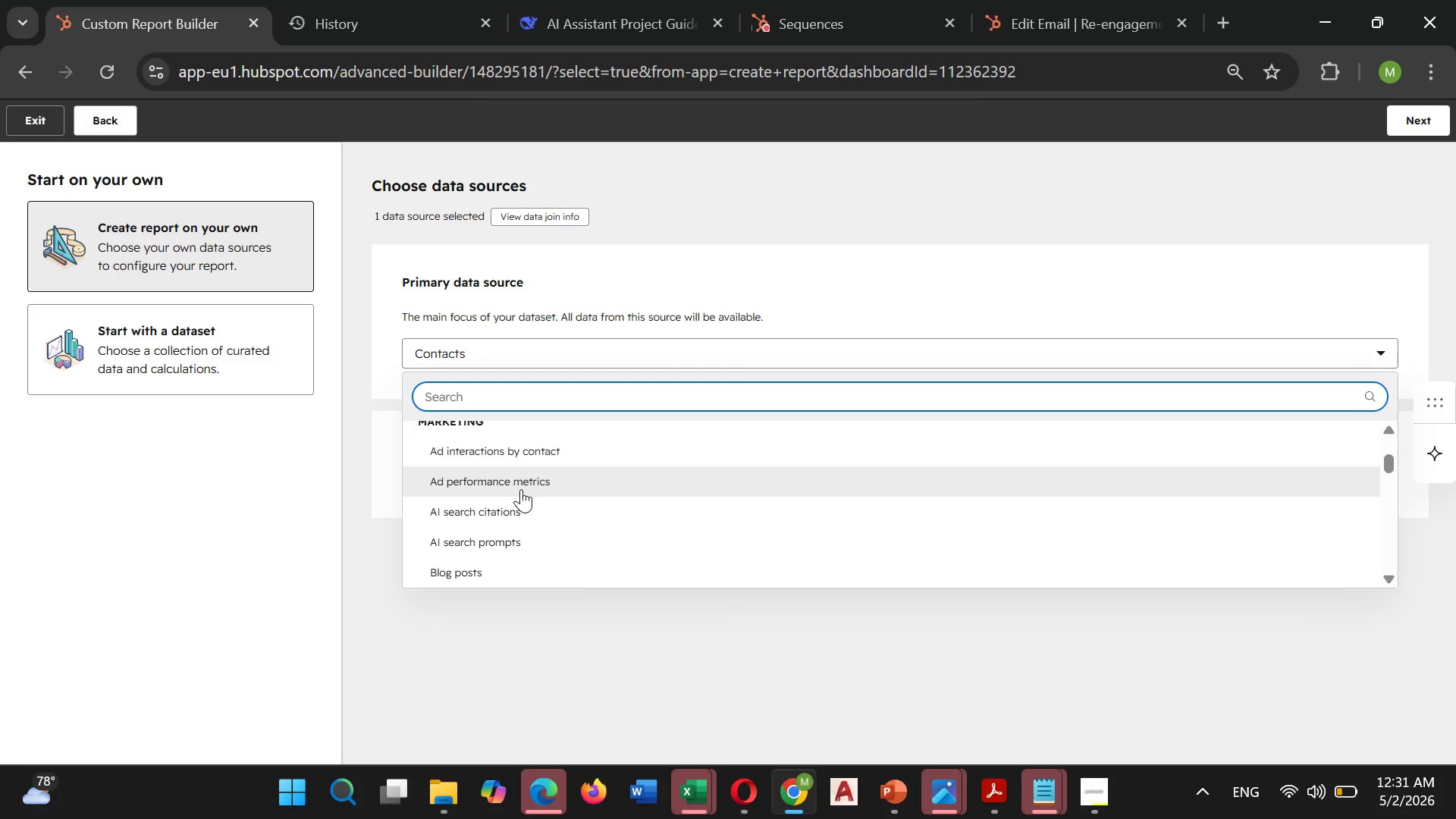 
scroll: coordinate [521, 489], scroll_direction: up, amount: 2.0
 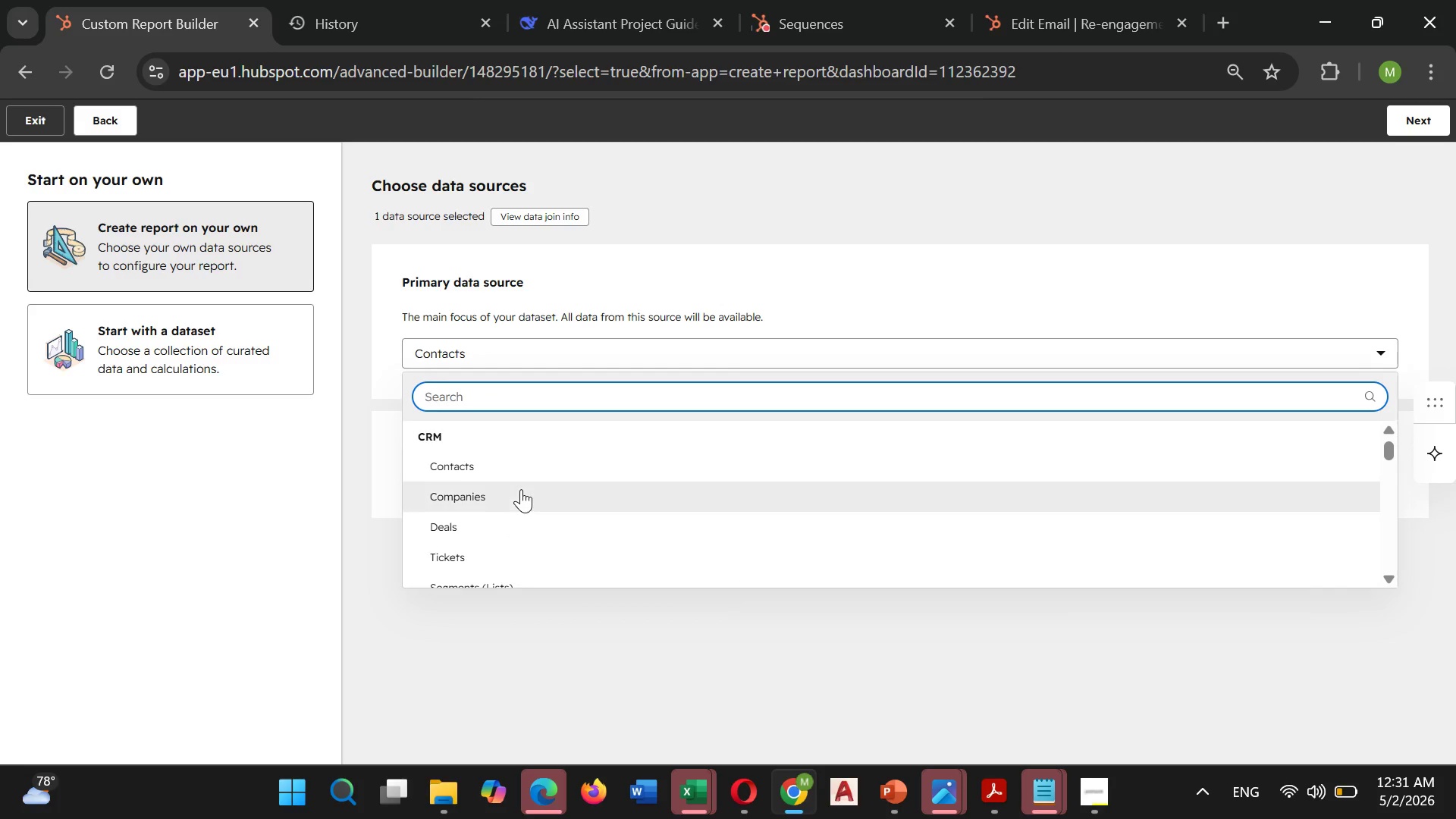 
scroll: coordinate [521, 489], scroll_direction: down, amount: 4.0
 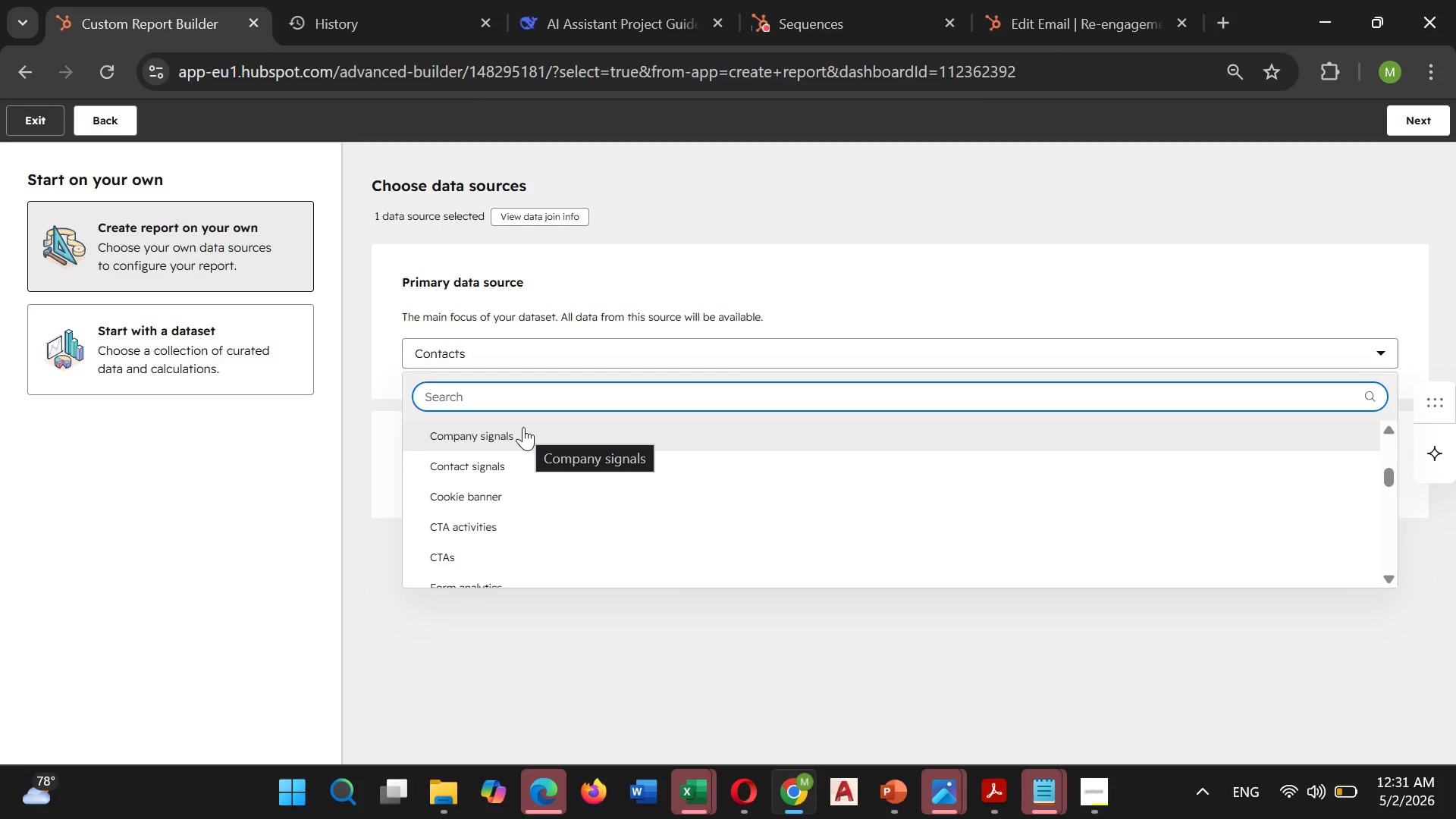 
type(Email)
 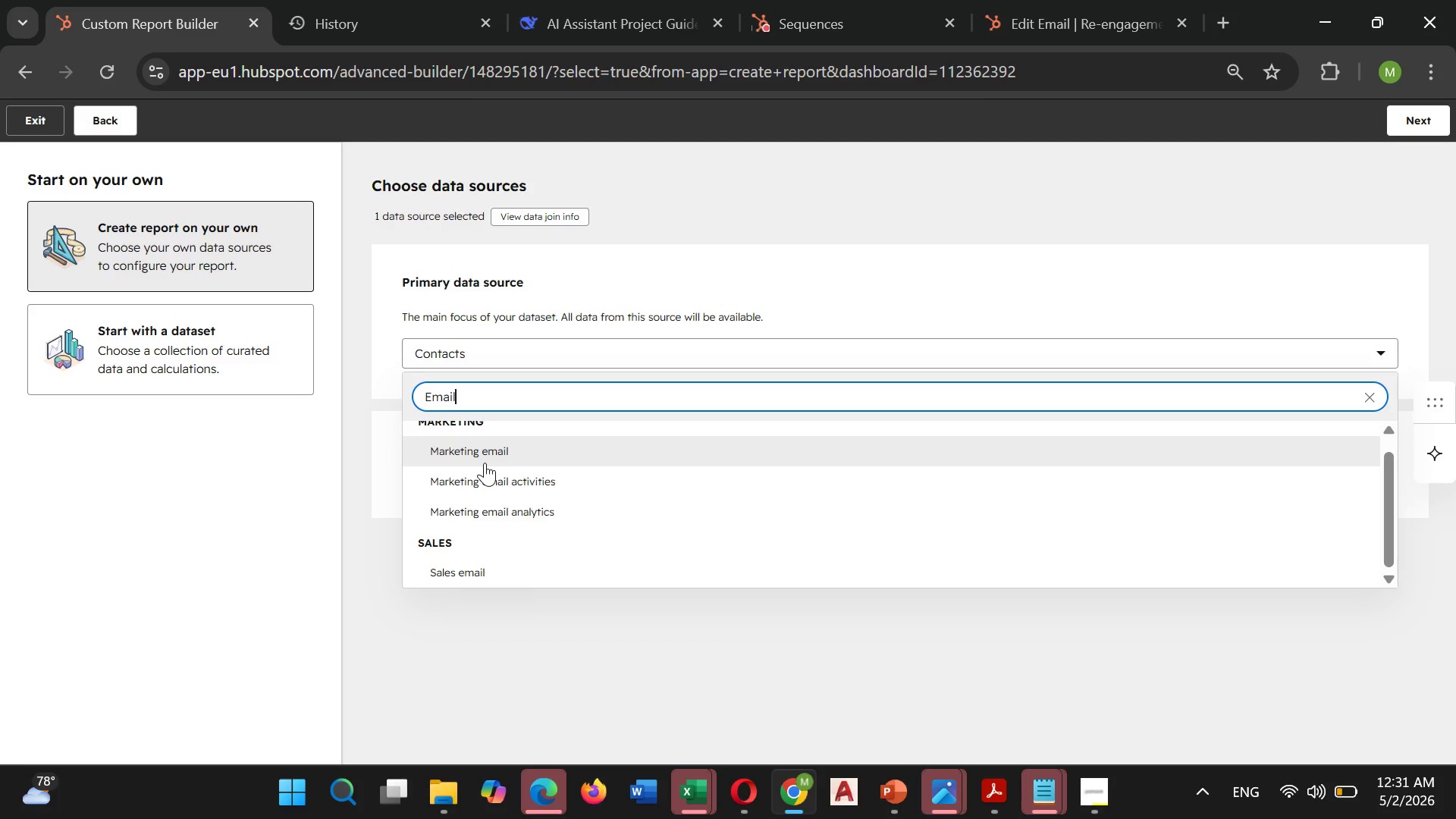 
left_click([487, 453])
 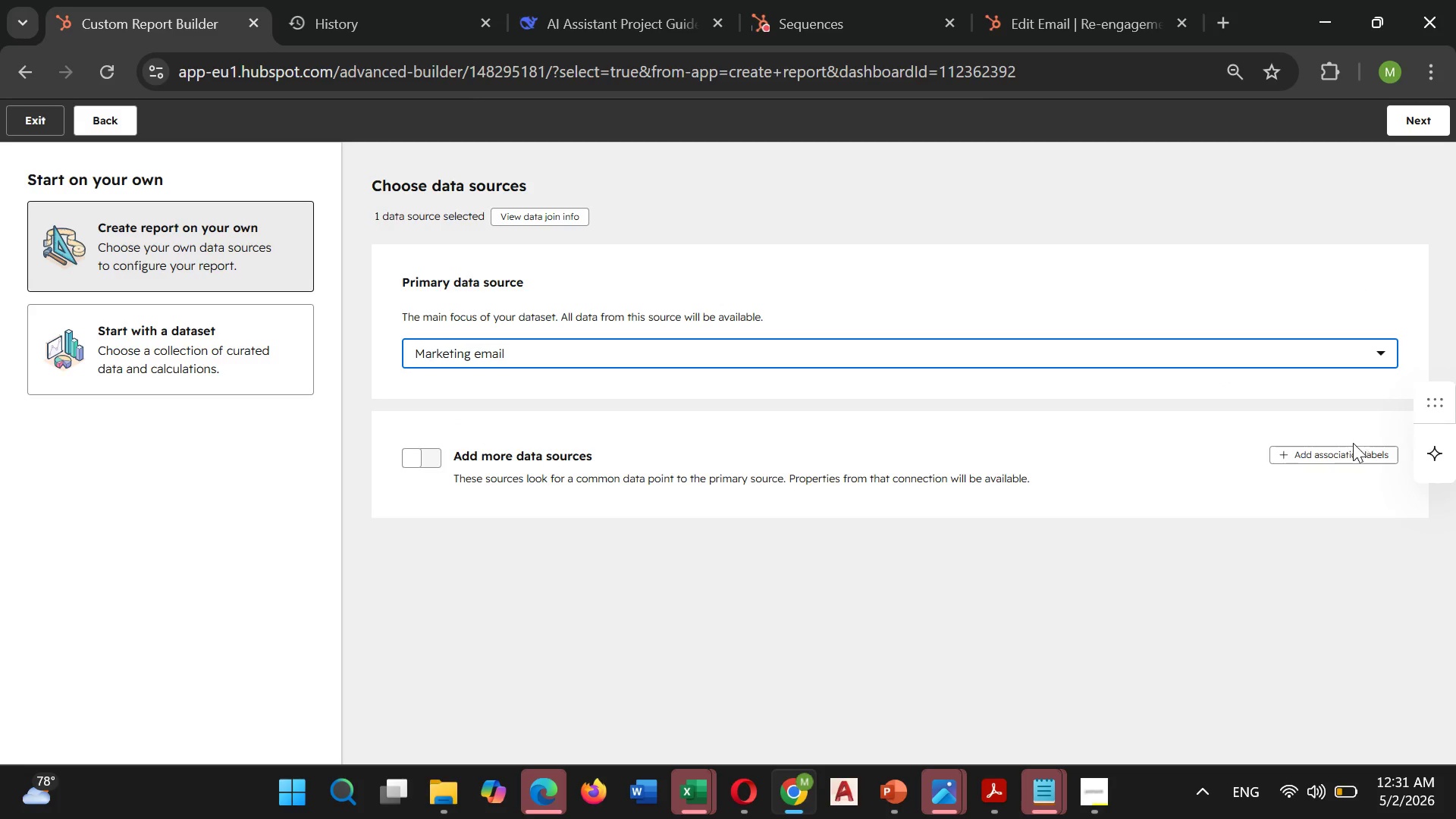 
left_click([1424, 118])
 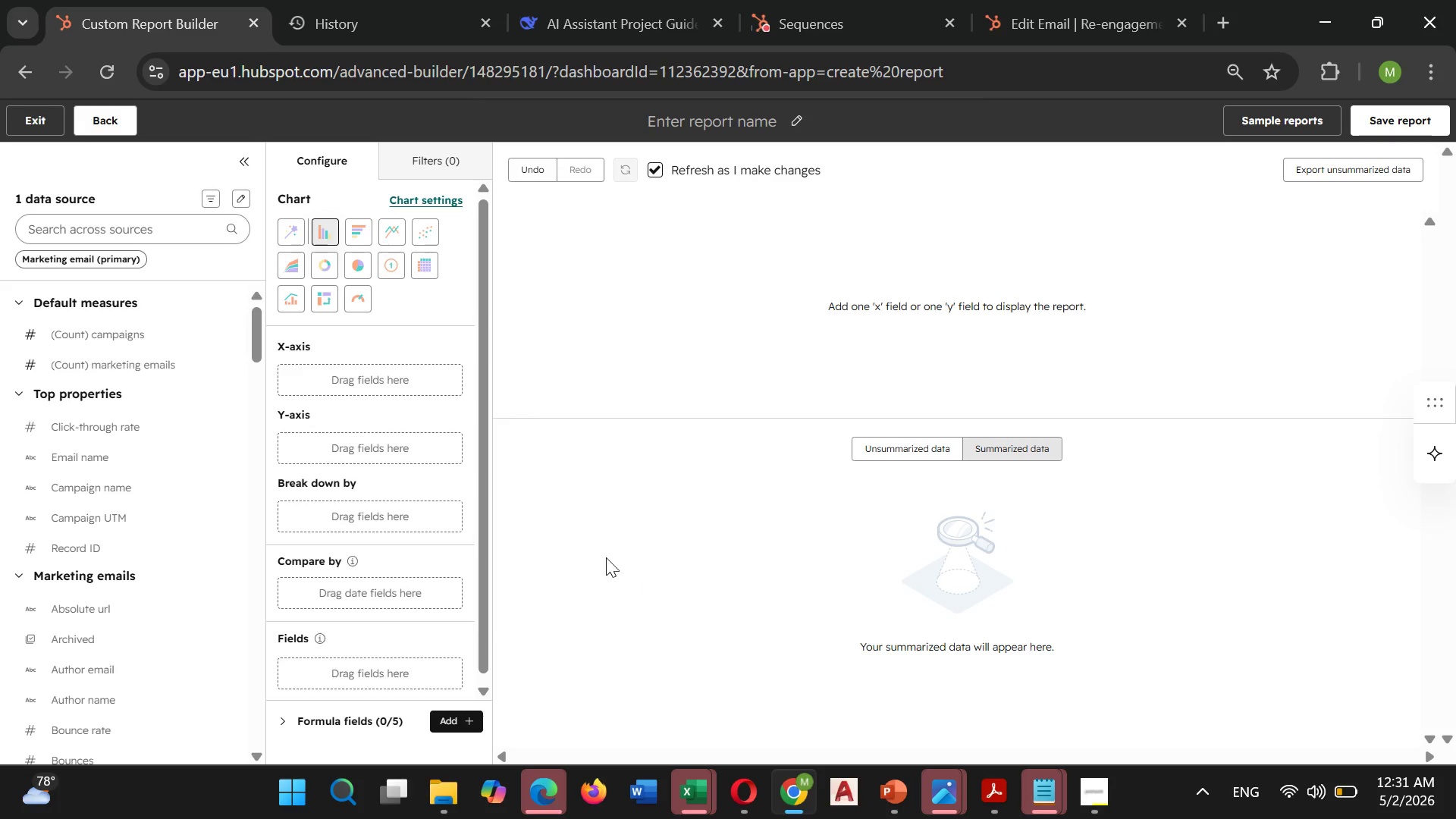 
wait(15.52)
 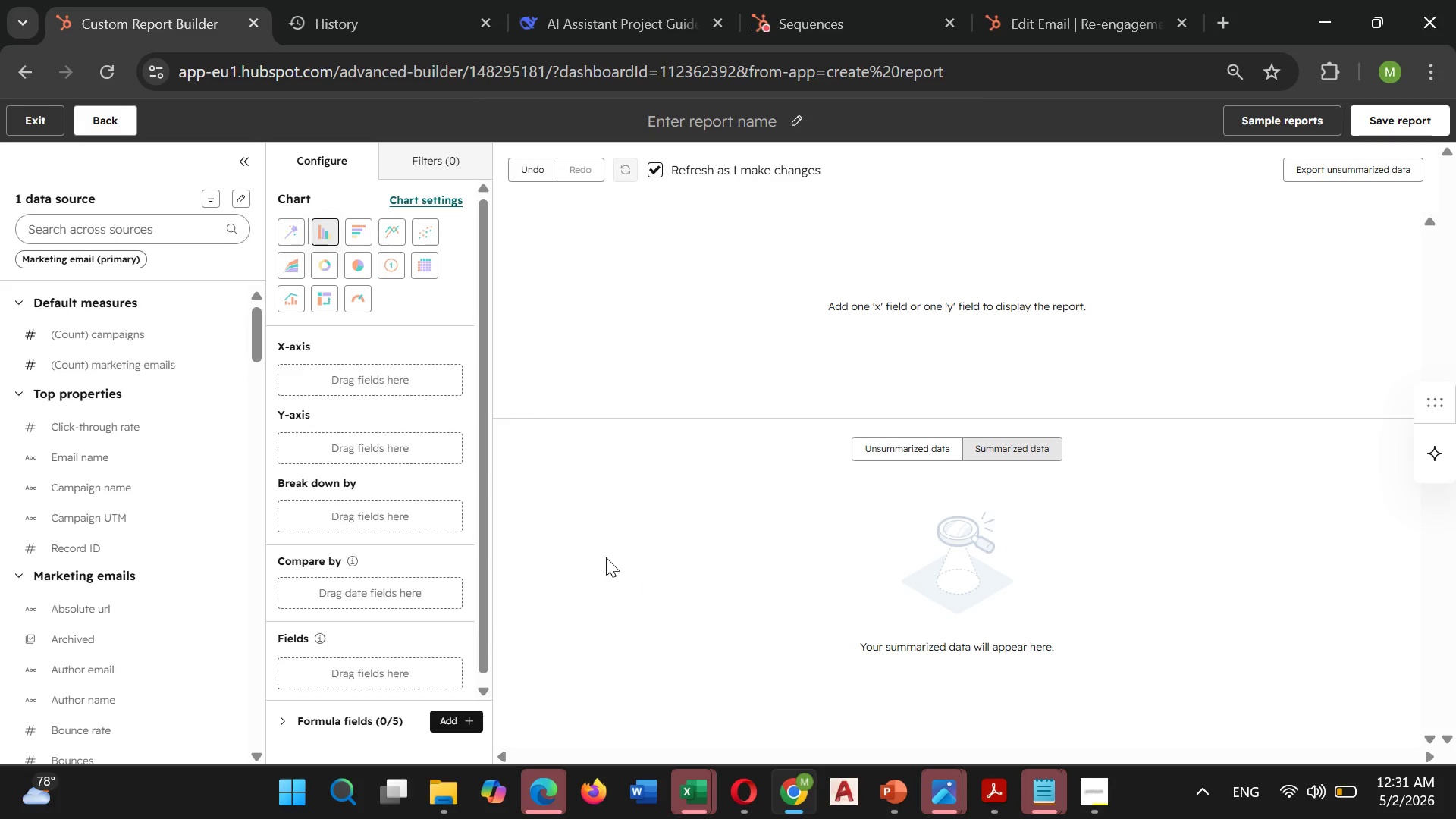 
left_click([132, 221])
 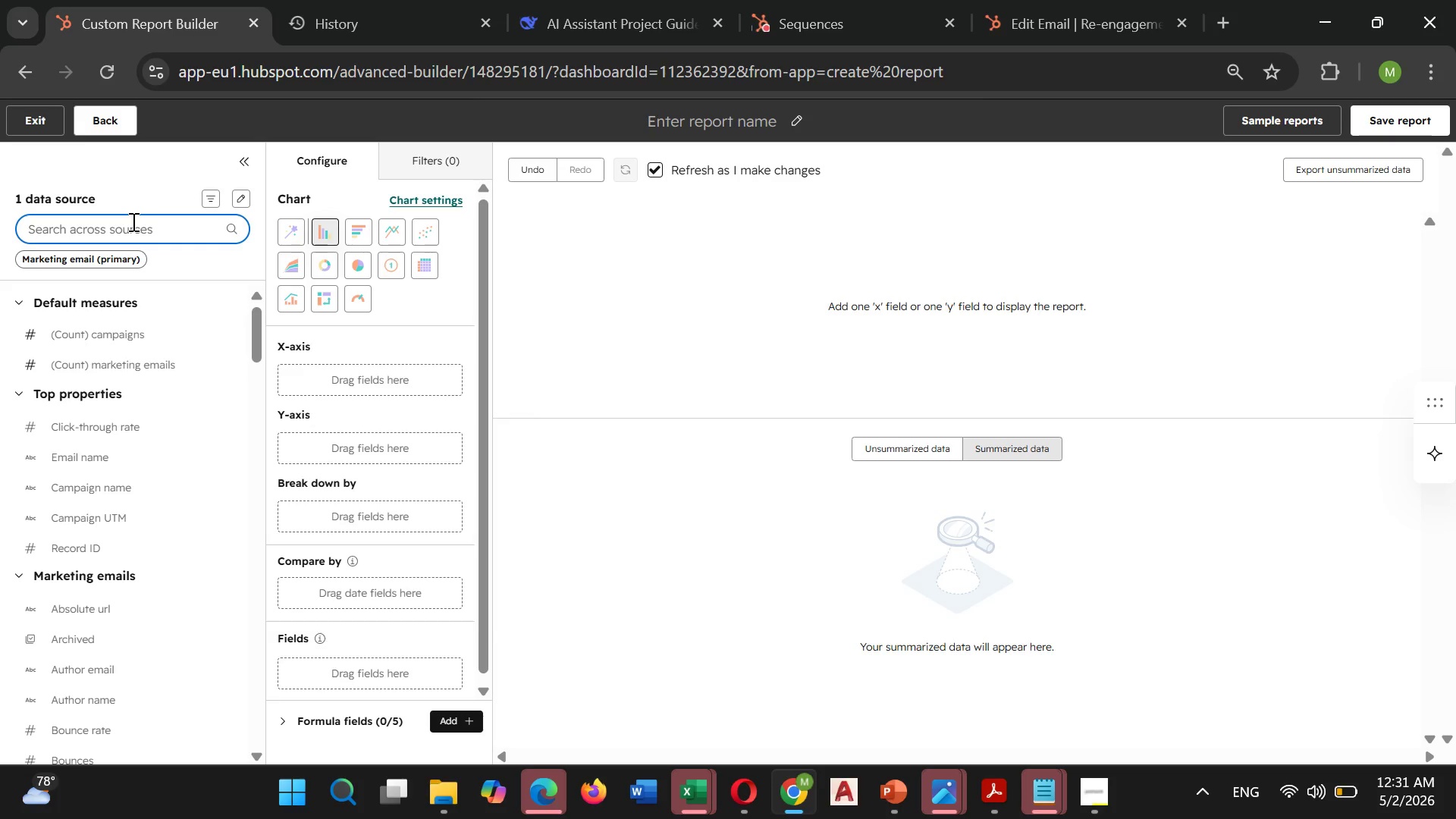 
type(Email name)
 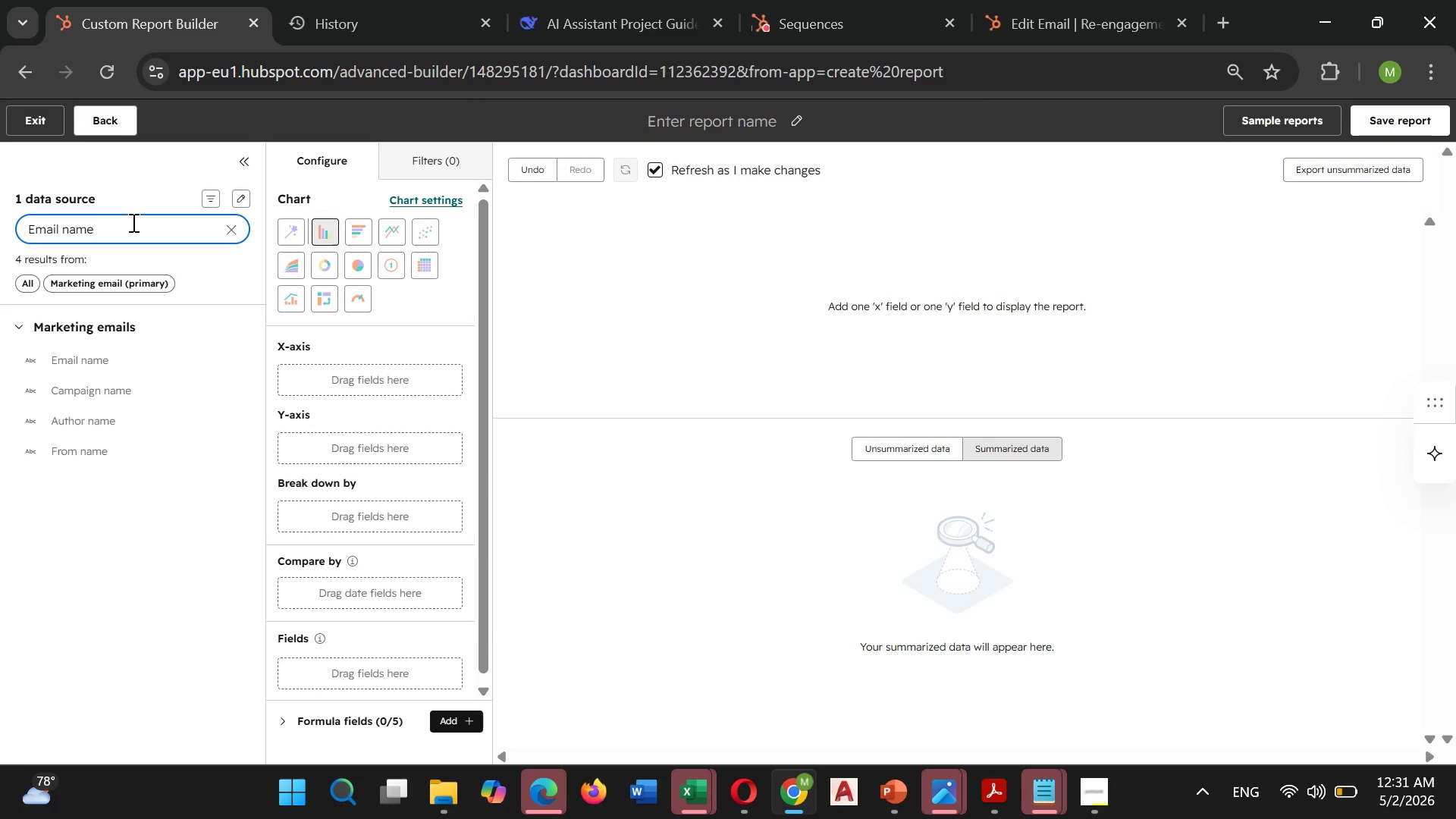 
wait(12.86)
 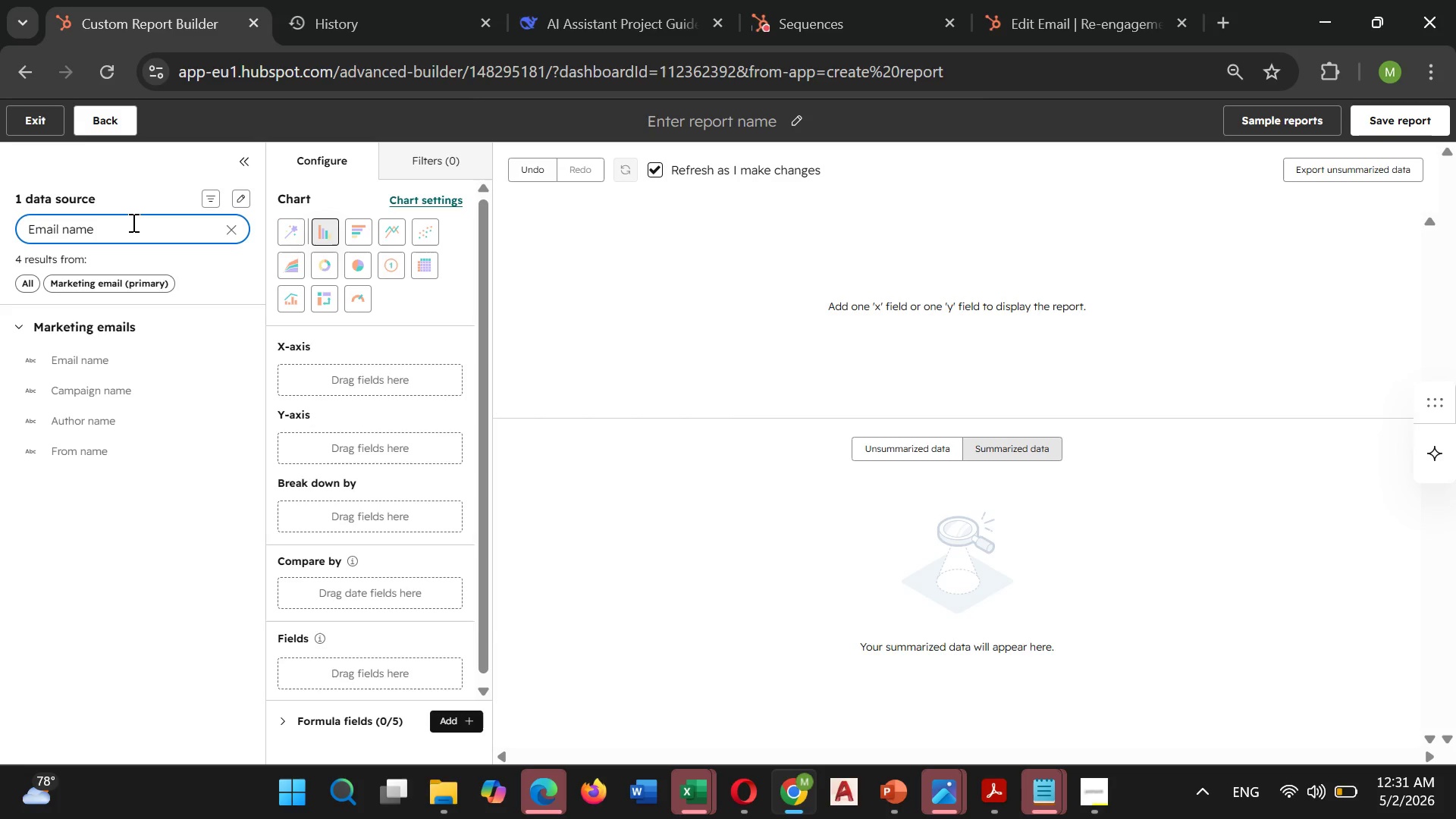 
left_click([241, 353])
 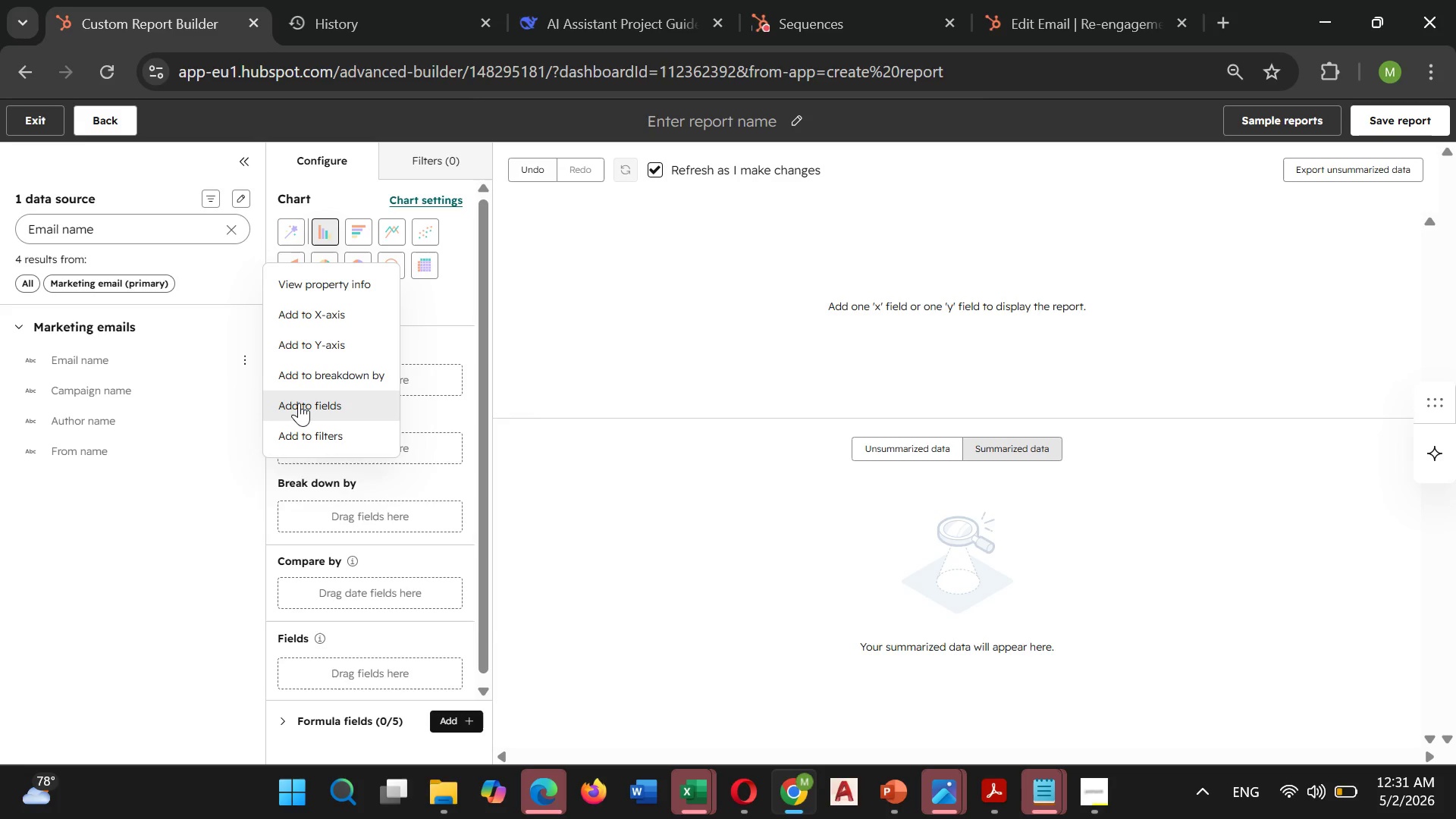 
left_click([299, 403])
 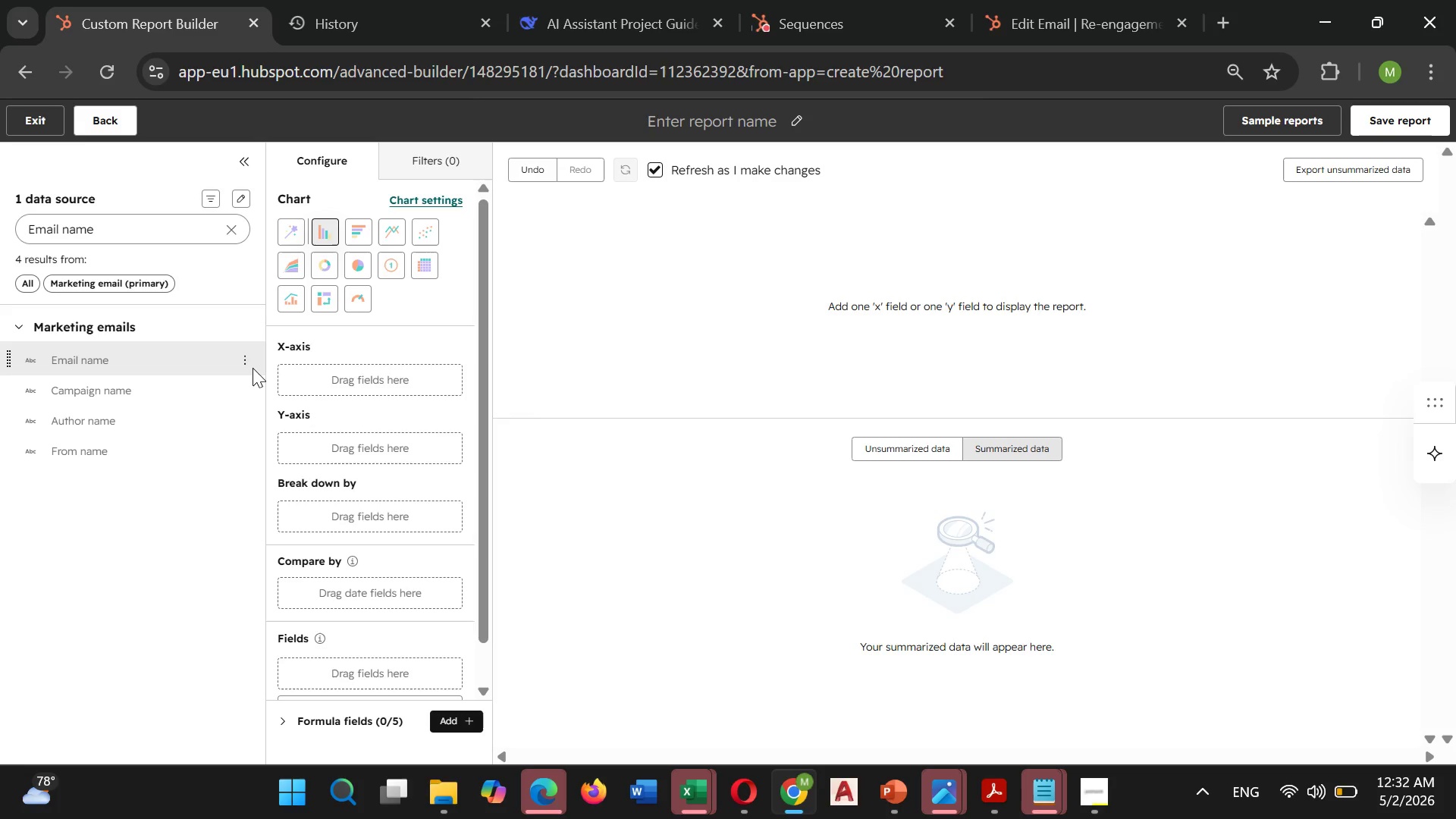 
wait(12.03)
 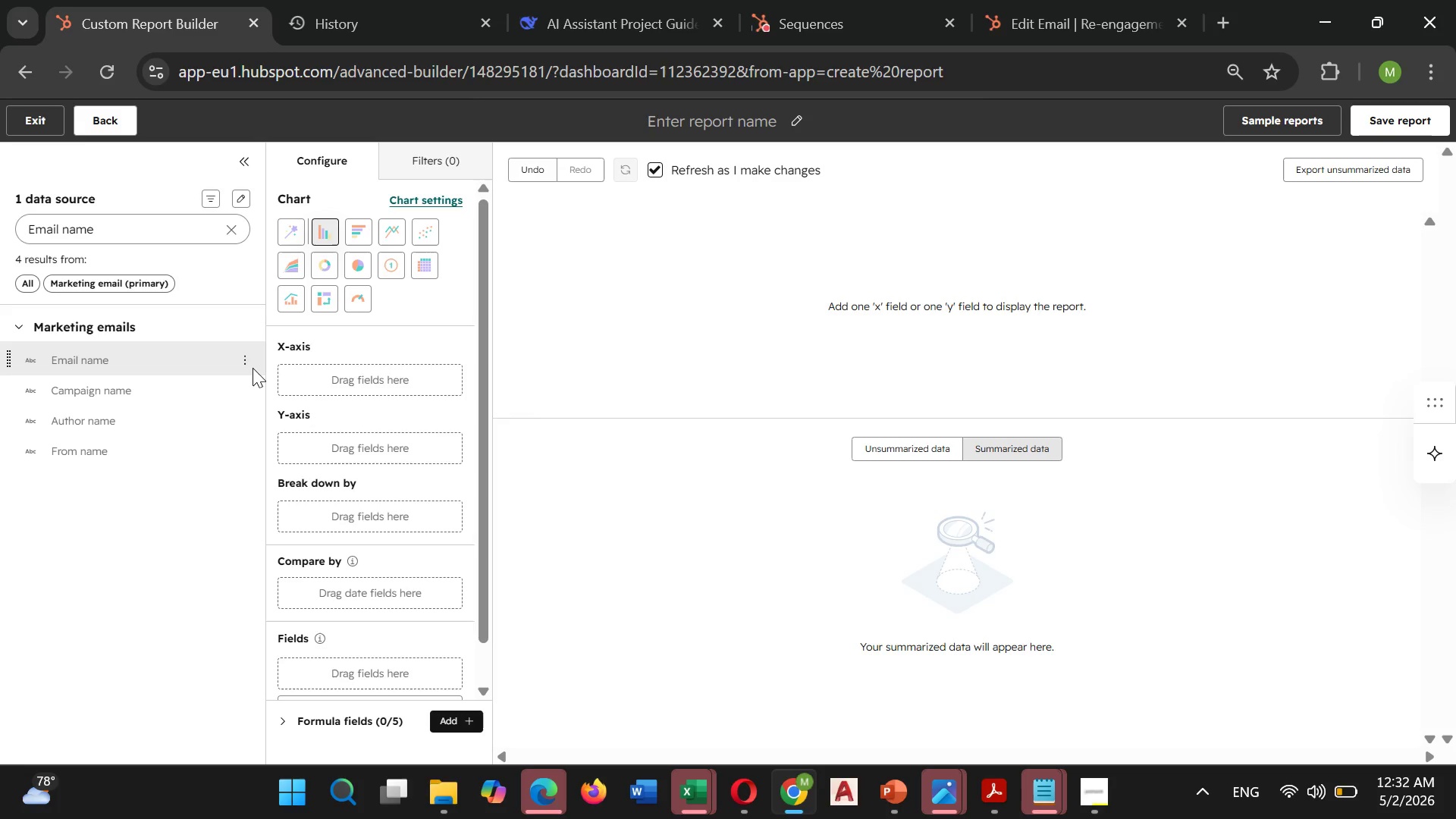 
left_click([234, 218])
 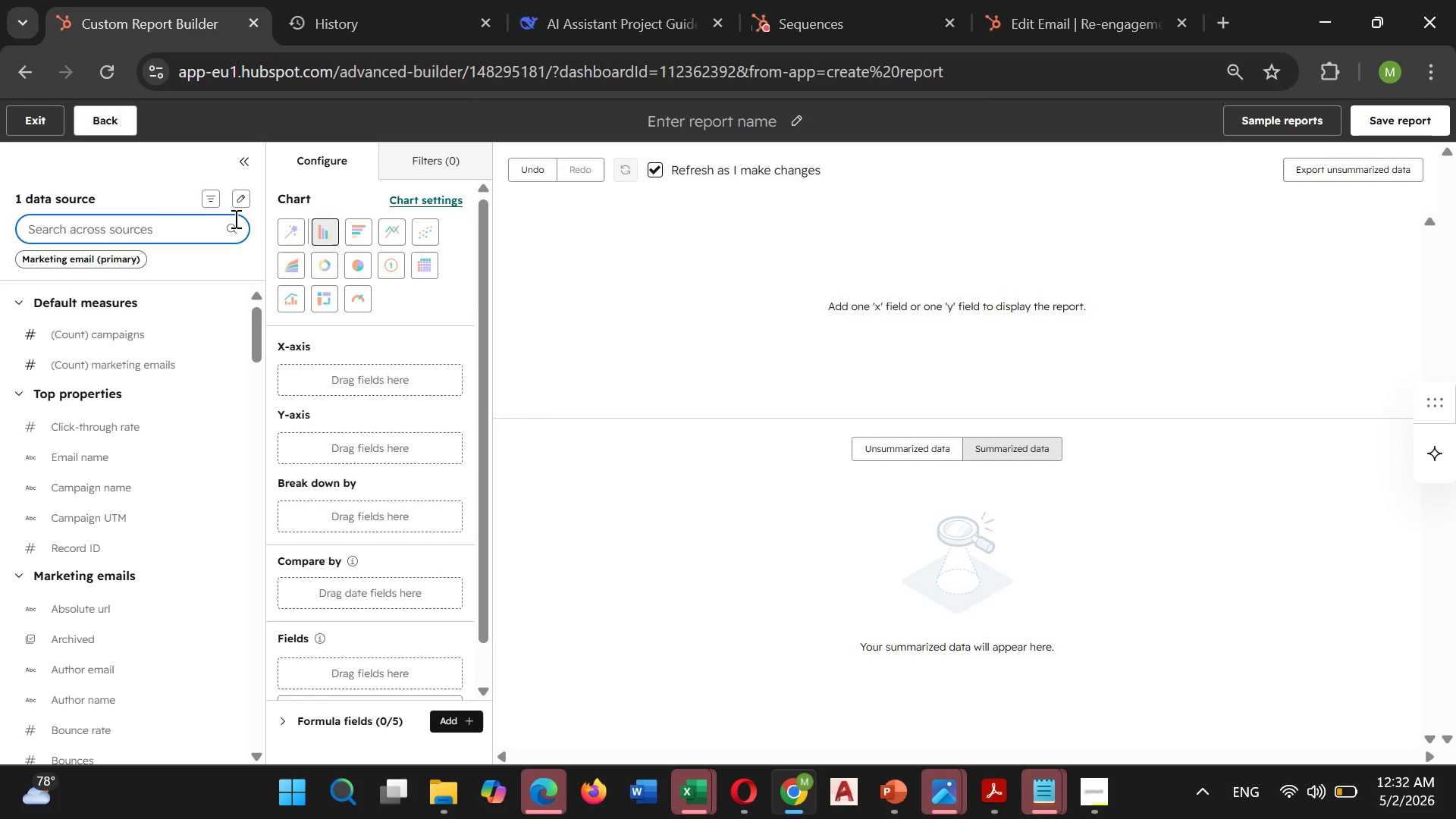 
type(click )
key(Backspace)
 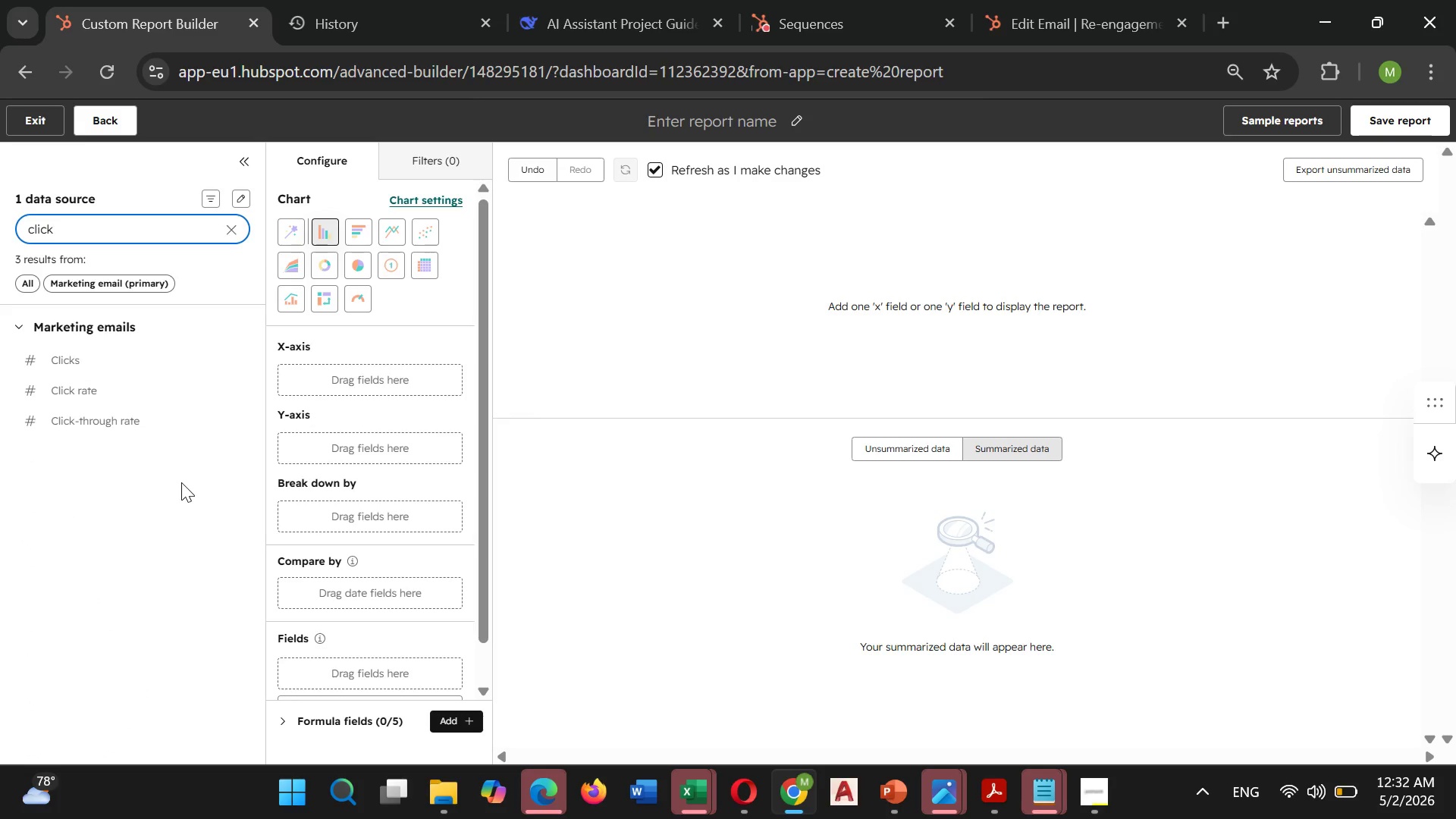 
wait(6.62)
 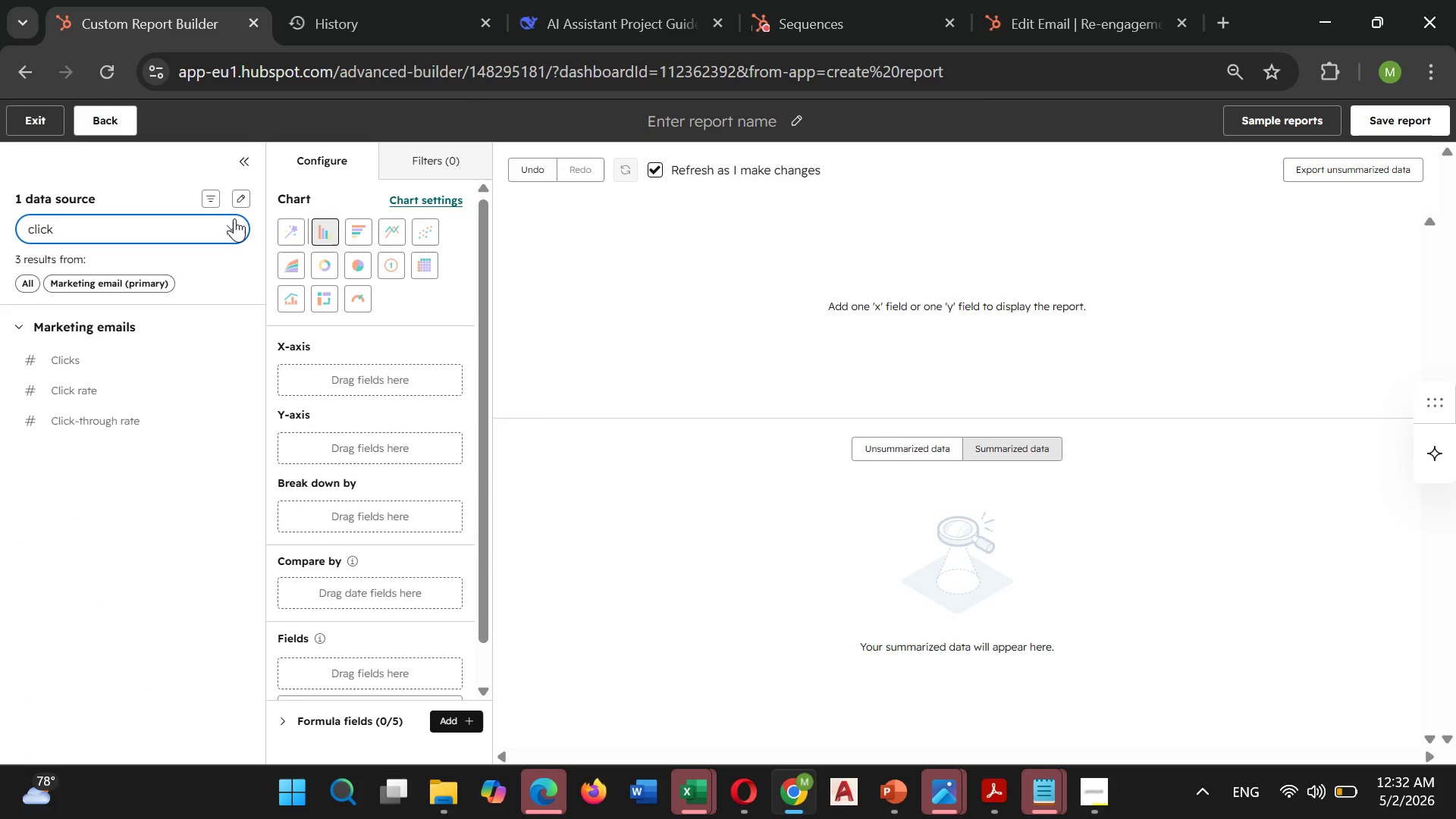 
left_click([243, 422])
 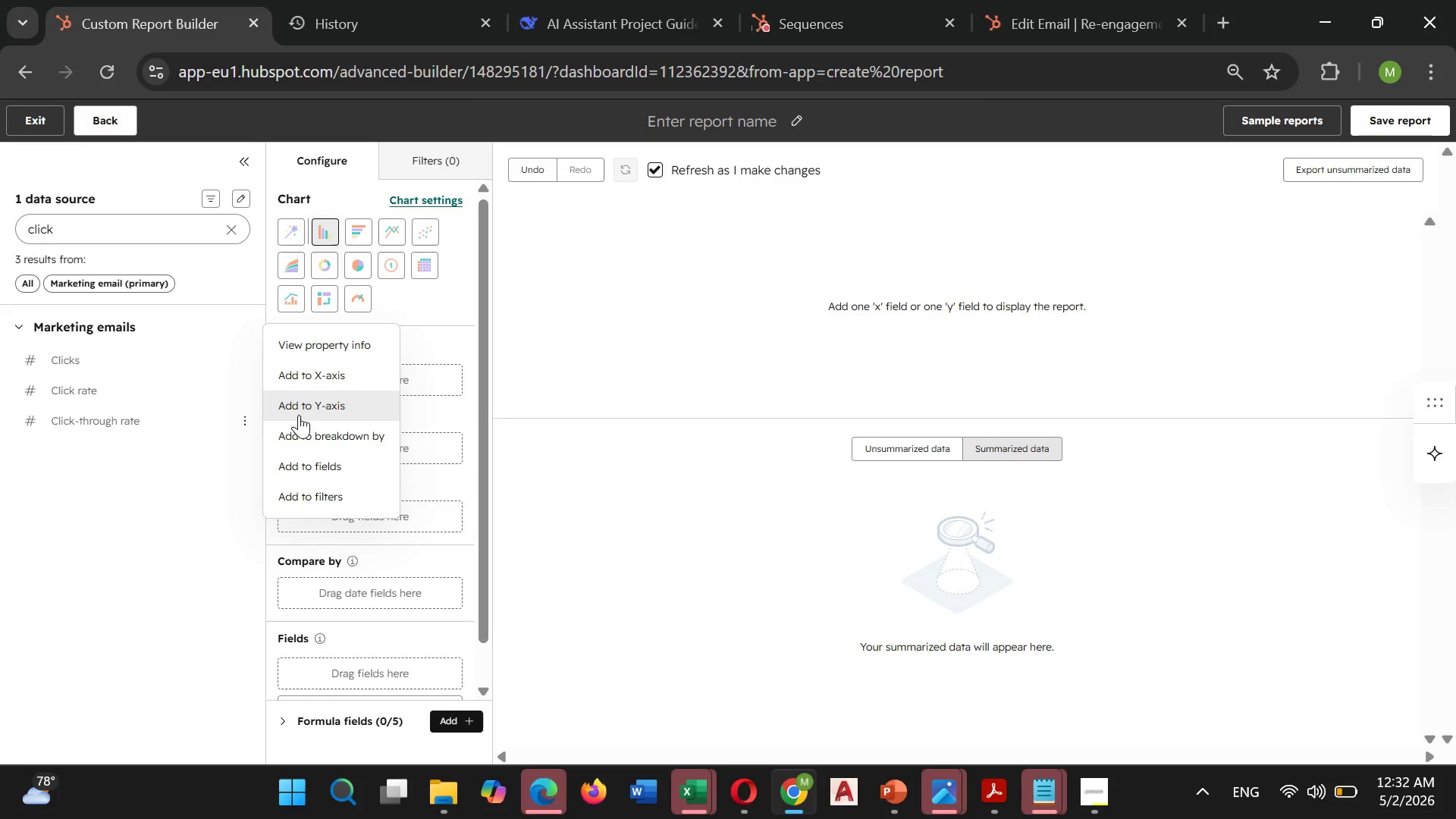 
left_click([305, 410])
 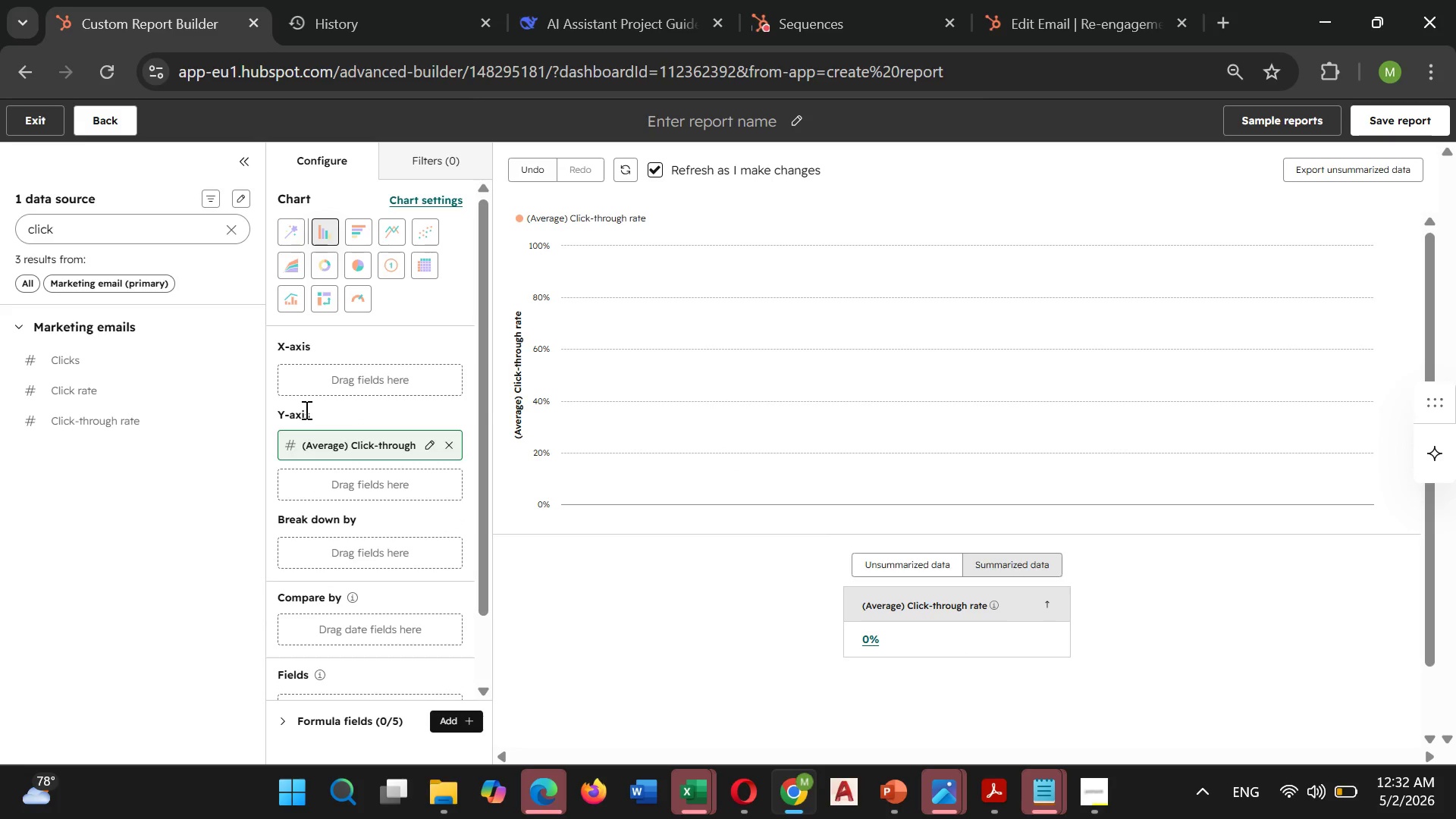 
wait(9.94)
 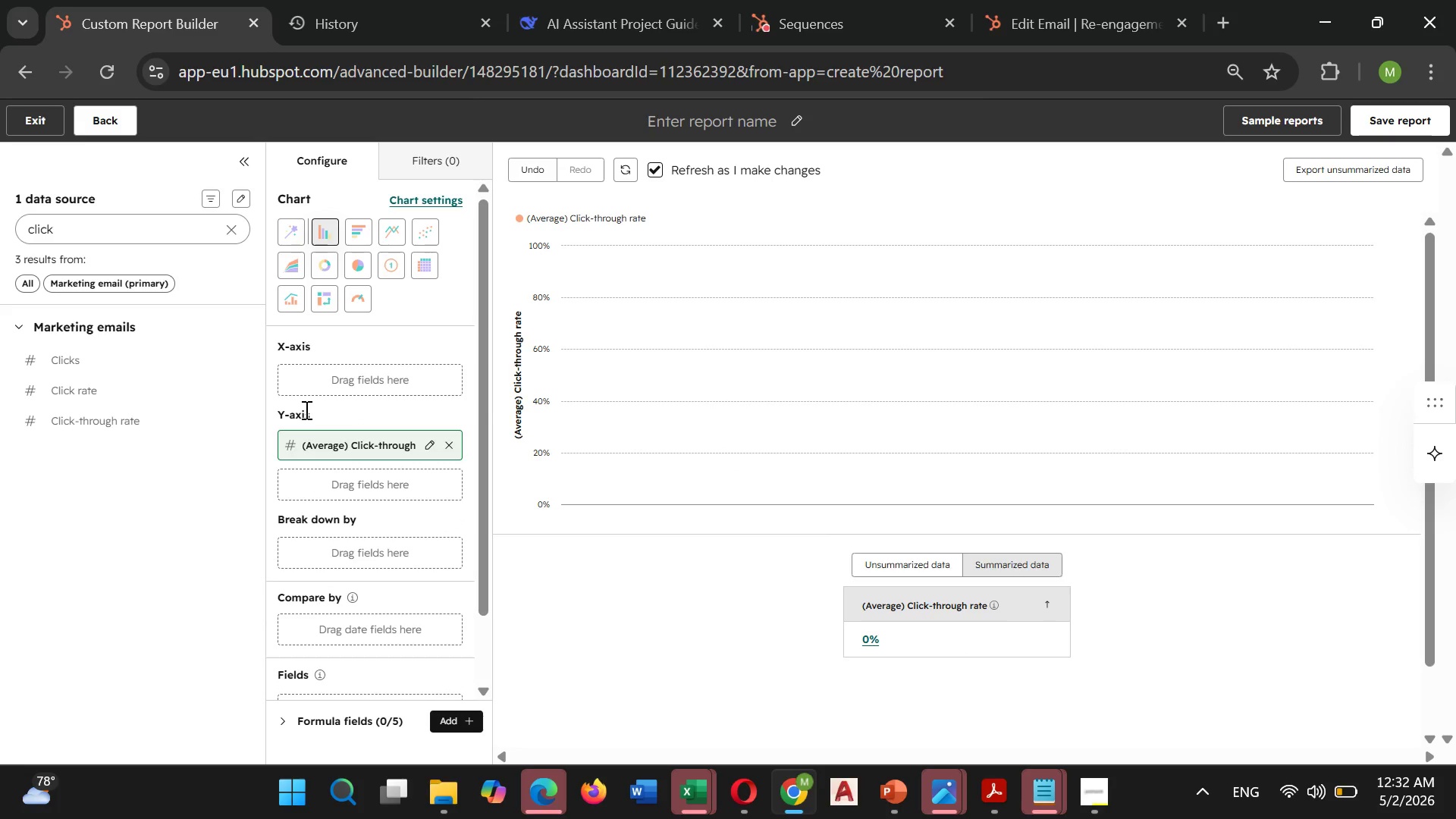 
left_click([431, 155])
 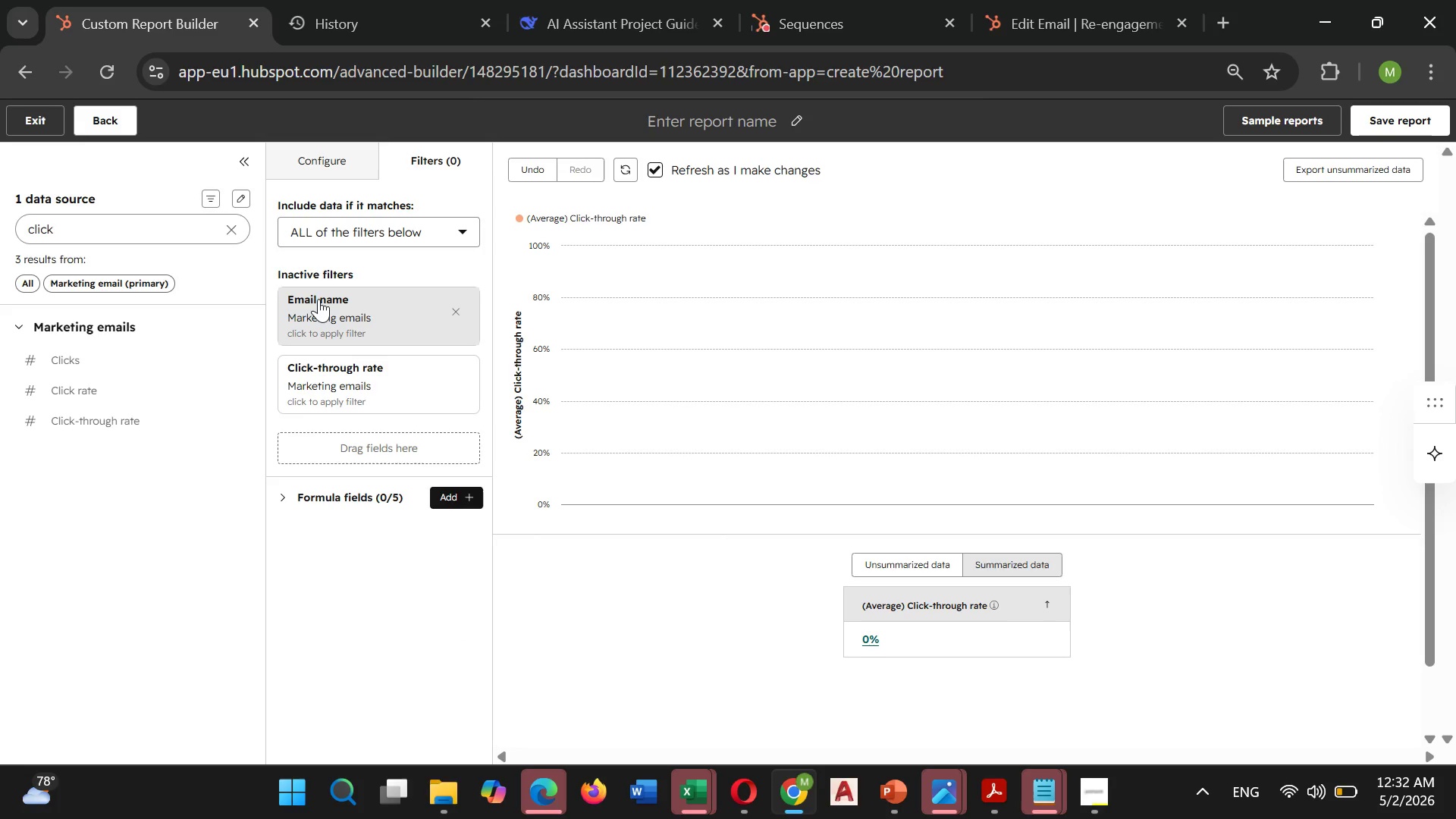 
left_click([329, 165])
 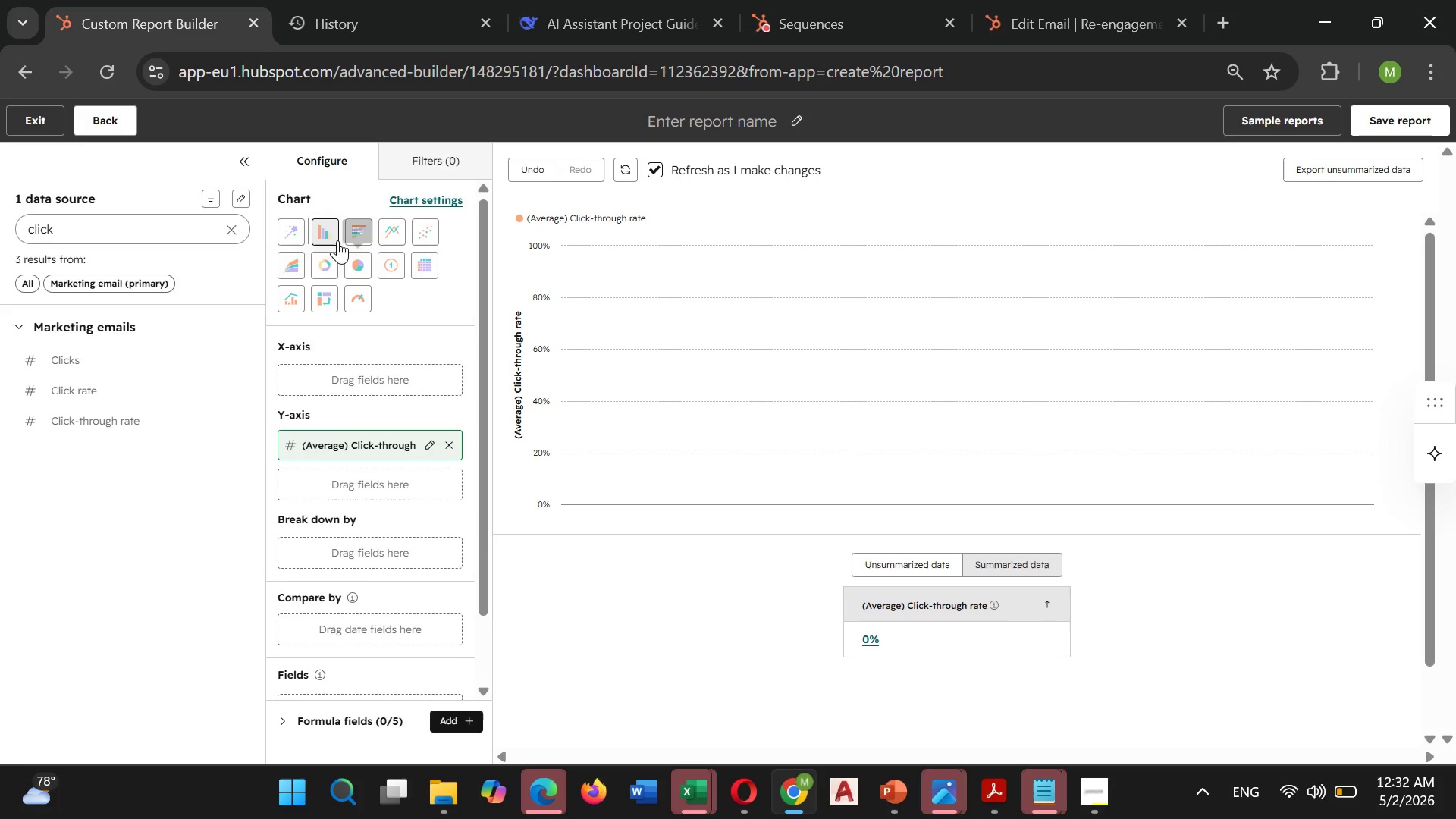 
left_click([327, 228])
 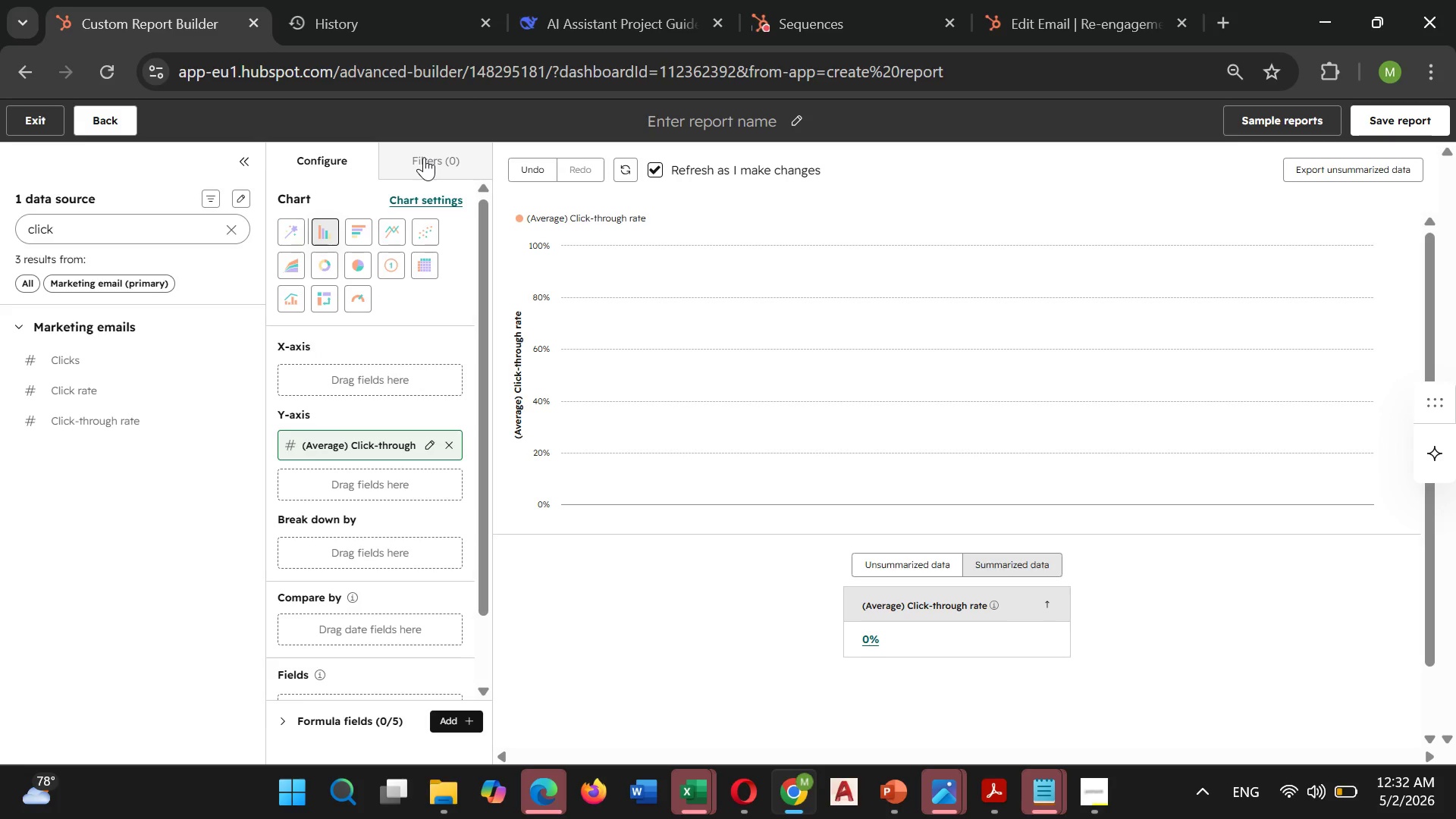 
left_click([424, 157])
 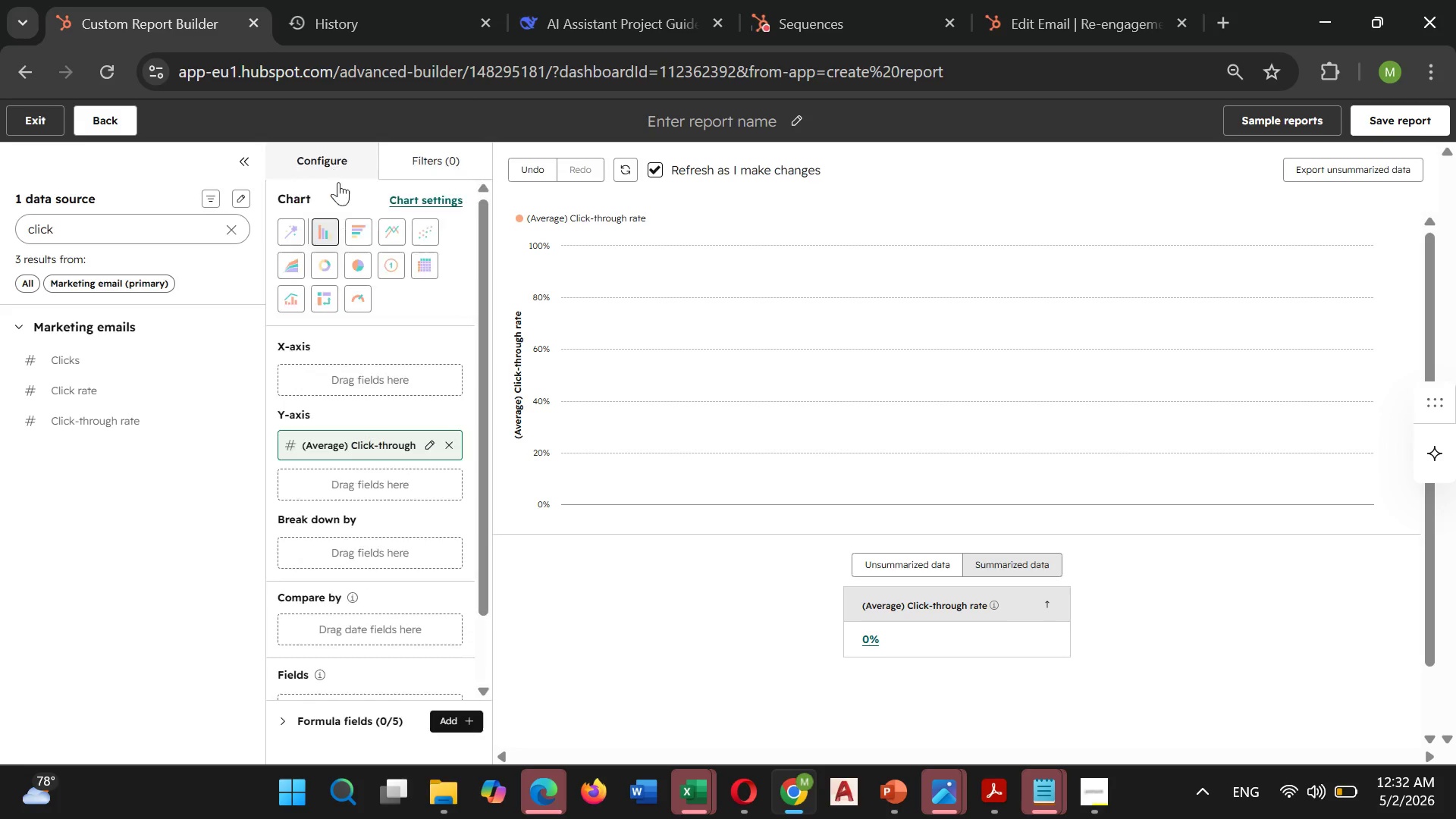 
mouse_move([330, 221])
 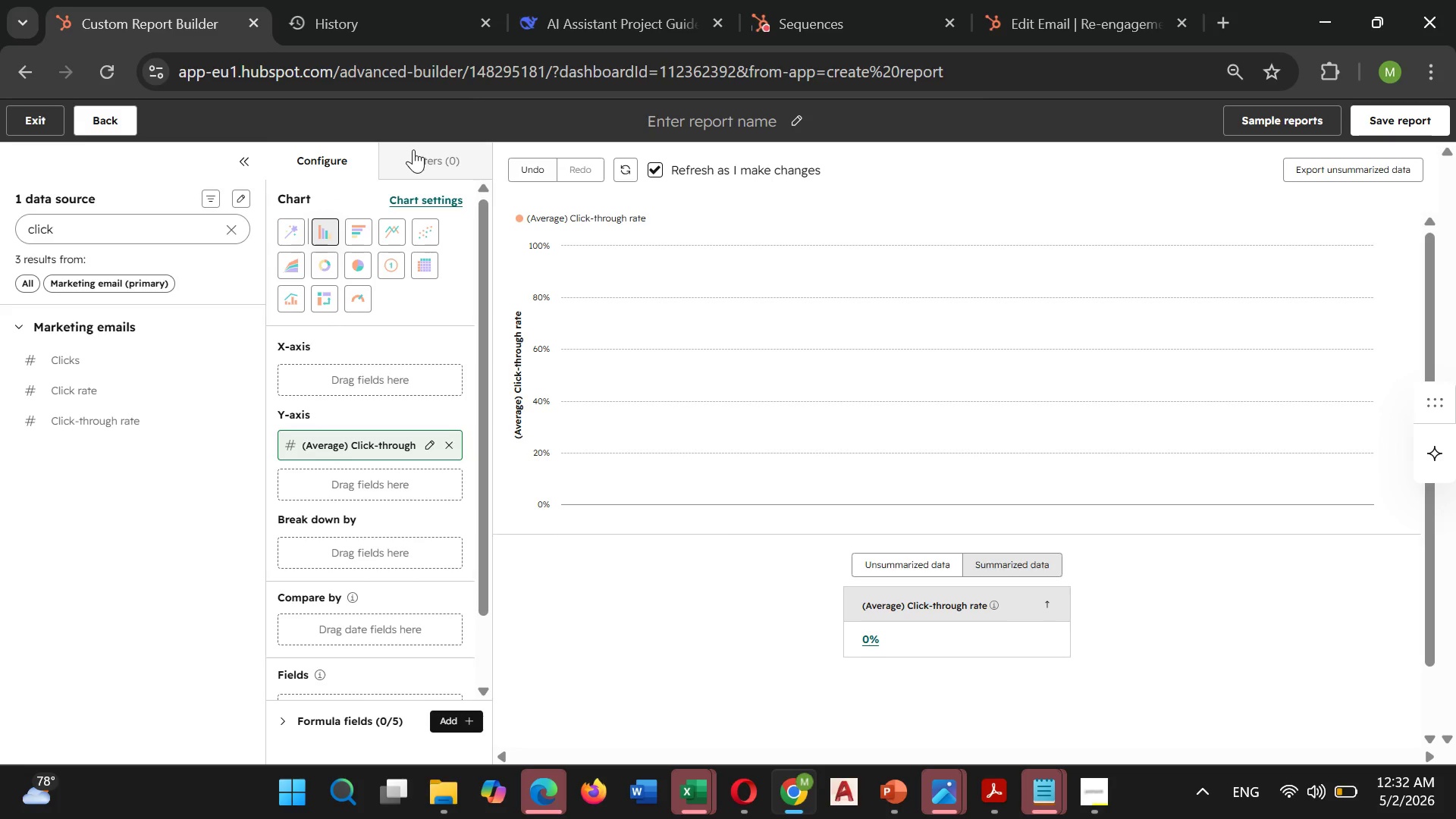 
left_click([413, 149])
 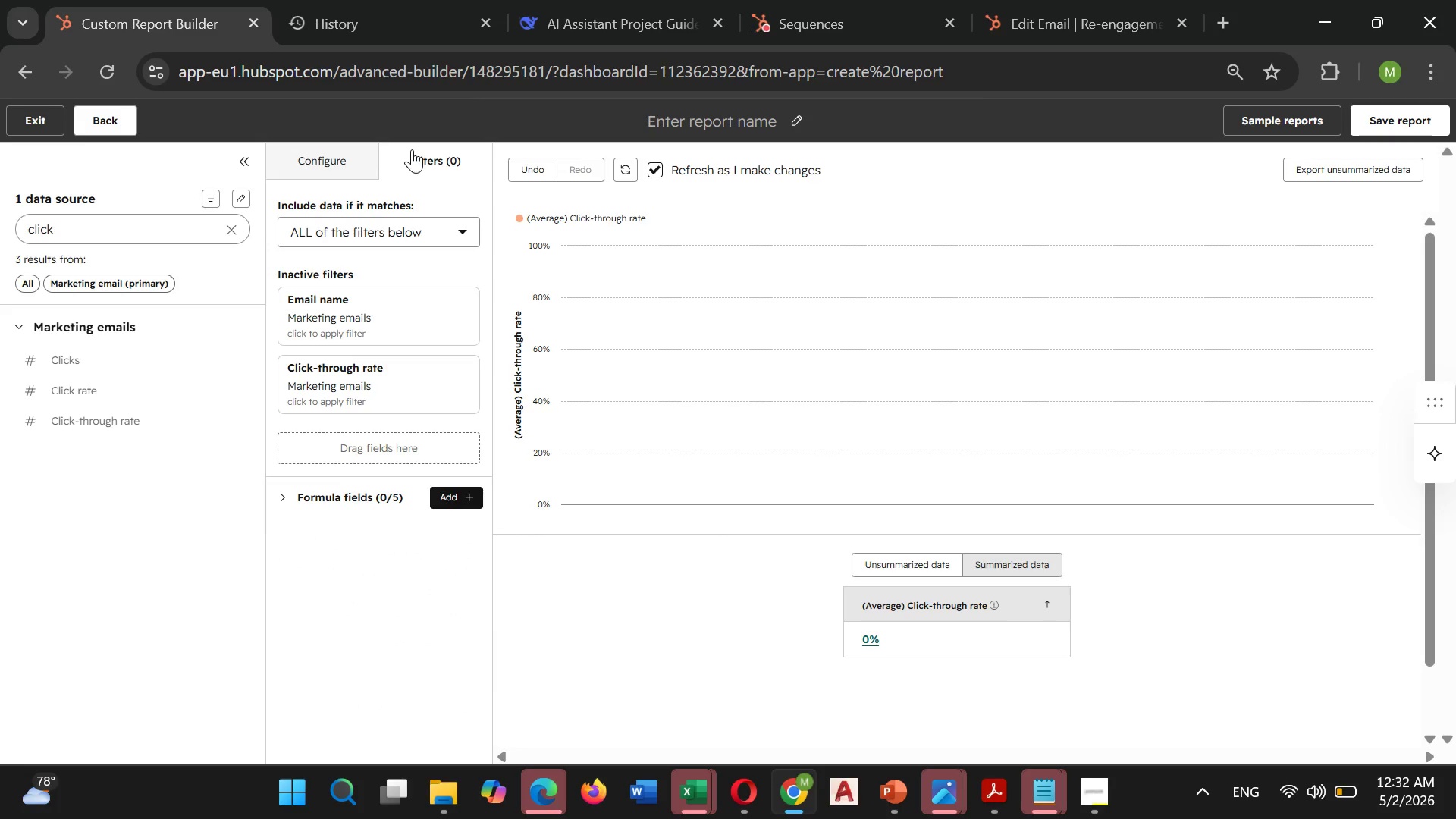 
wait(6.59)
 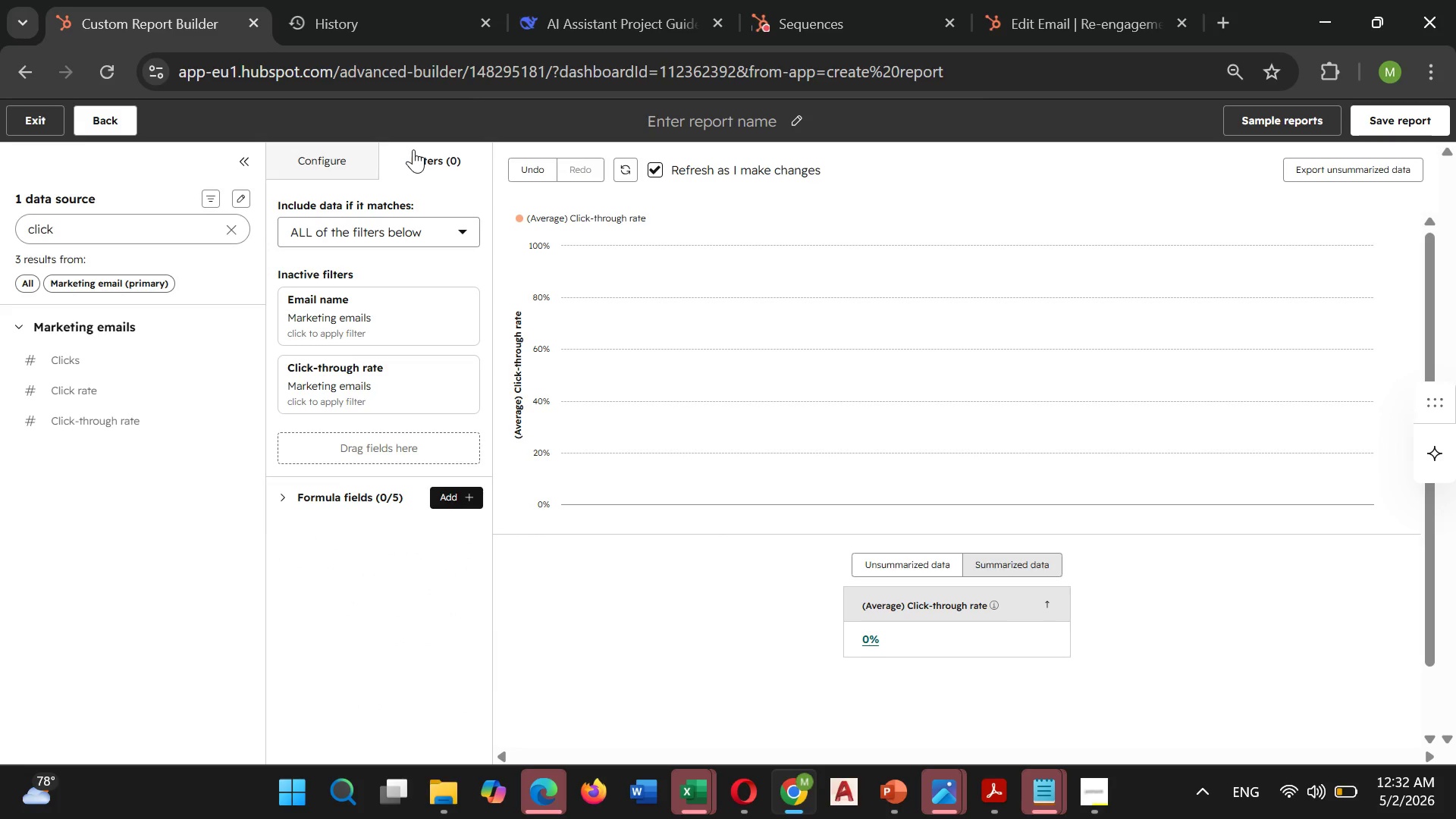 
left_click([312, 161])
 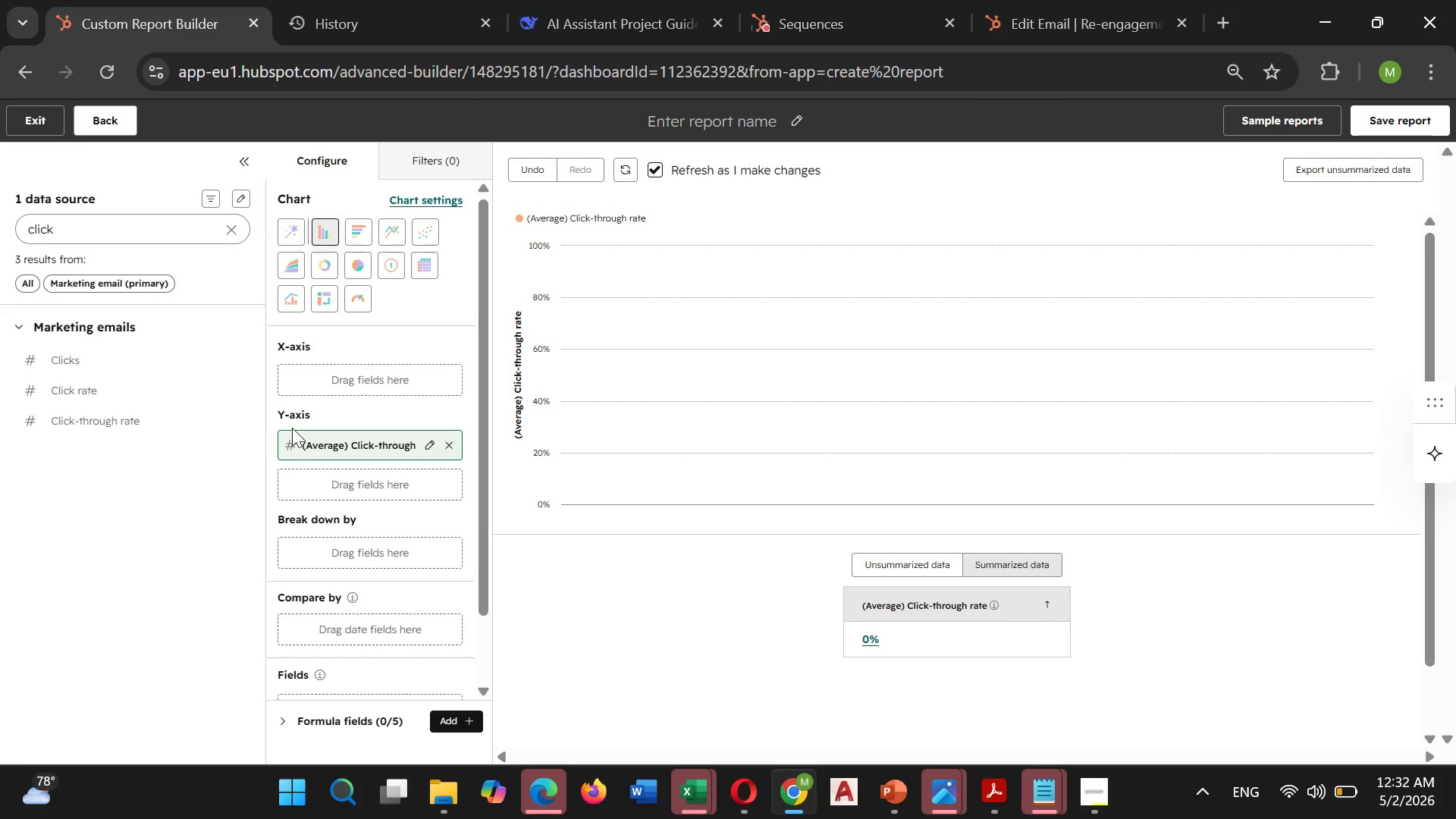 
mouse_move([193, 387])
 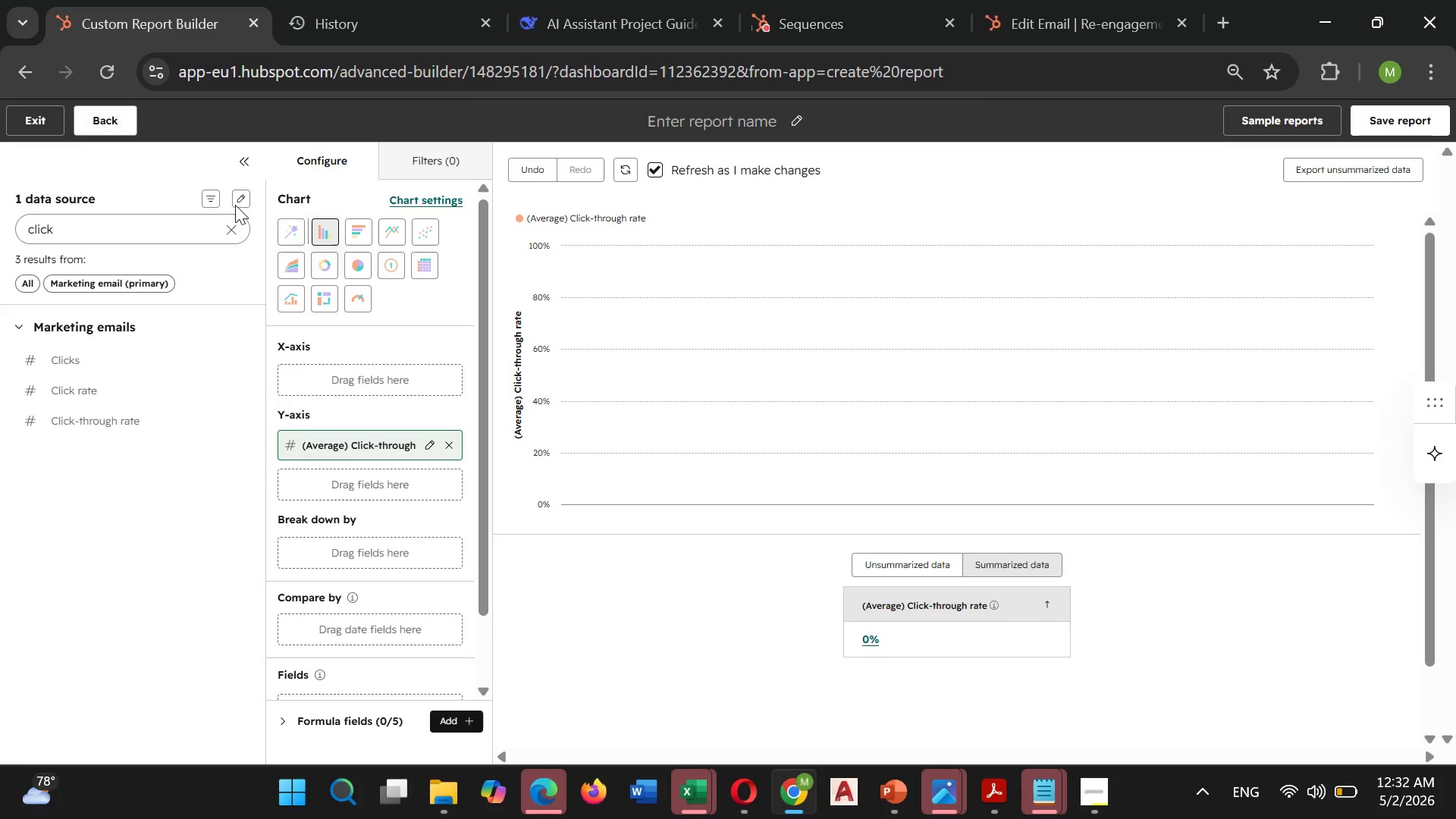 
left_click([225, 228])
 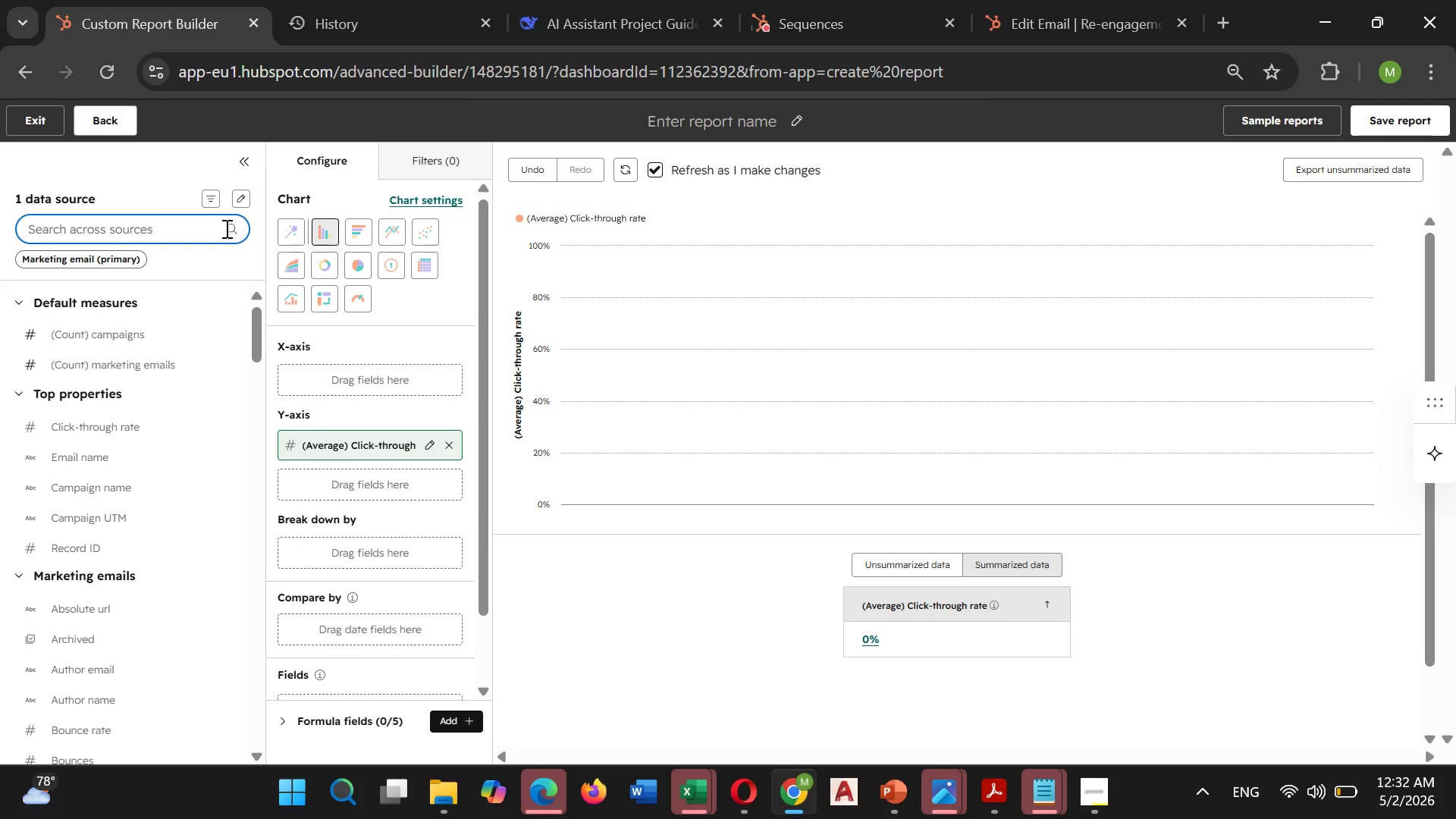 
type(email name)
 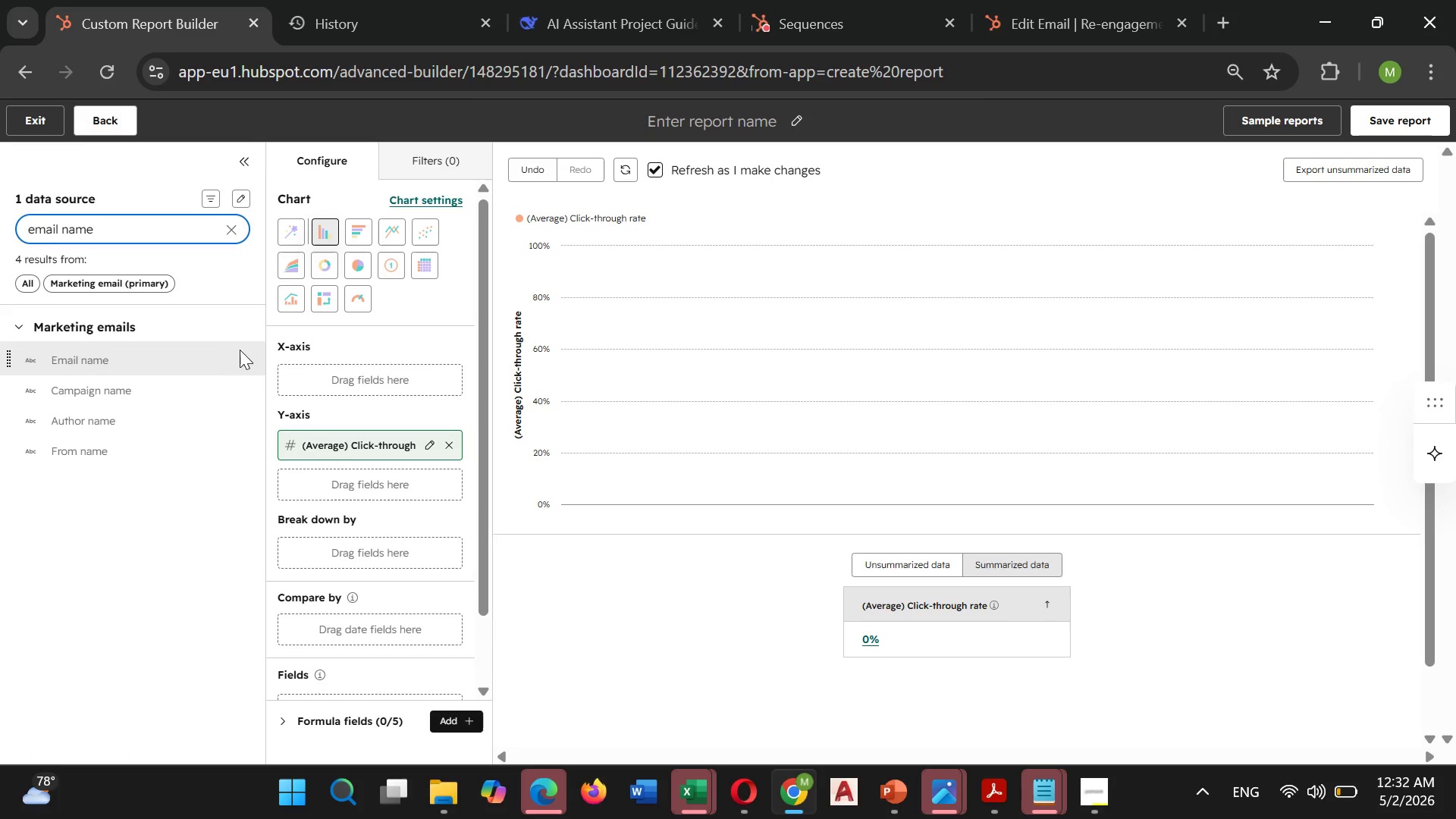 
left_click([249, 353])
 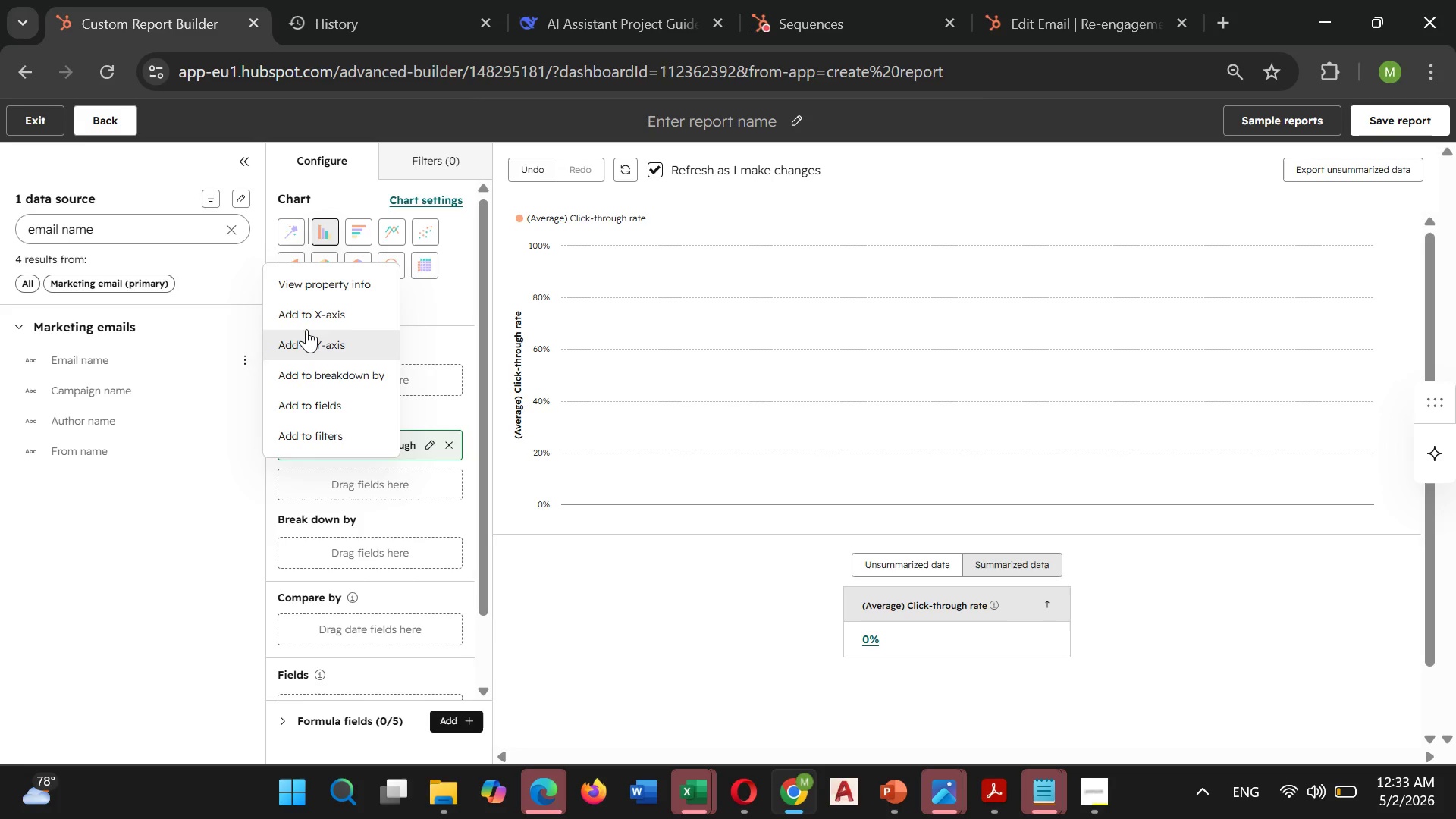 
left_click([306, 319])
 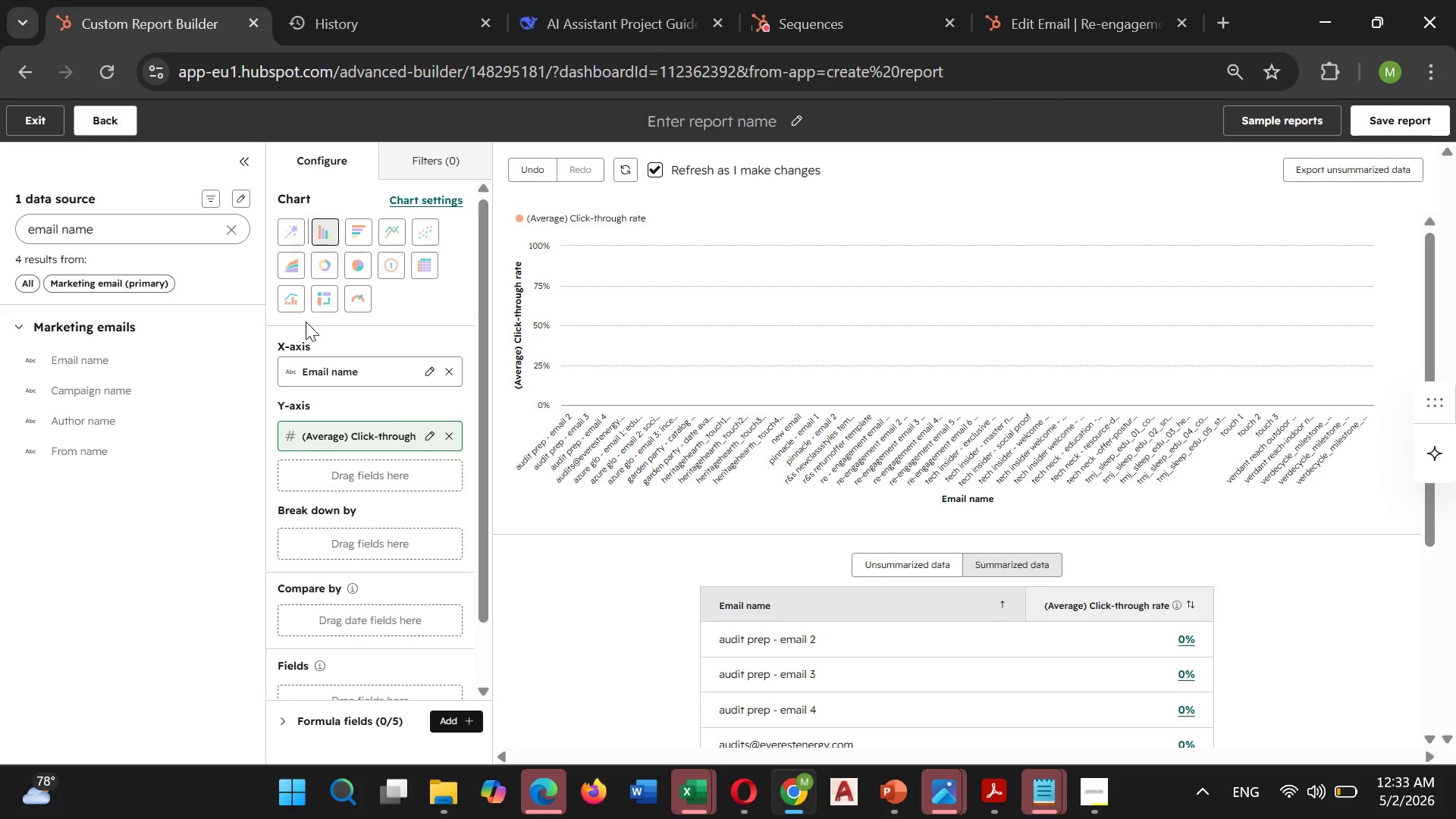 
wait(6.94)
 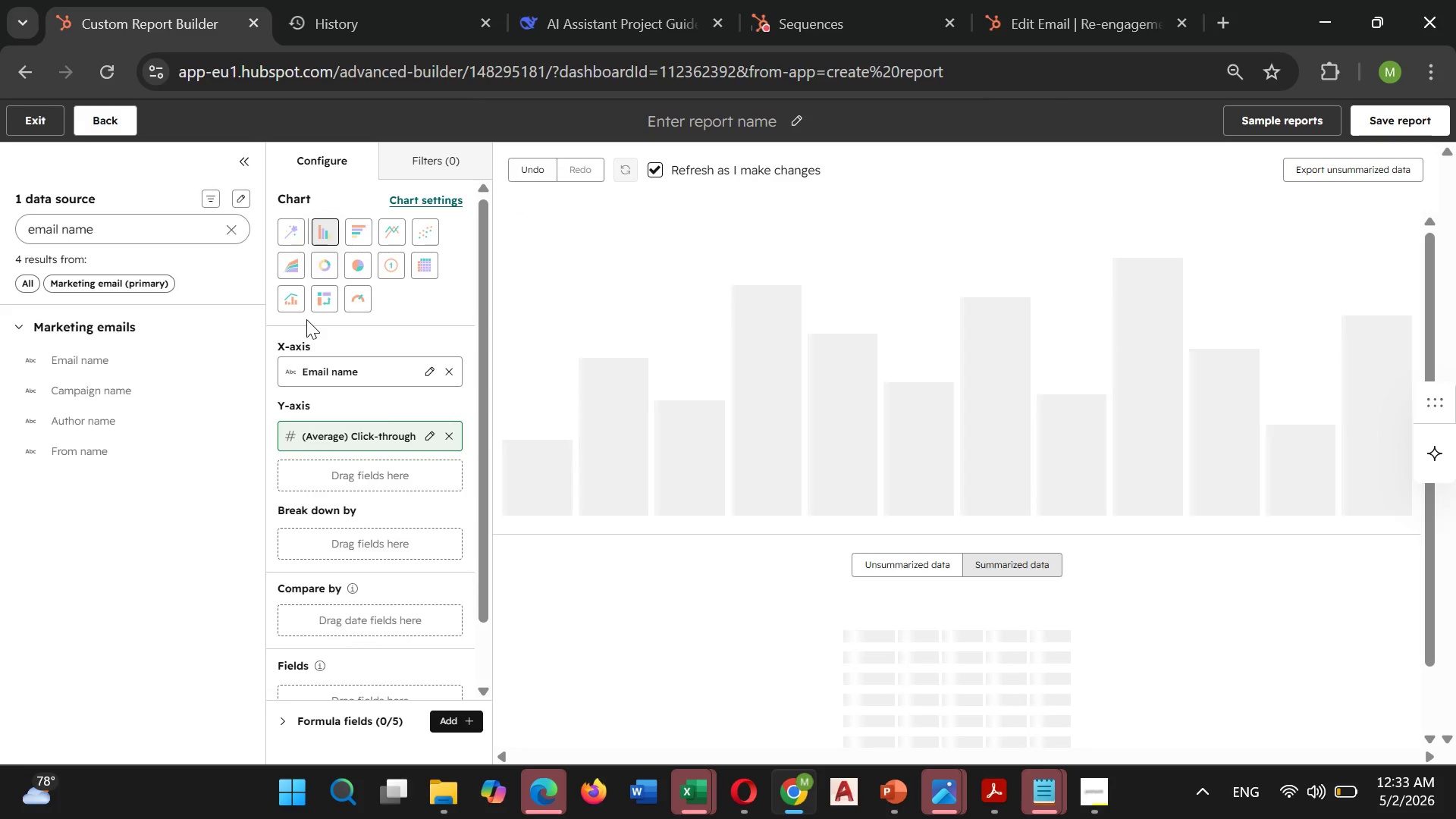 
left_click([403, 168])
 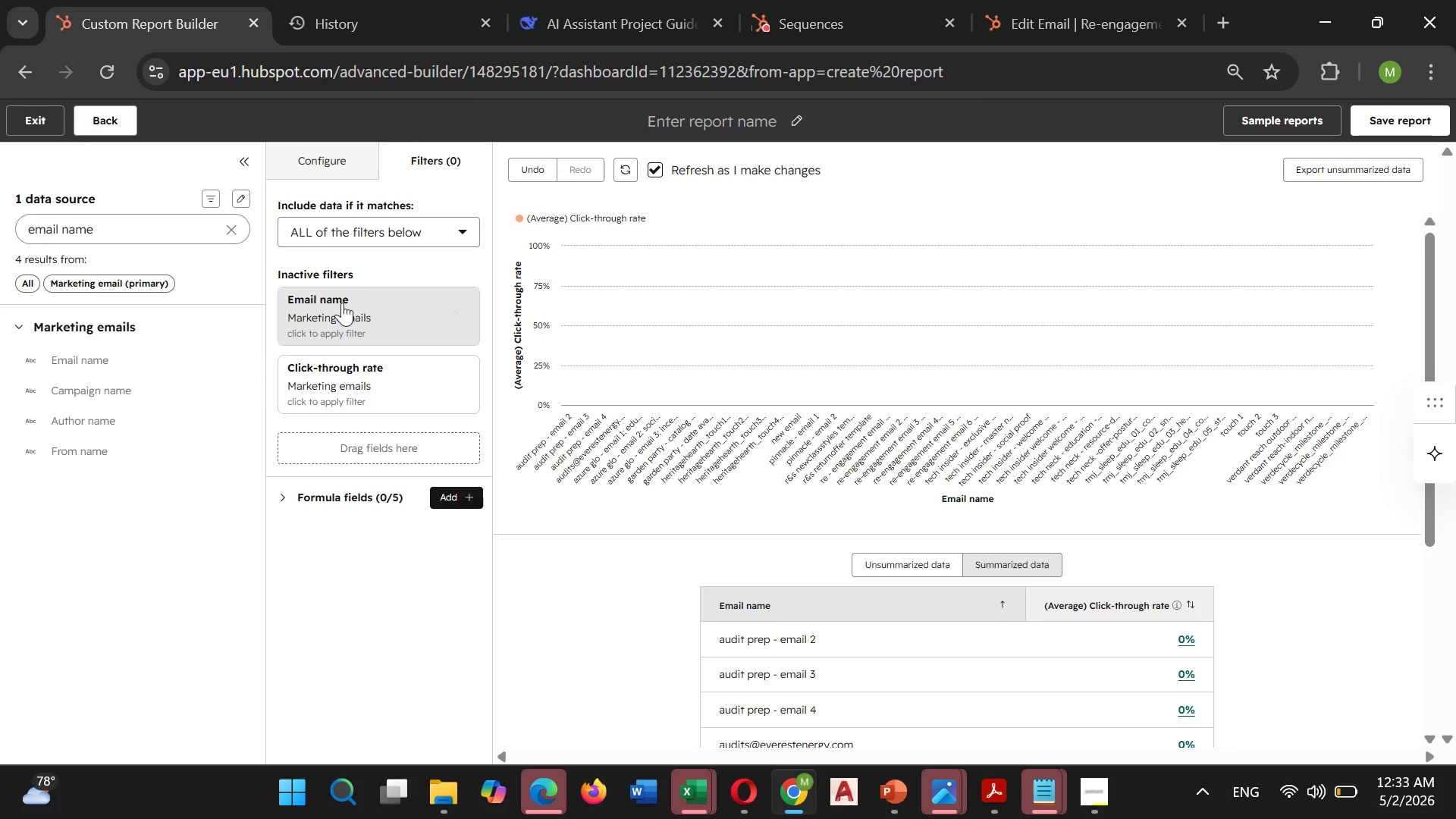 
left_click([340, 316])
 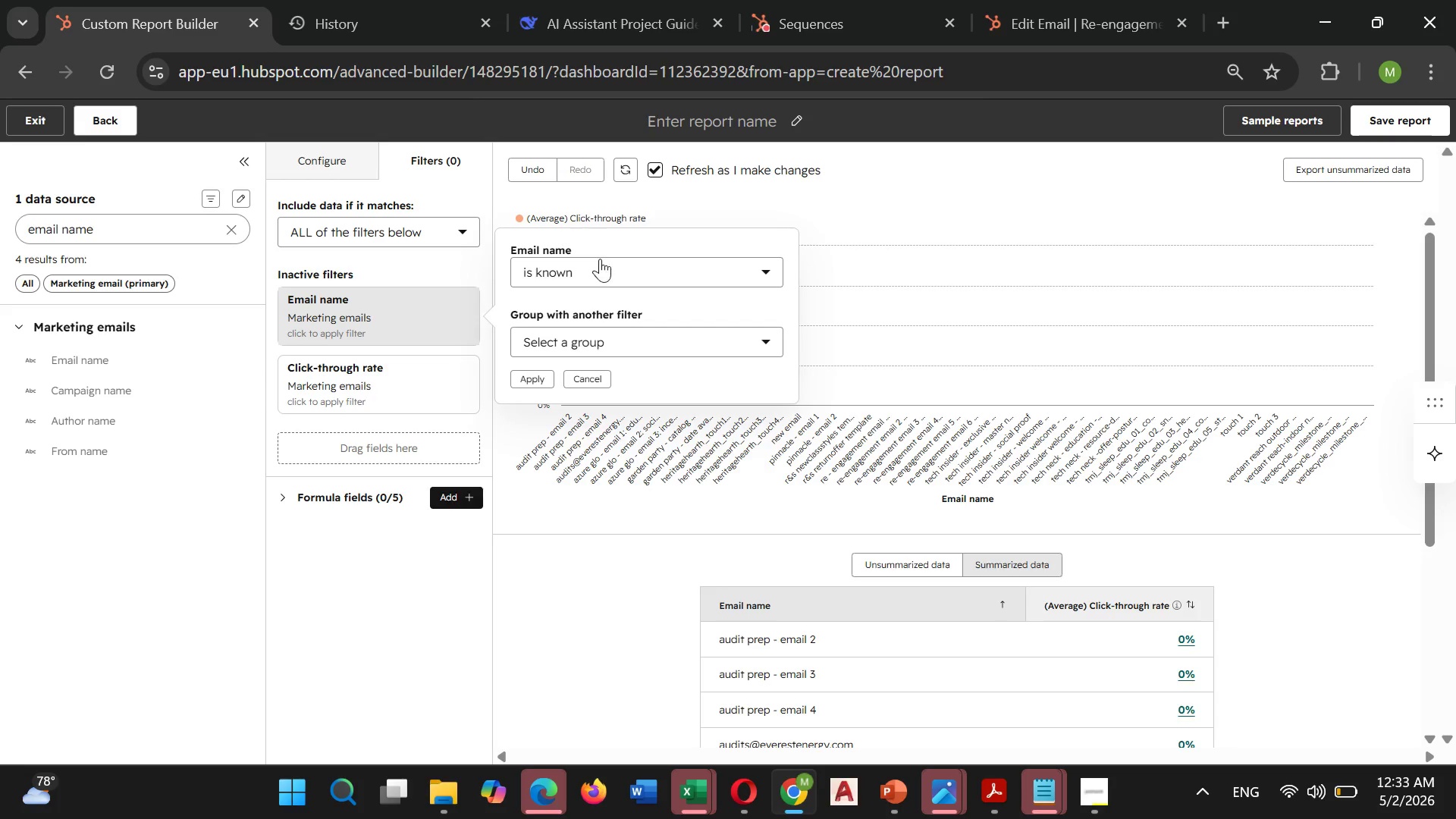 
left_click([609, 273])
 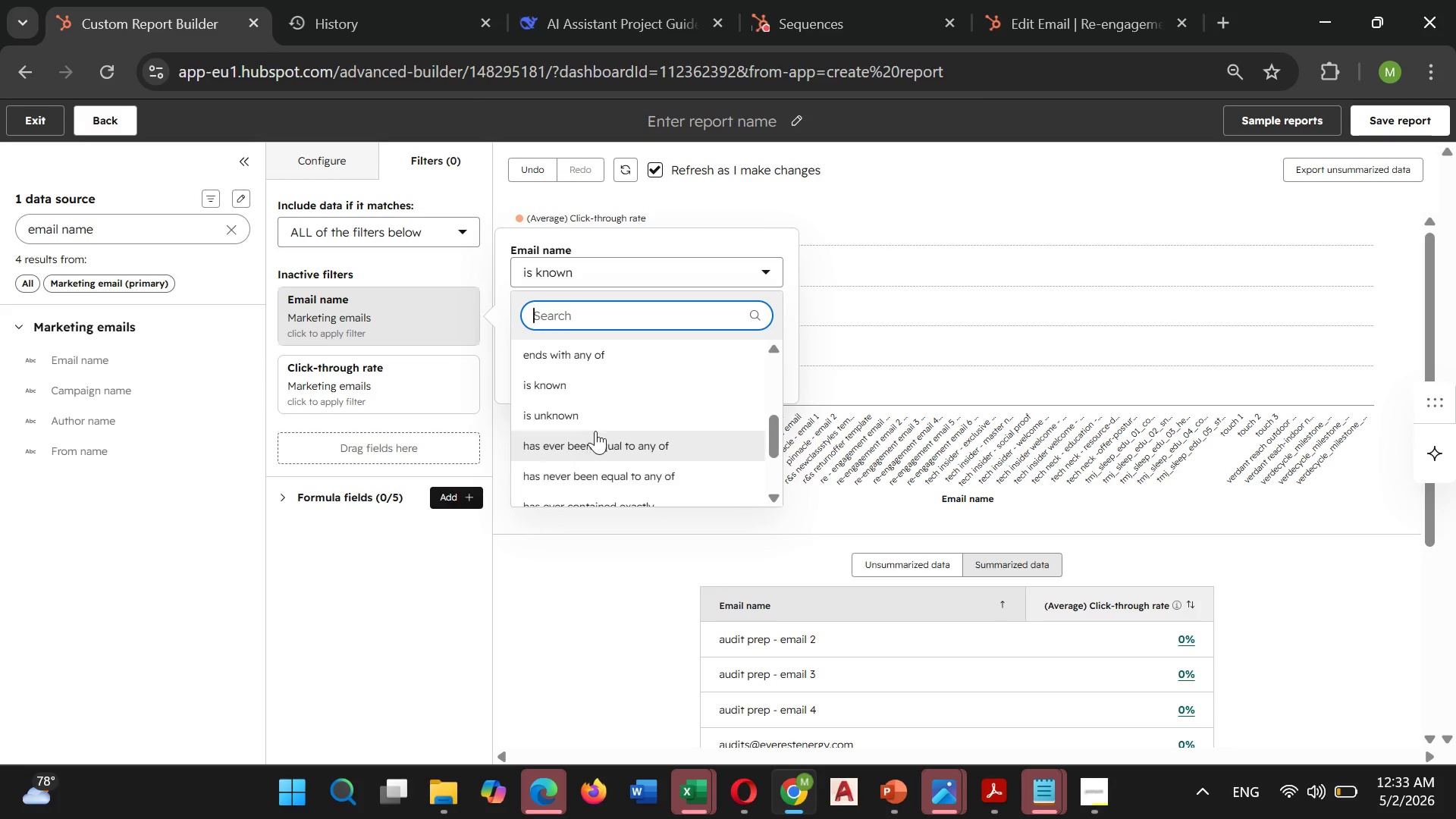 
scroll: coordinate [593, 426], scroll_direction: down, amount: 3.0
 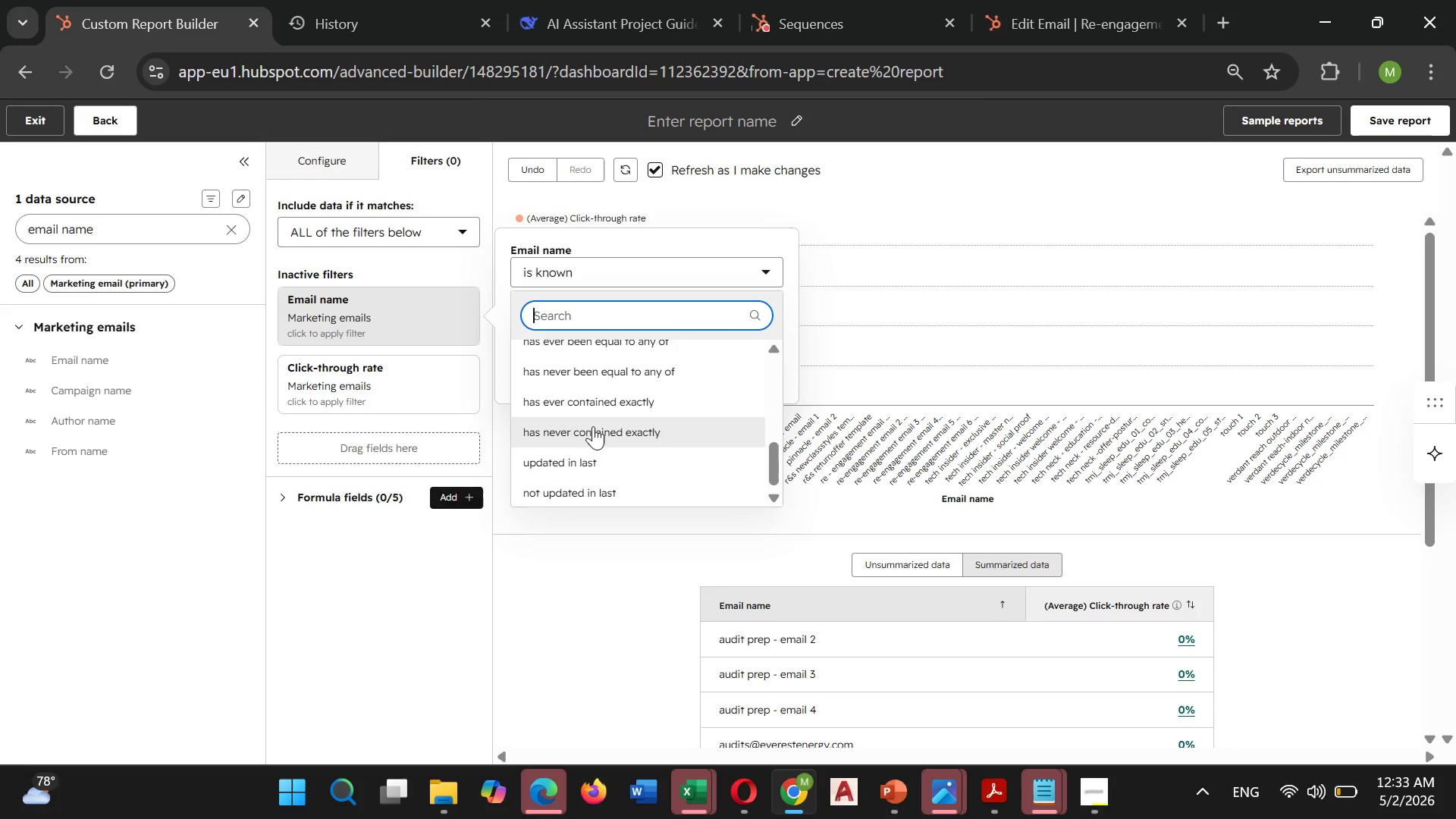 
scroll: coordinate [593, 426], scroll_direction: up, amount: 4.0
 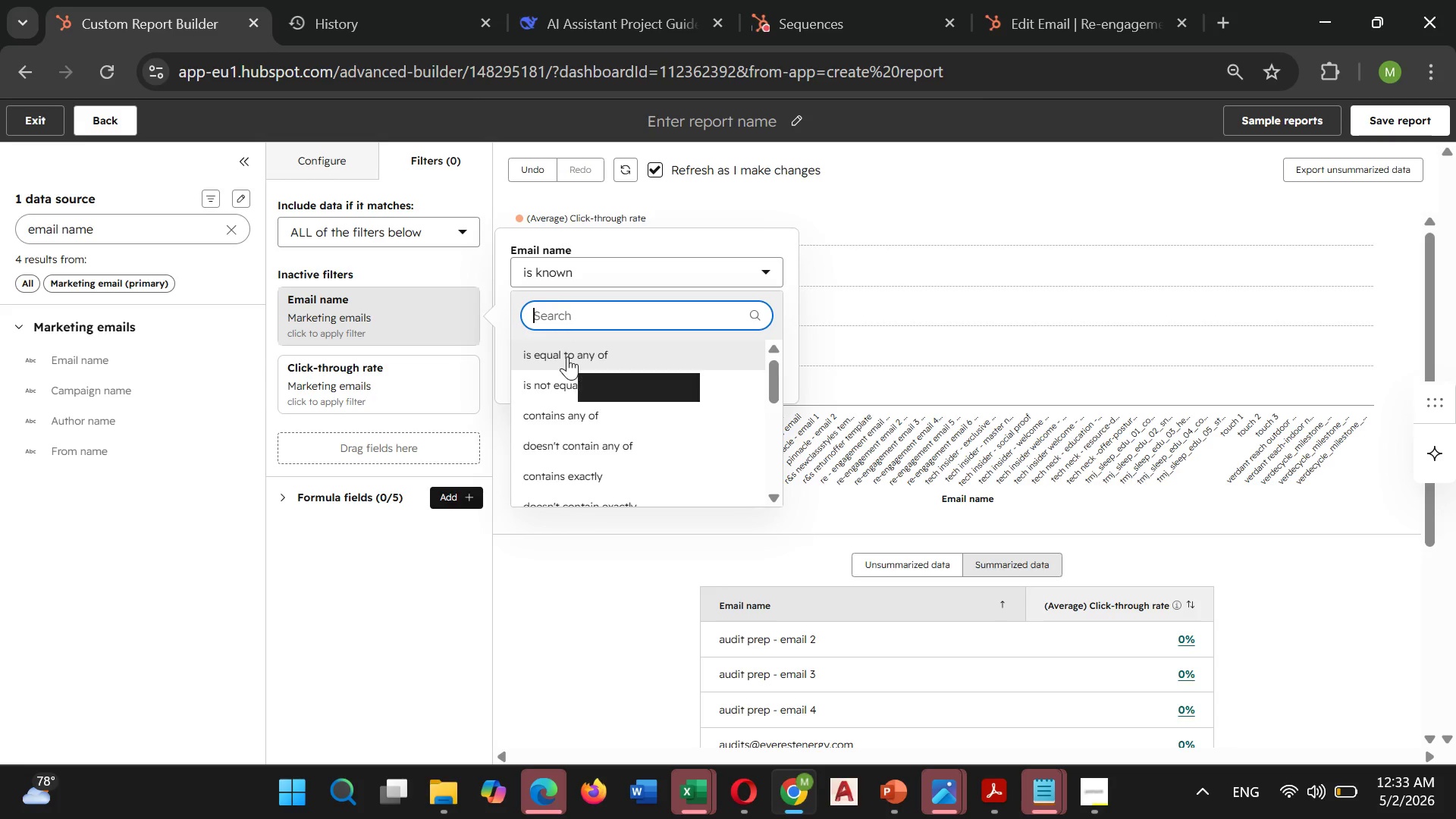 
left_click([566, 356])
 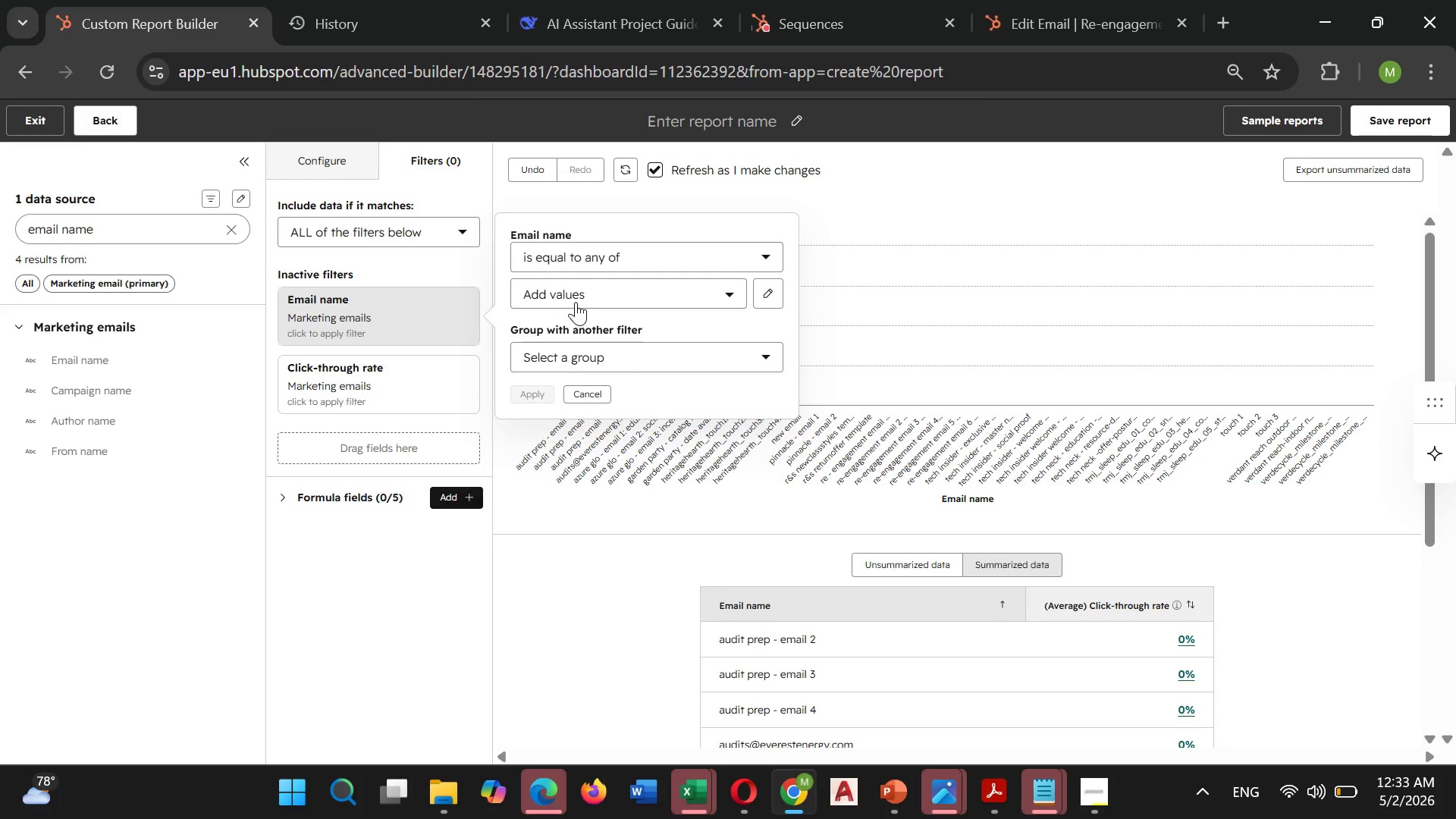 
left_click([576, 286])
 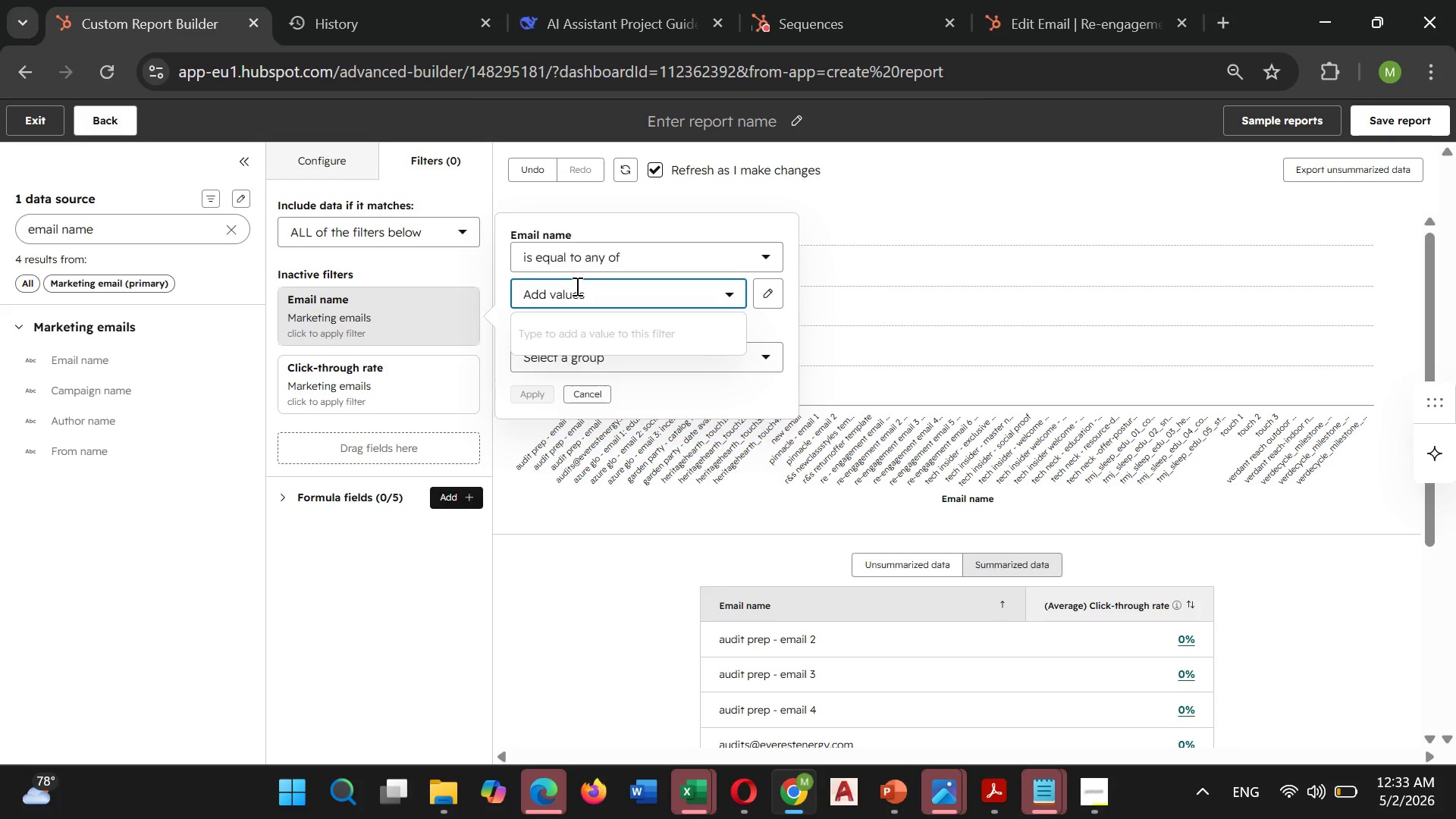 
wait(13.31)
 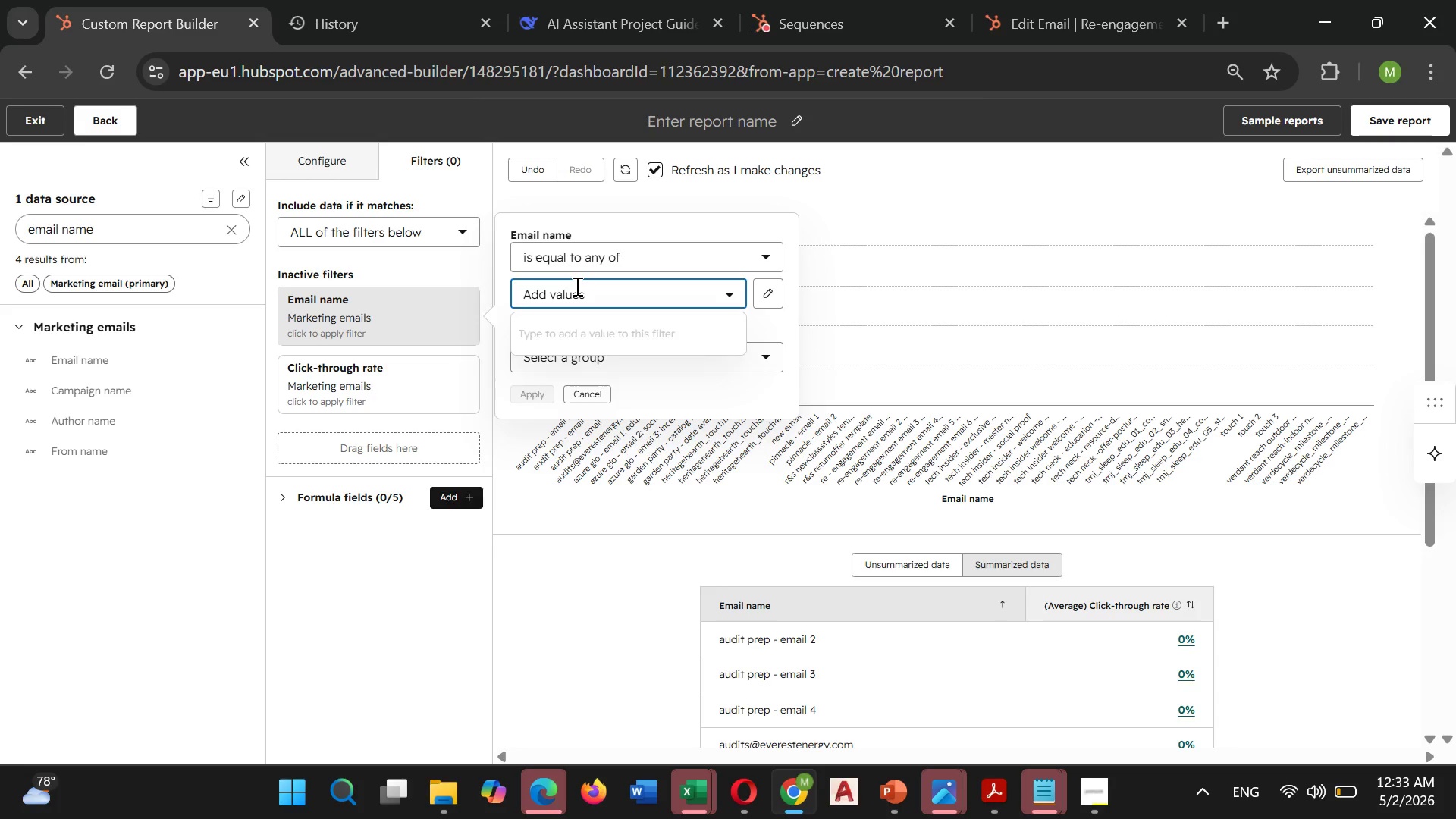 
type(Re-engagemnt)
 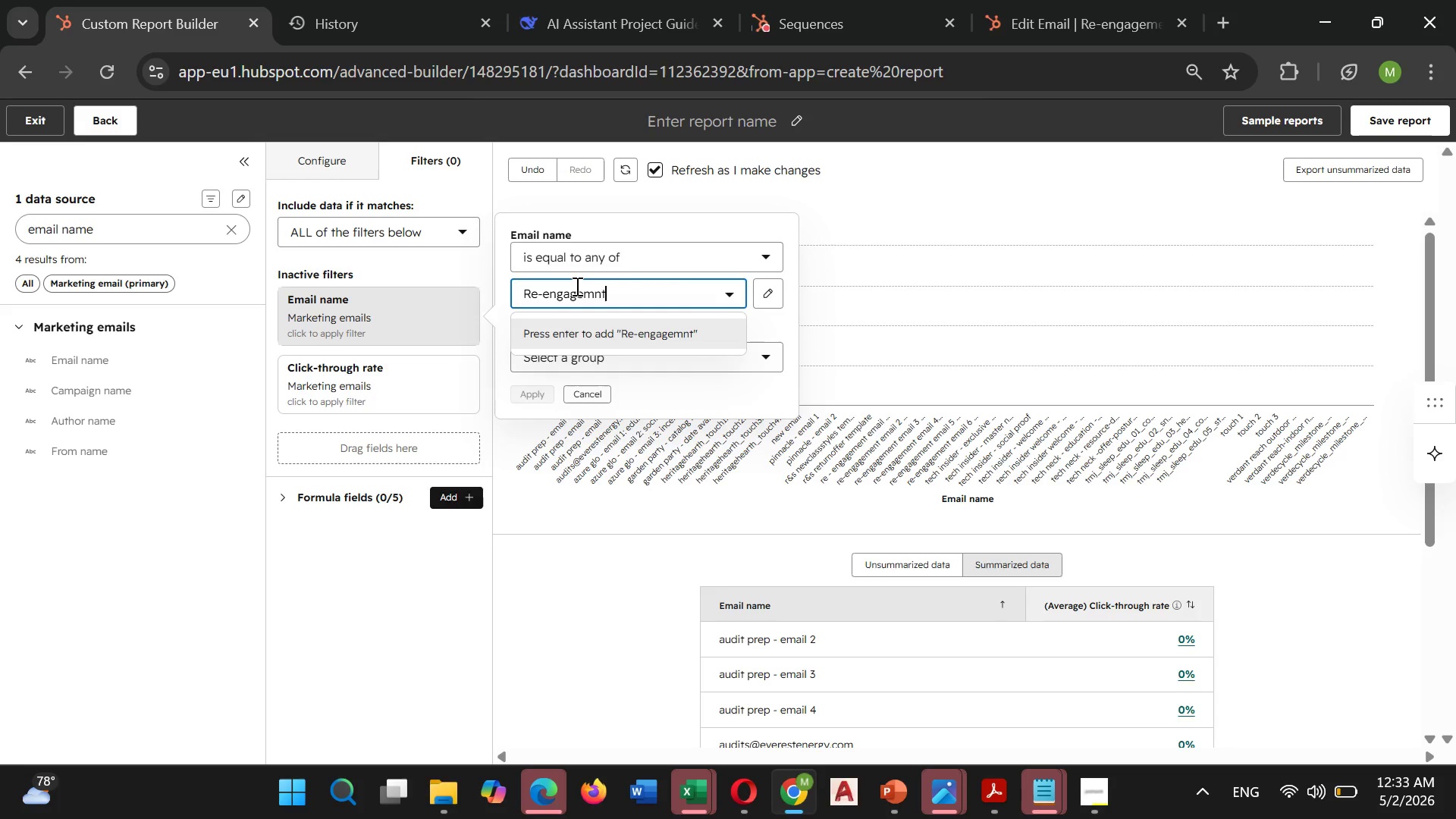 
key(ArrowLeft)
 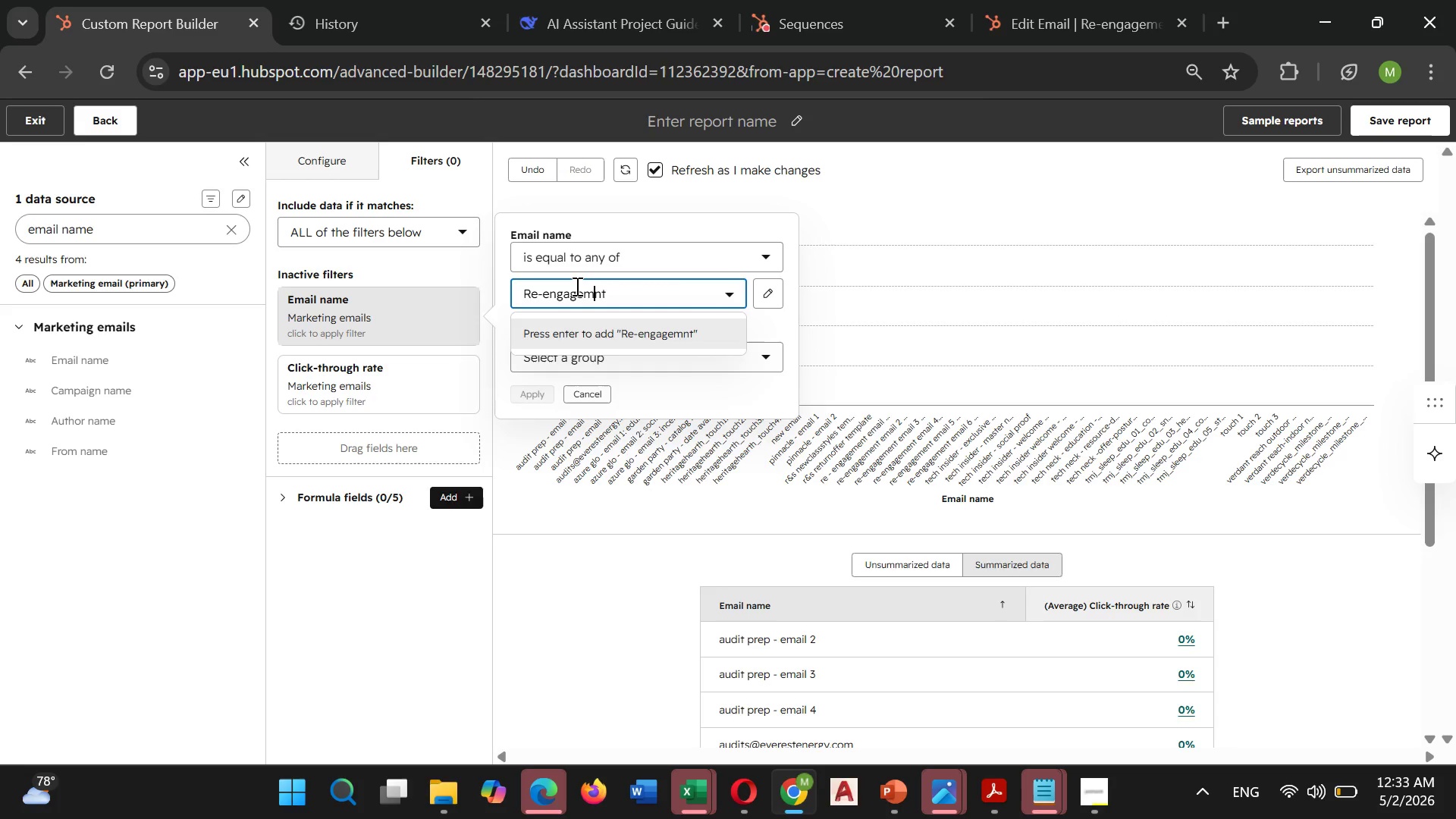 
key(ArrowLeft)
 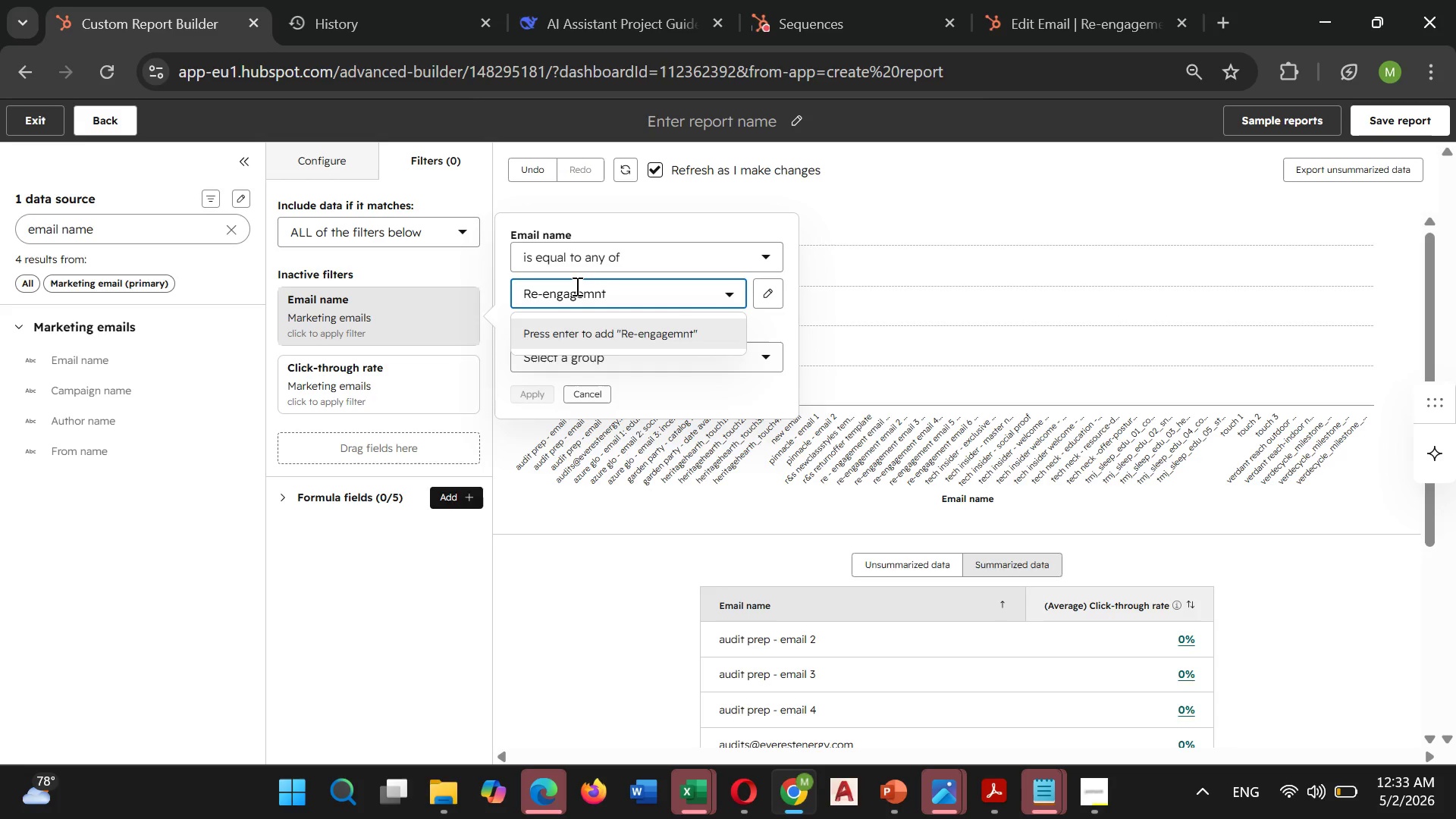 
key(E)
 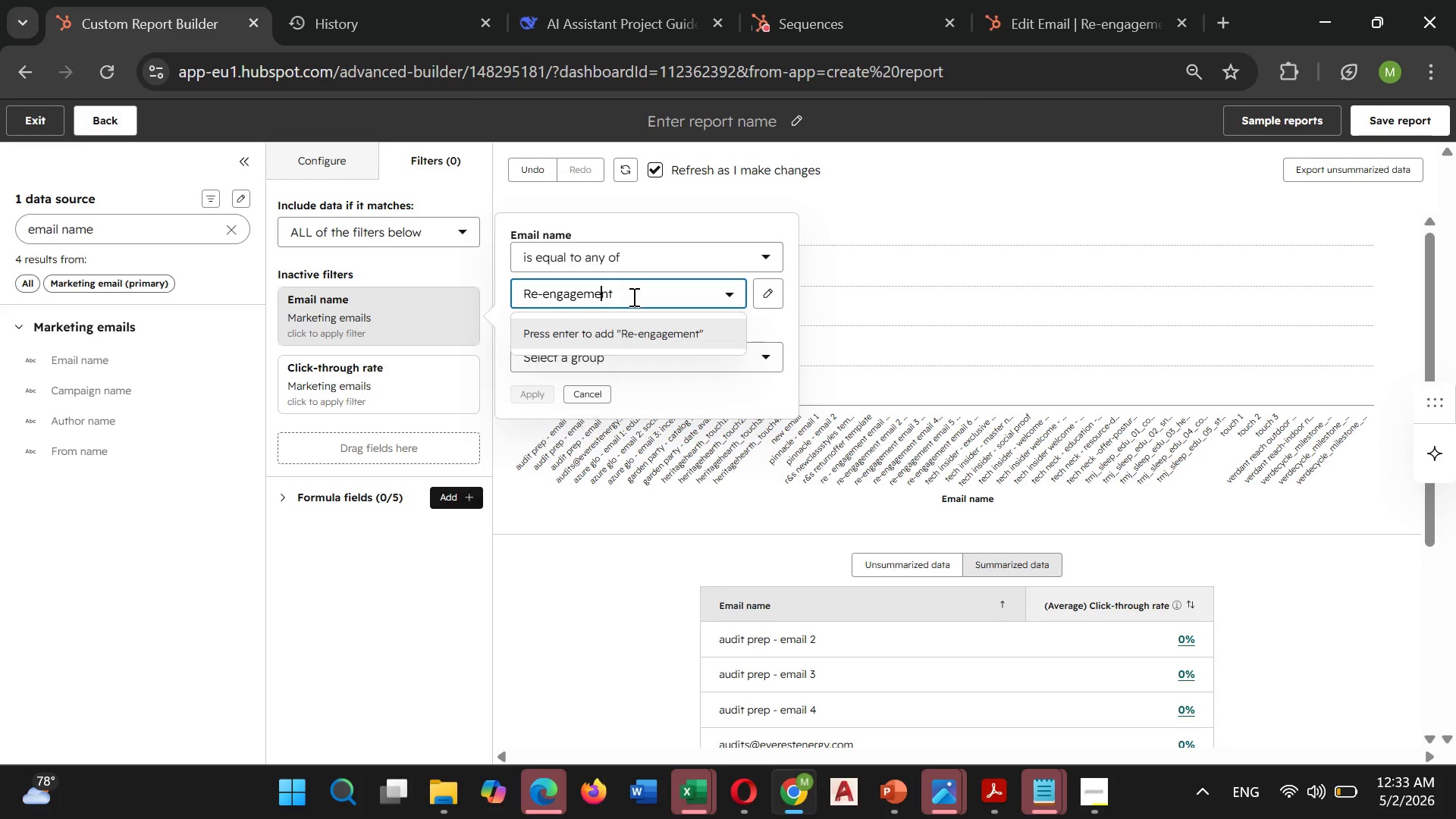 
left_click([632, 297])
 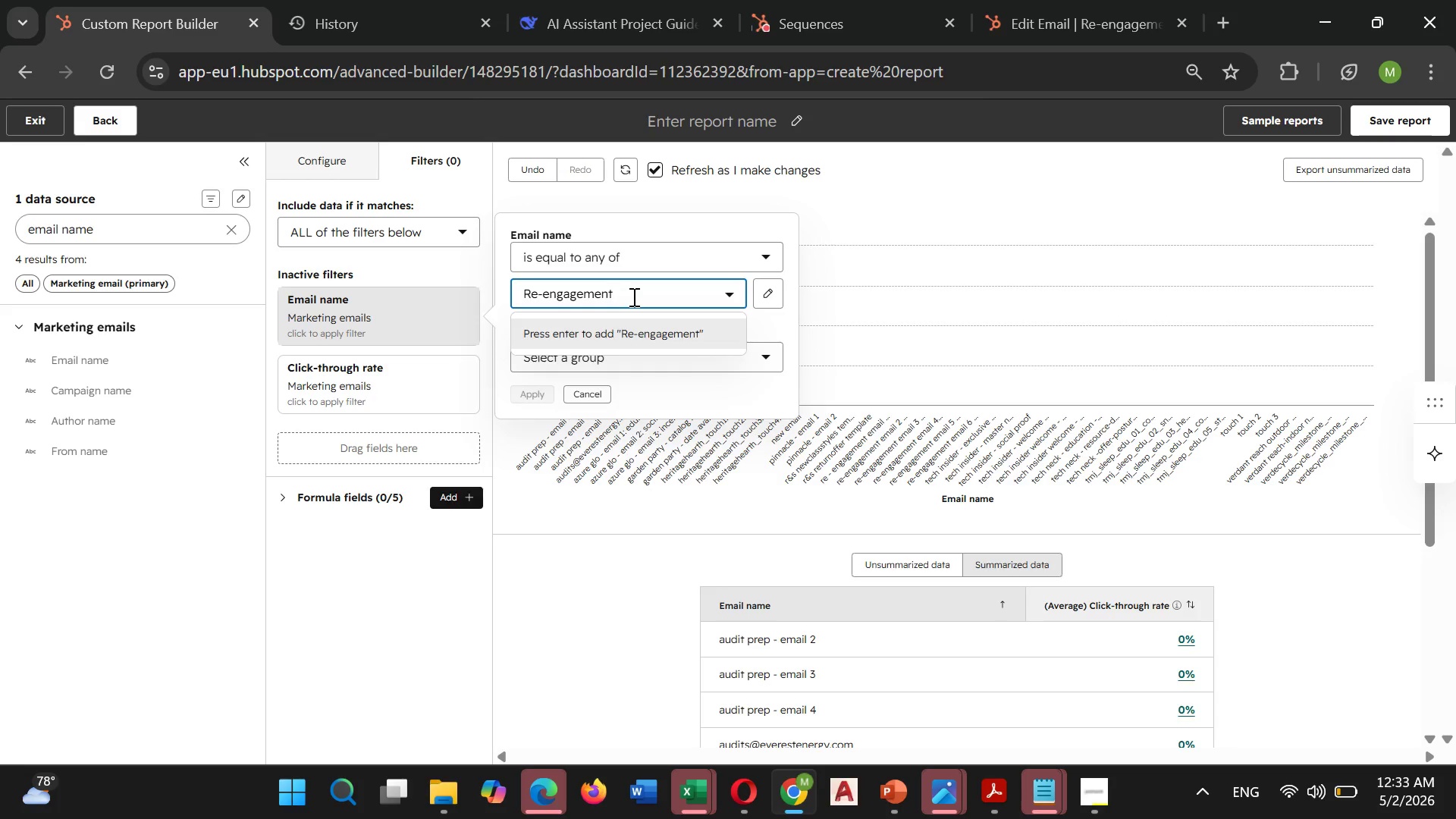 
type( Email 1 )
 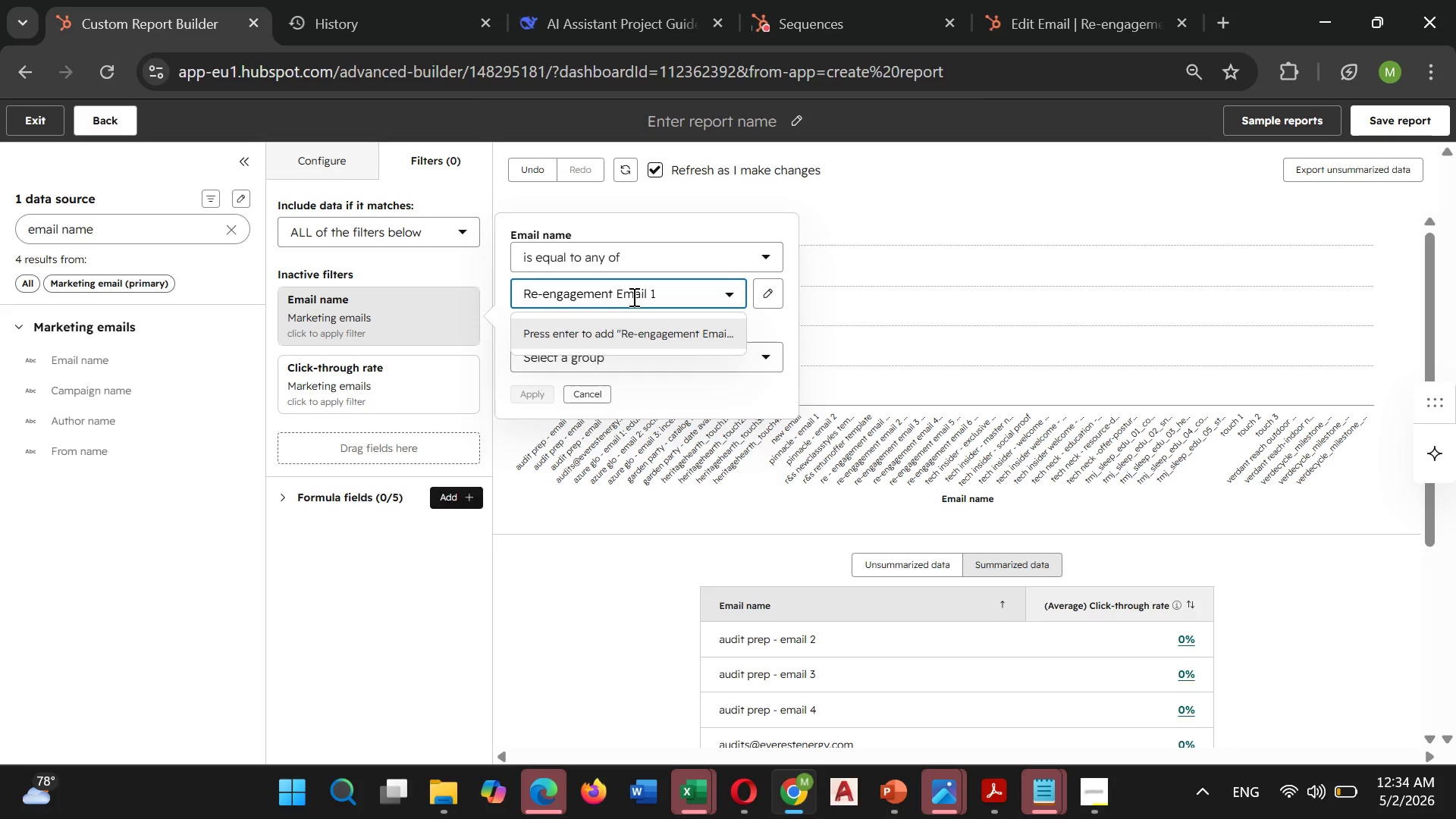 
wait(14.17)
 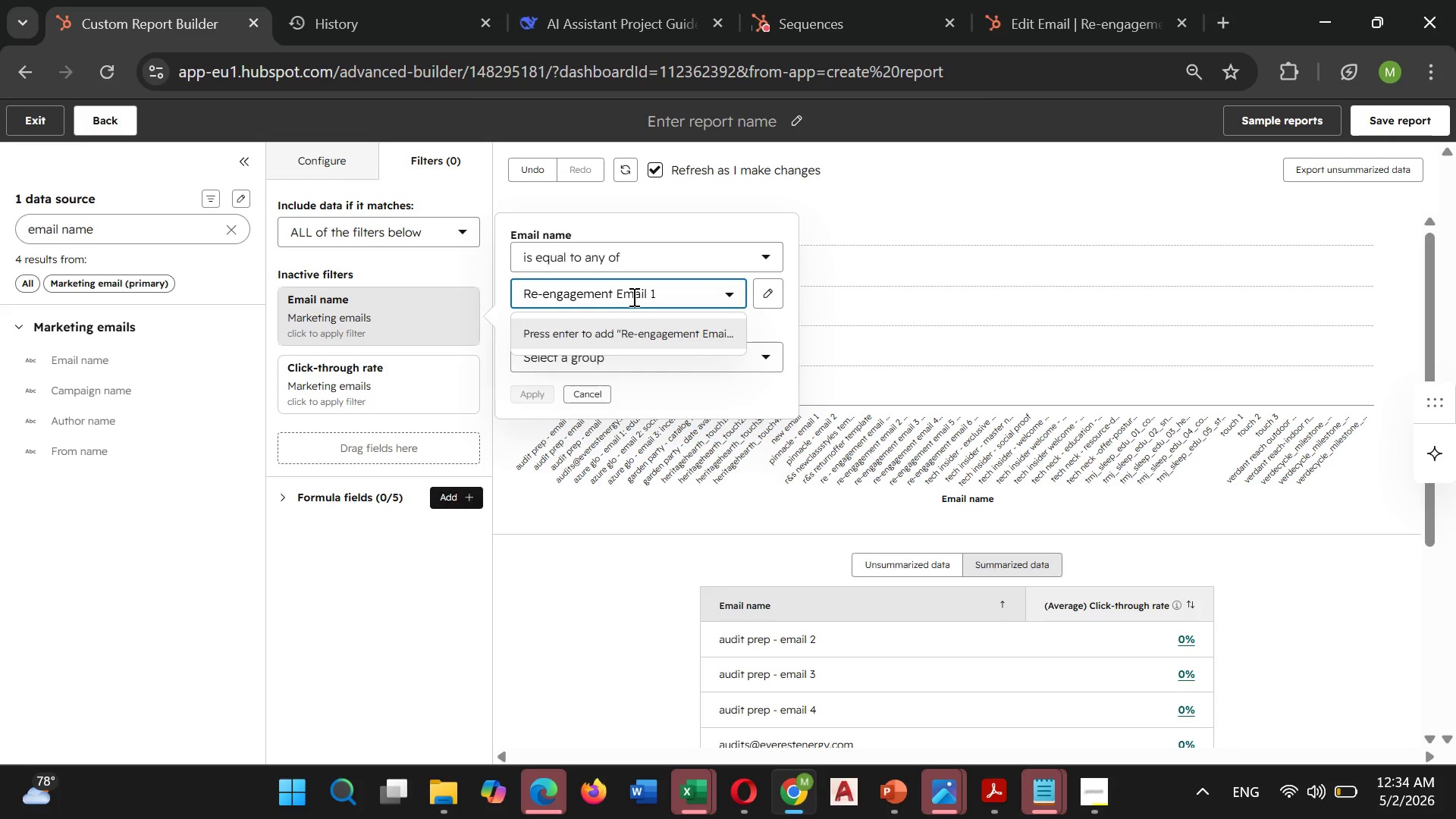 
type(V)
key(Backspace)
type(- Value Inspiration)
 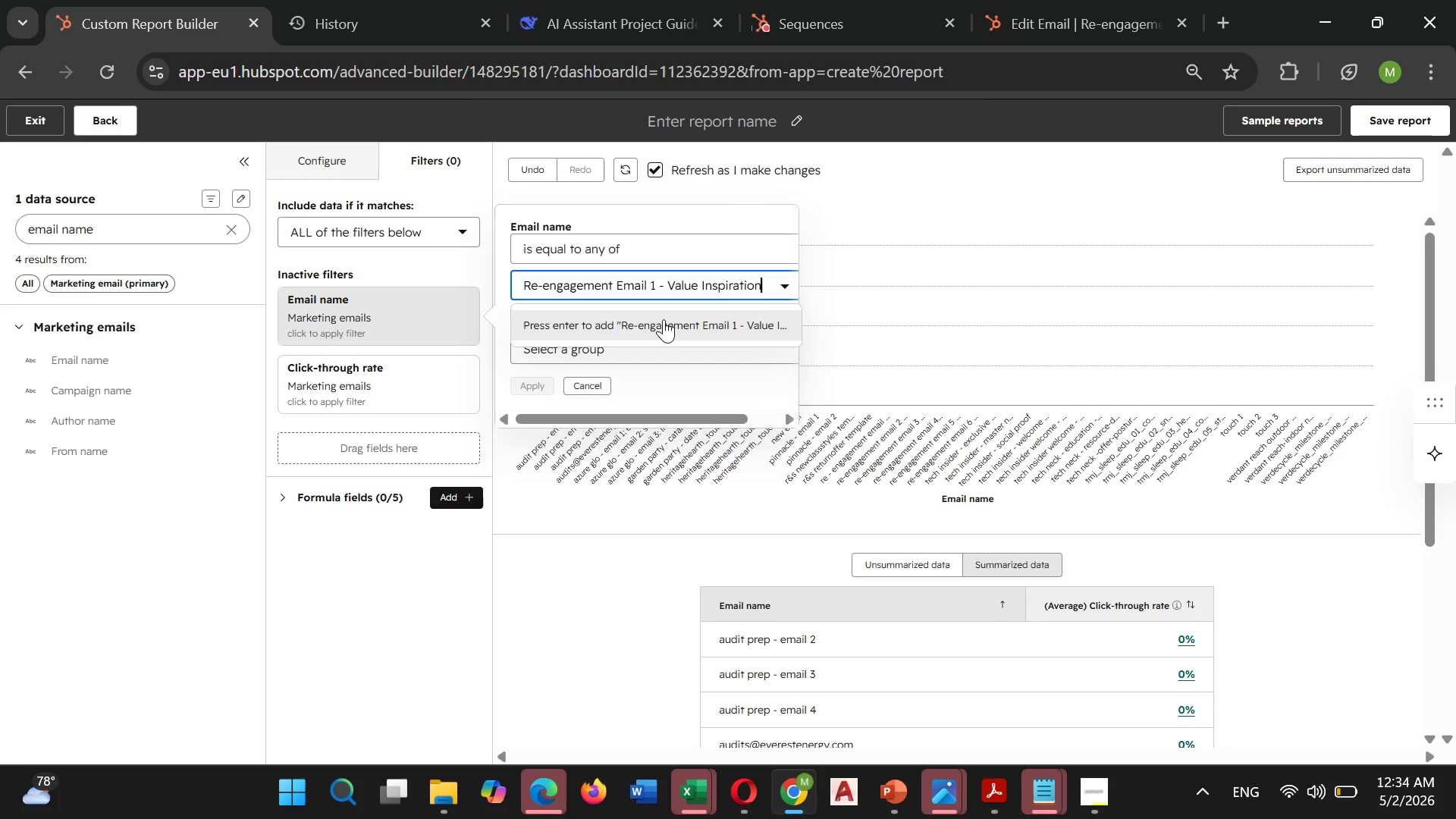 
wait(6.92)
 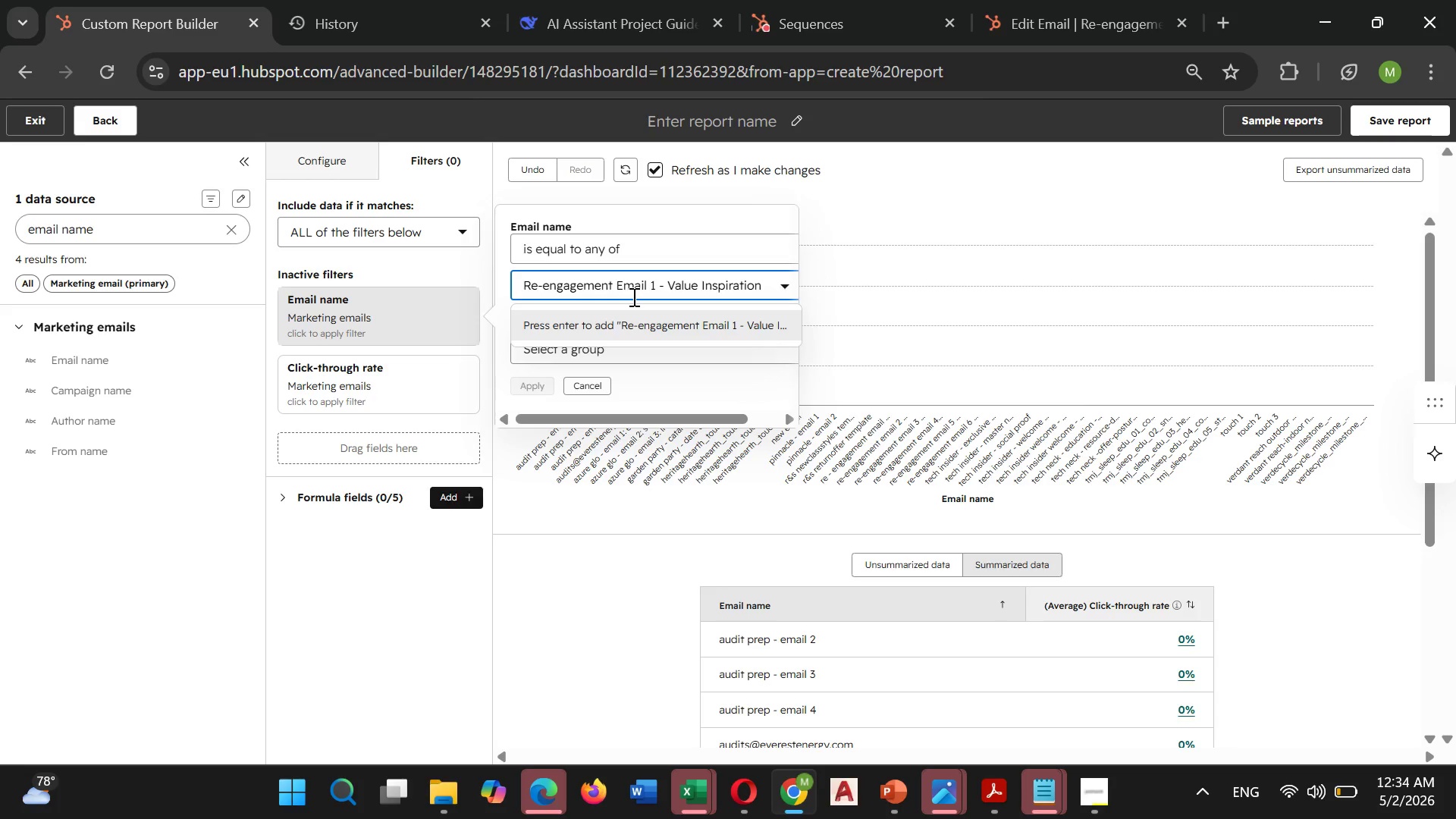 
left_click([684, 320])
 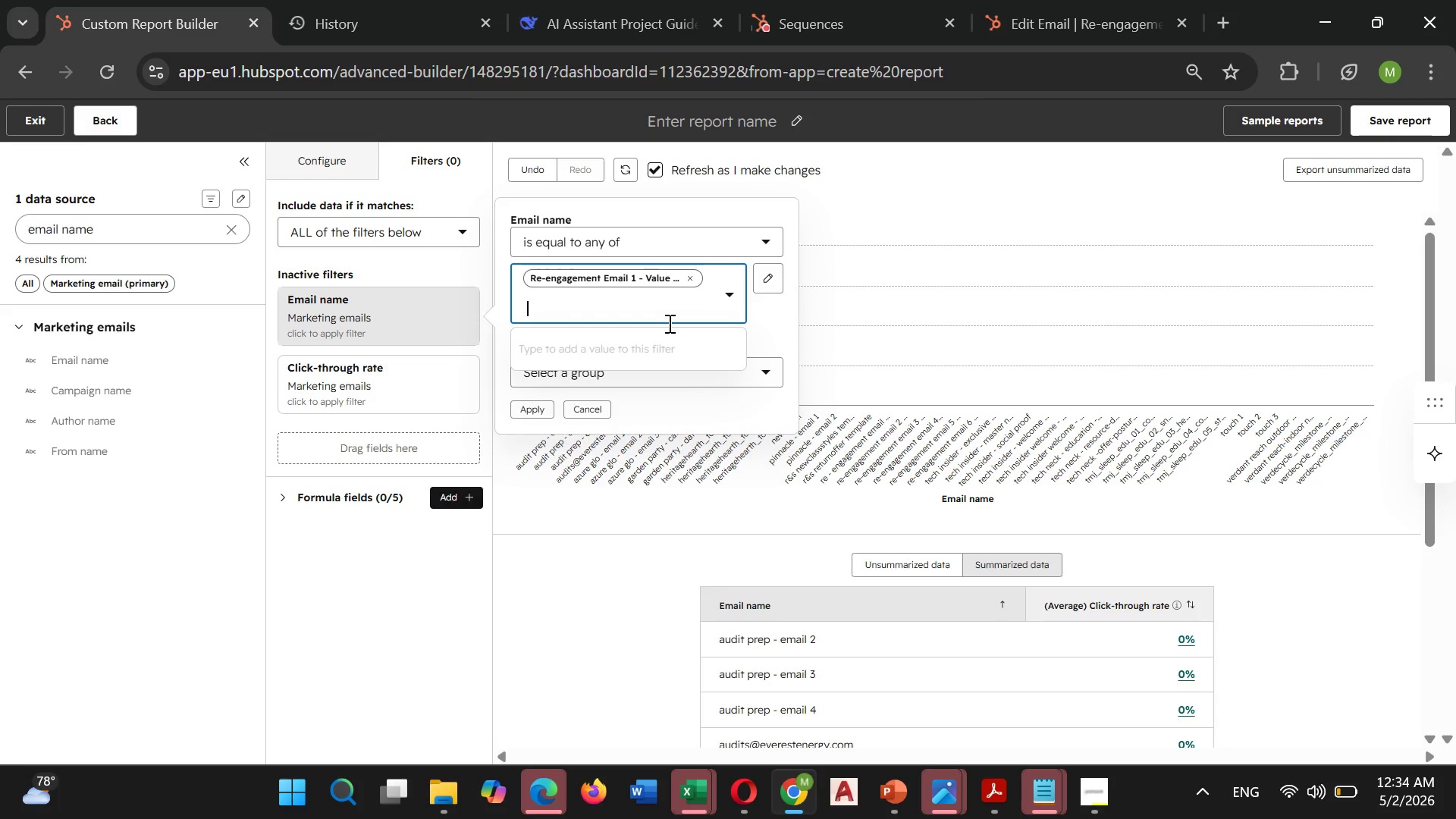 
type(Re-engagement Esll )
key(Backspace)
key(Backspace)
key(Backspace)
key(Backspace)
type(mail 2 - Project Inspiration)
 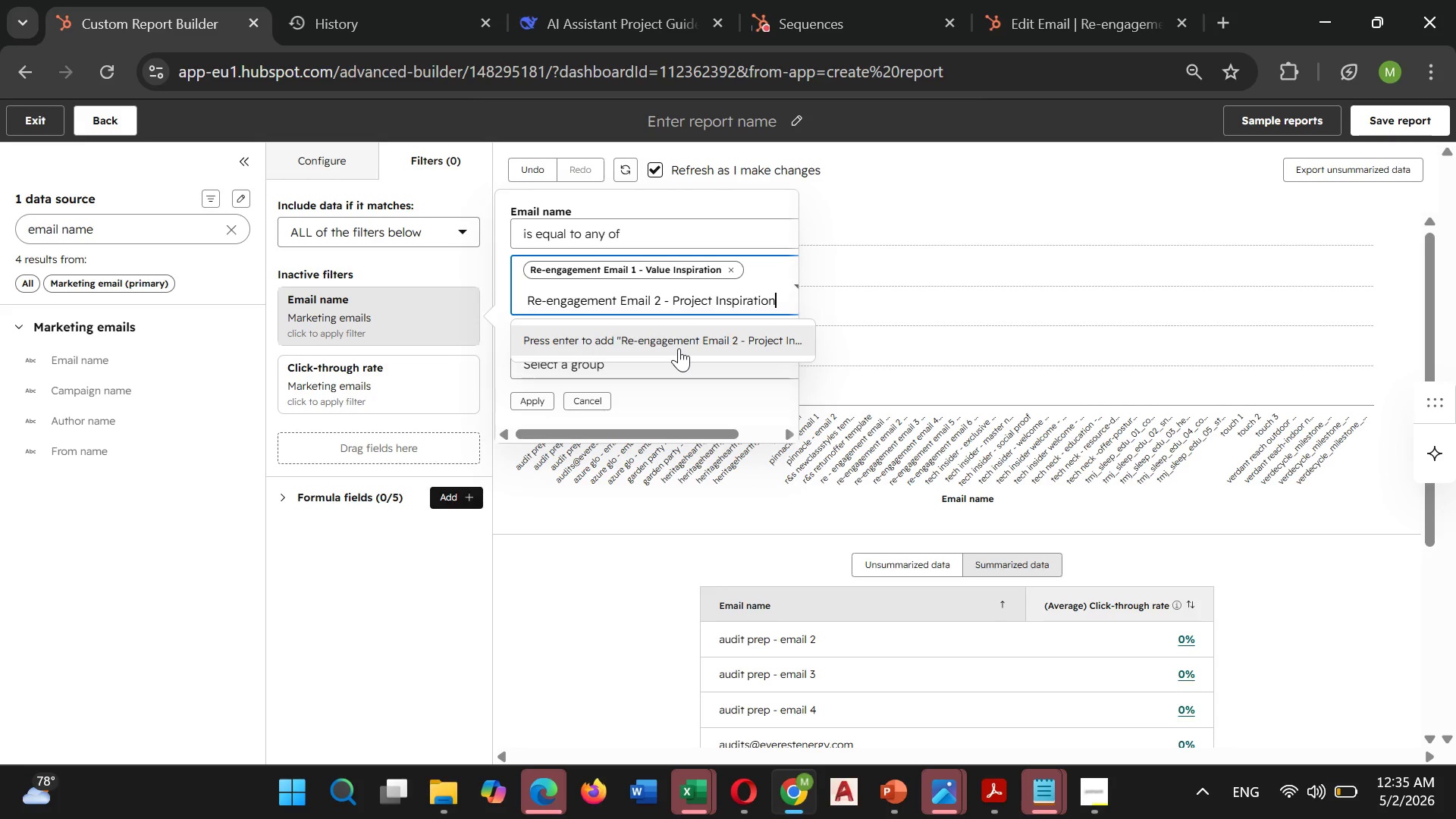 
wait(5.78)
 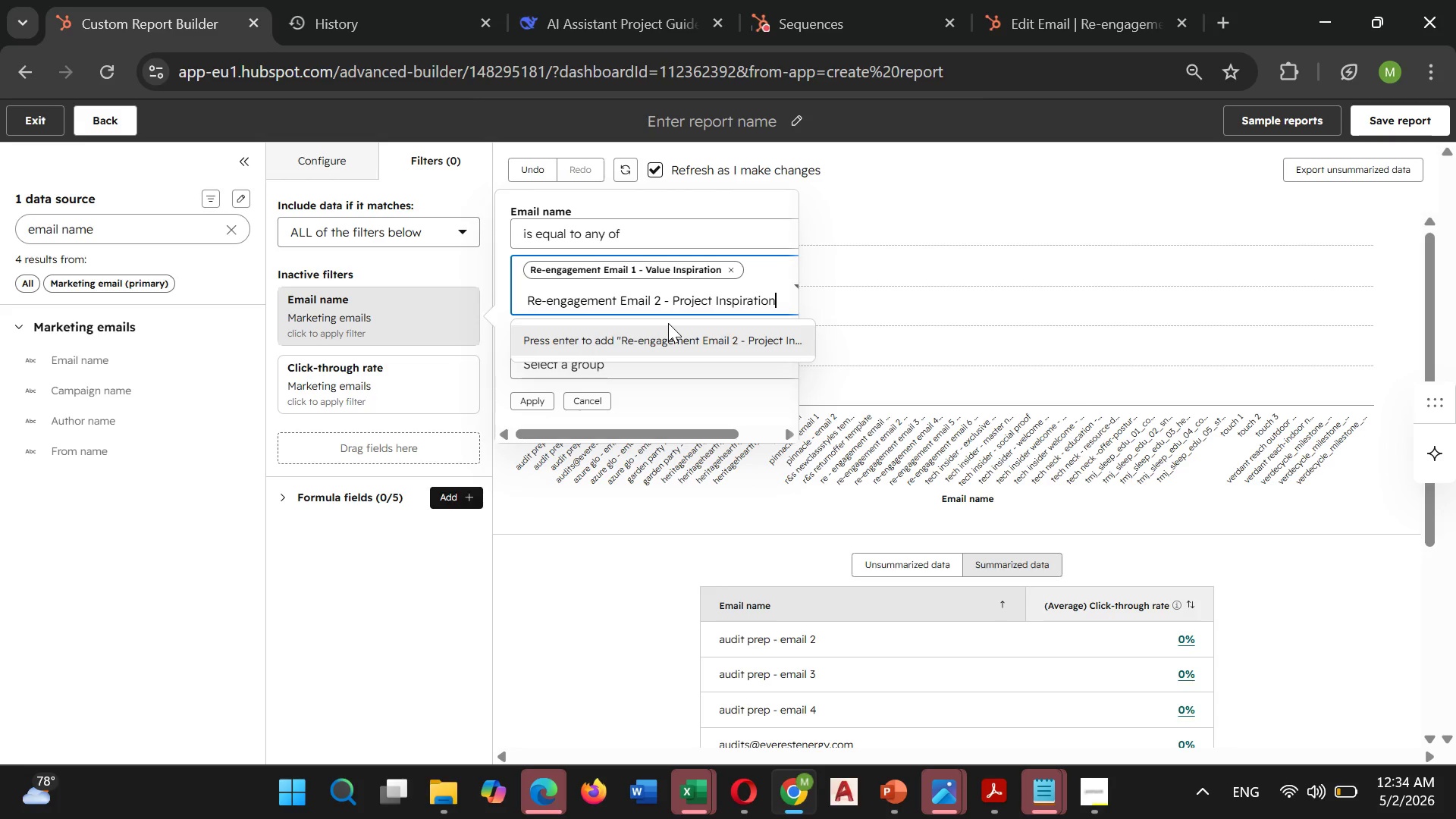 
left_click([682, 330])
 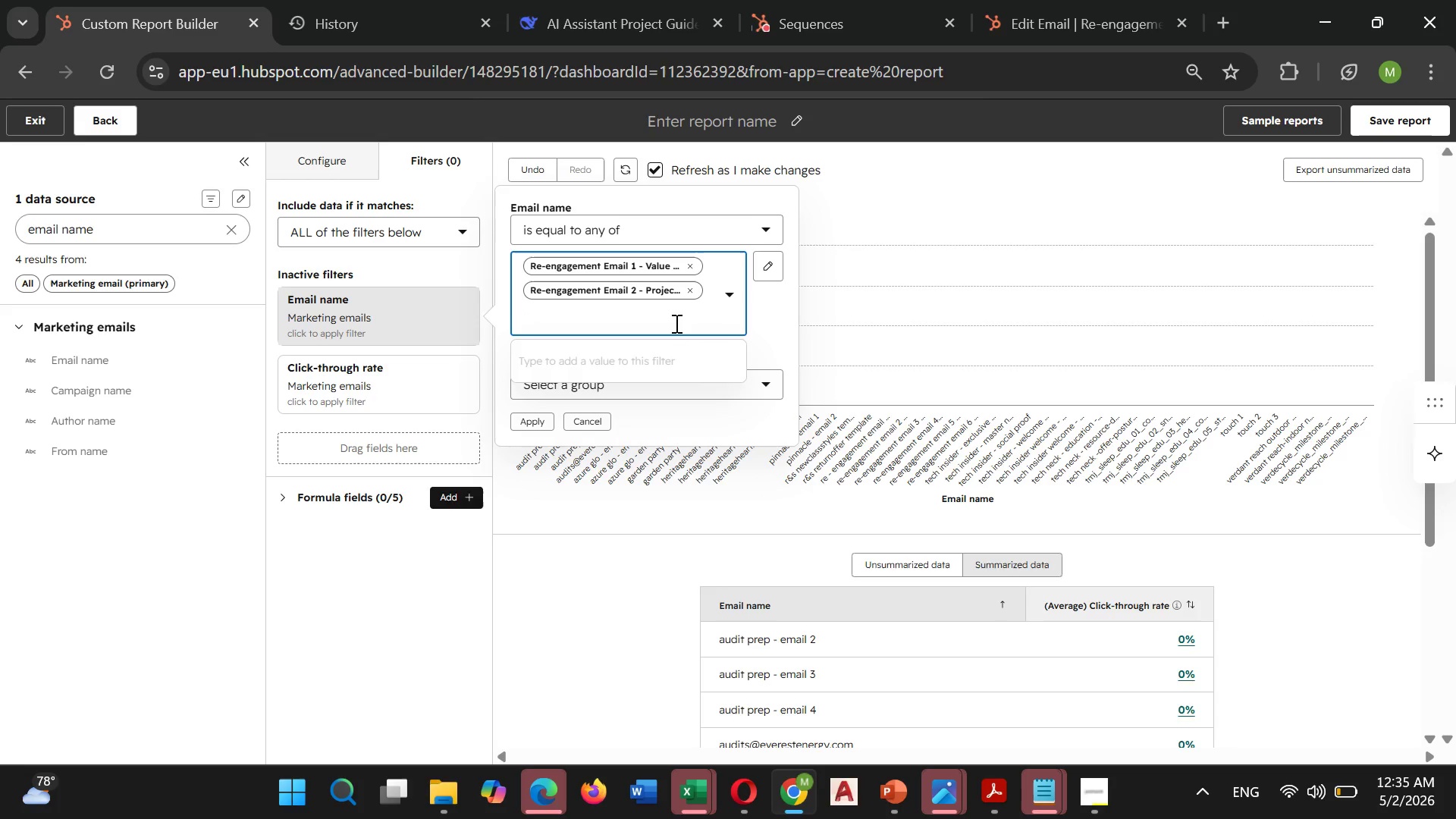 
type(Re-engagemnt Email 3)
 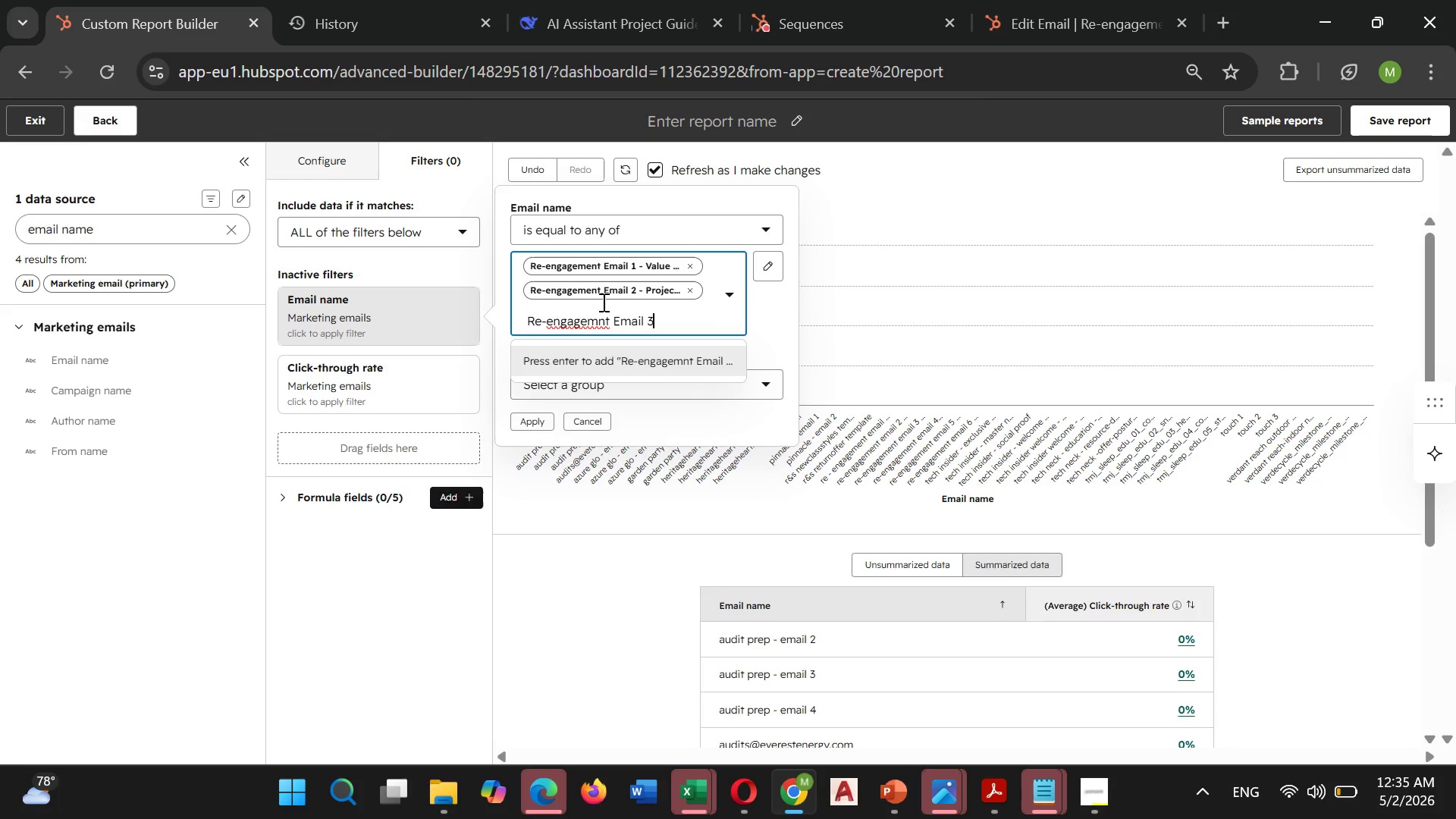 
left_click([595, 319])
 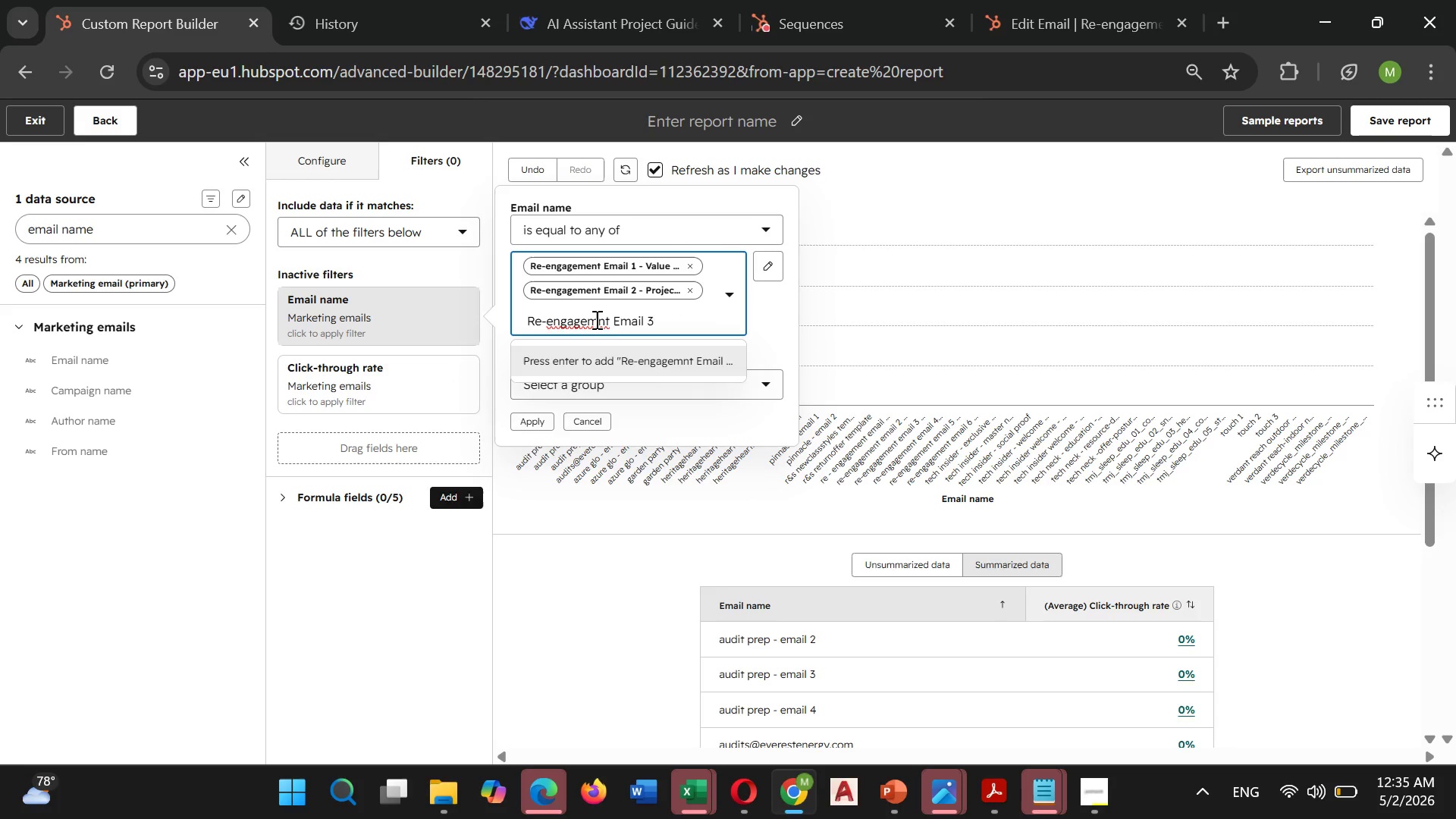 
key(E)
 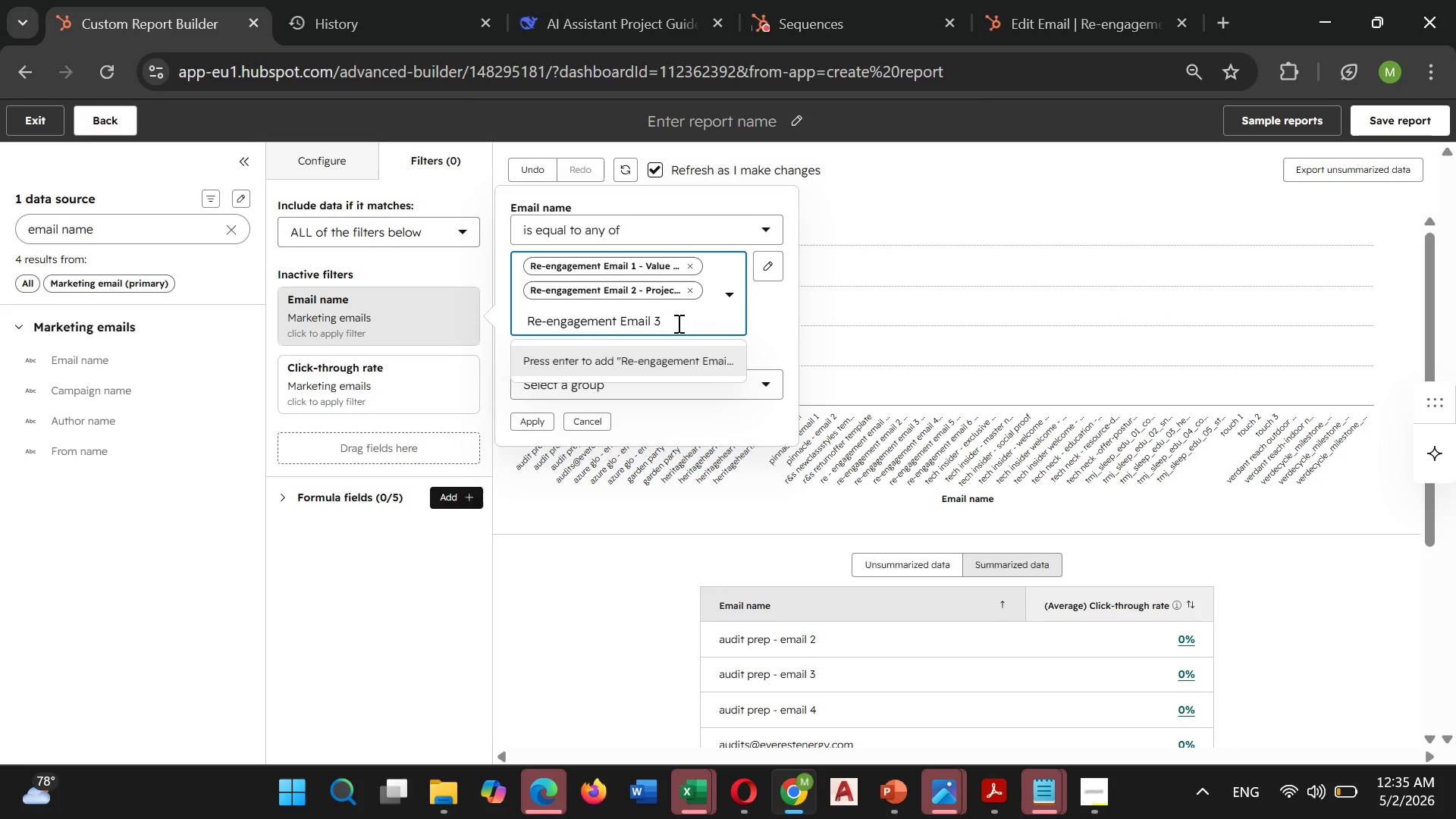 
left_click([673, 325])
 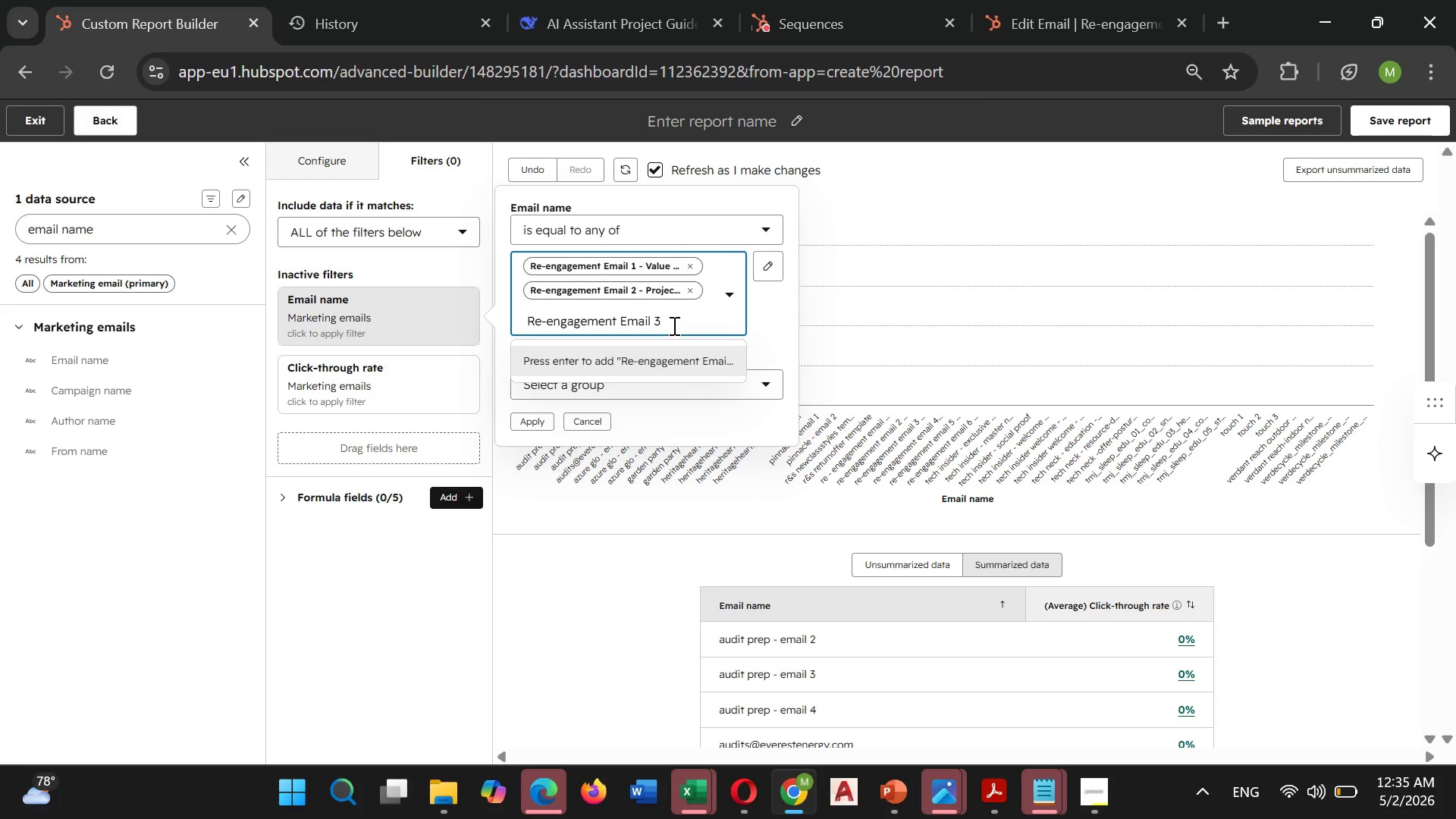 
type( - Problem Solving)
 